 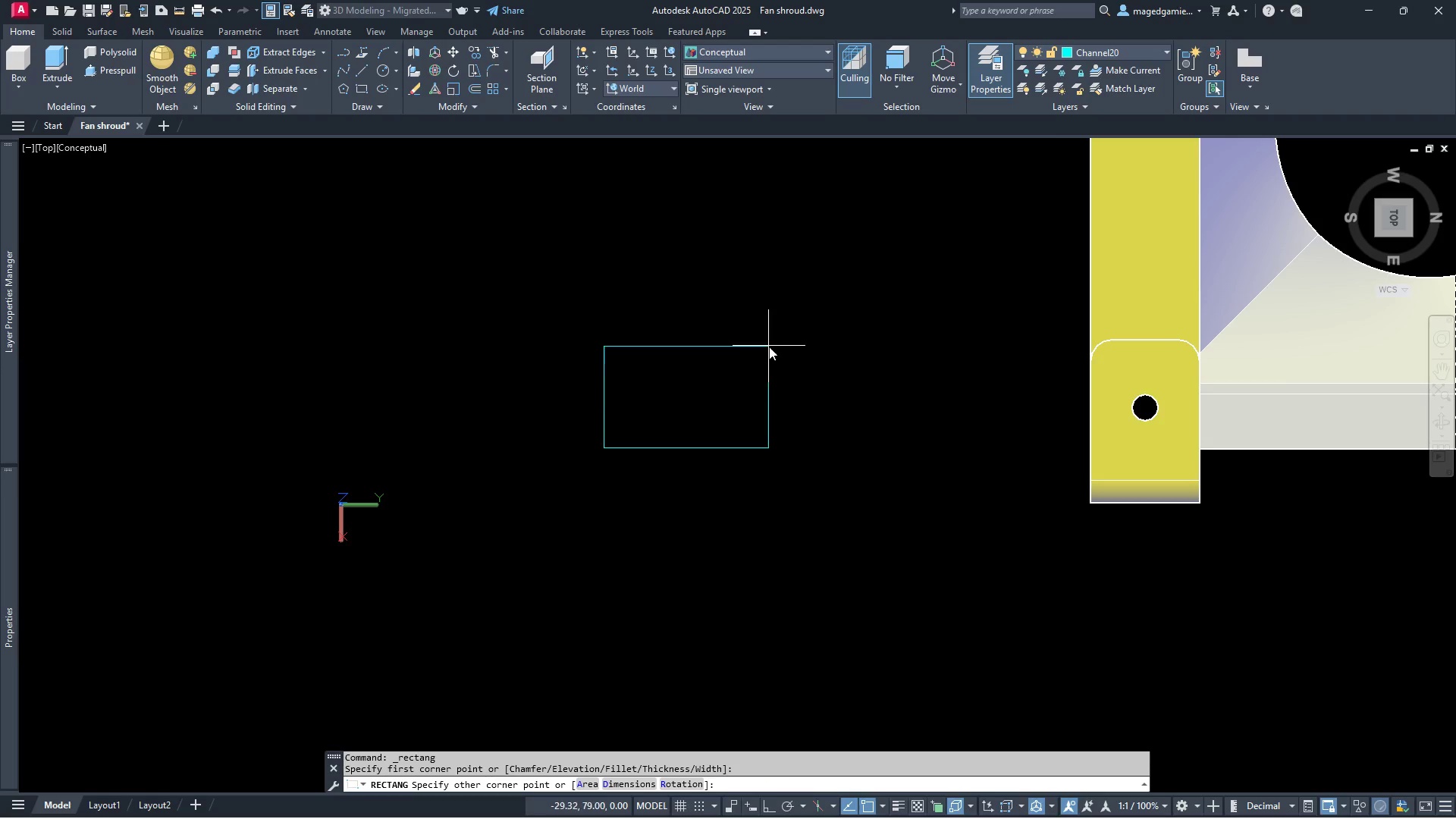 
type(dim)
 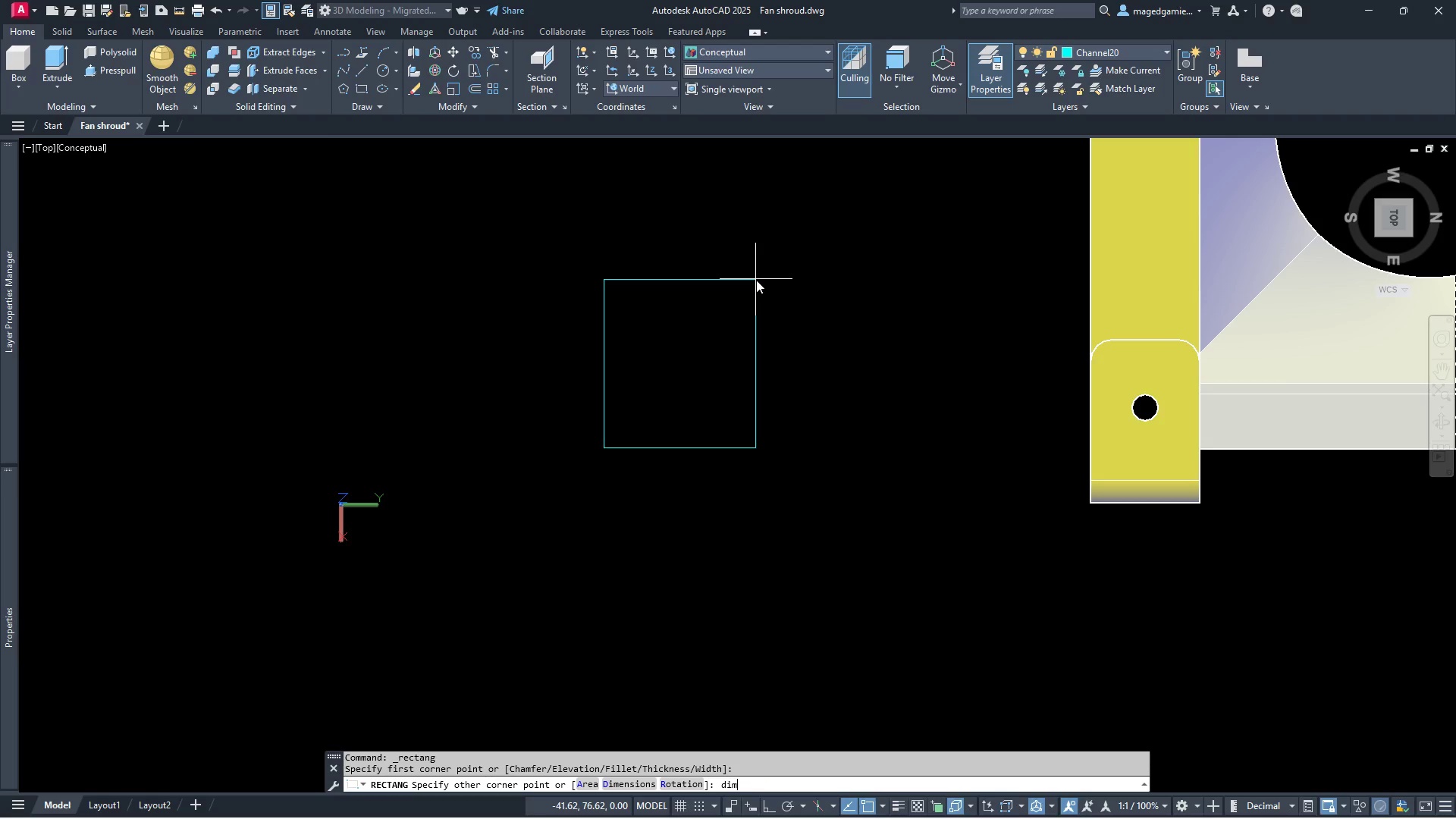 
key(Enter)
 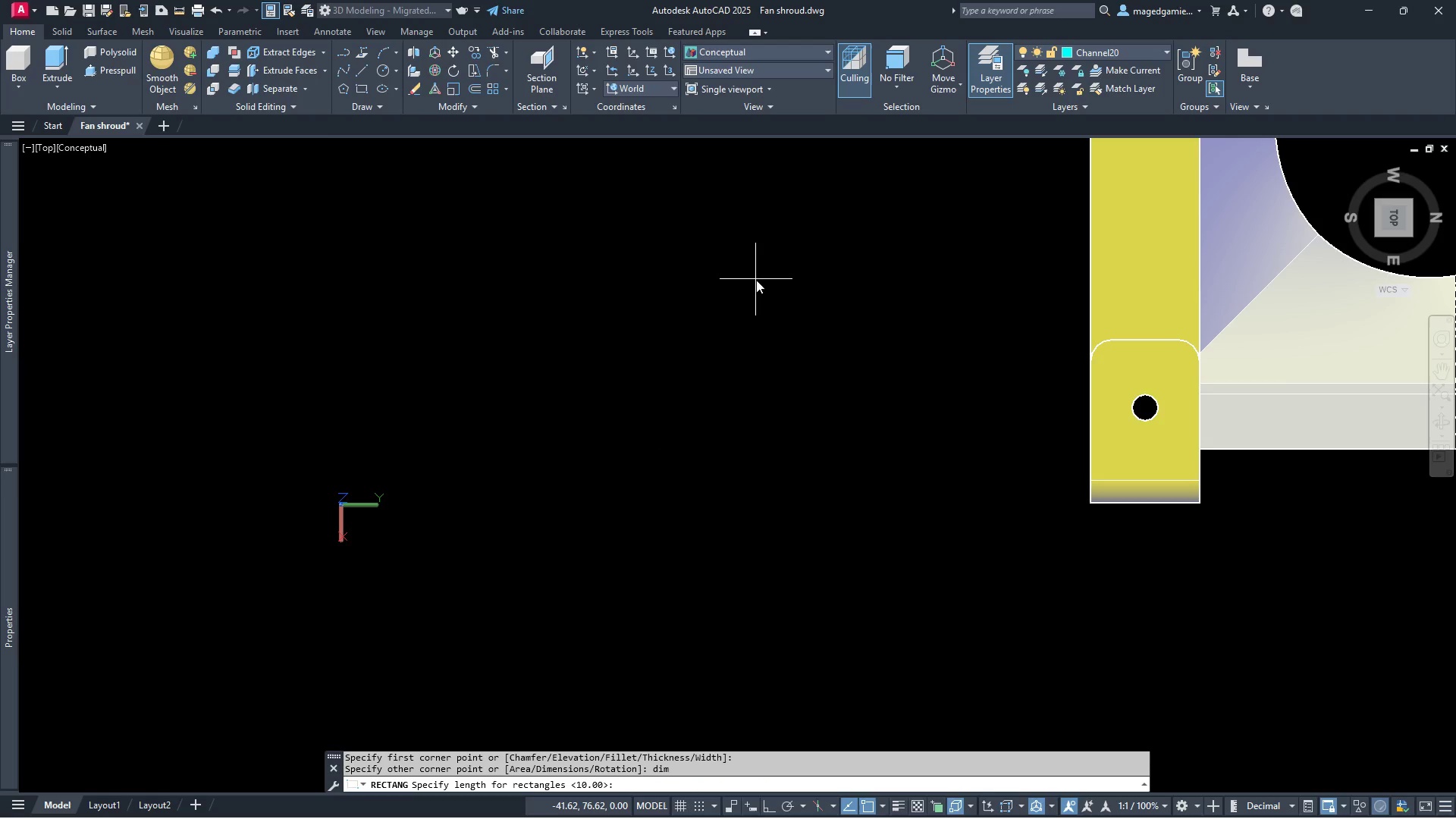 
type(20)
 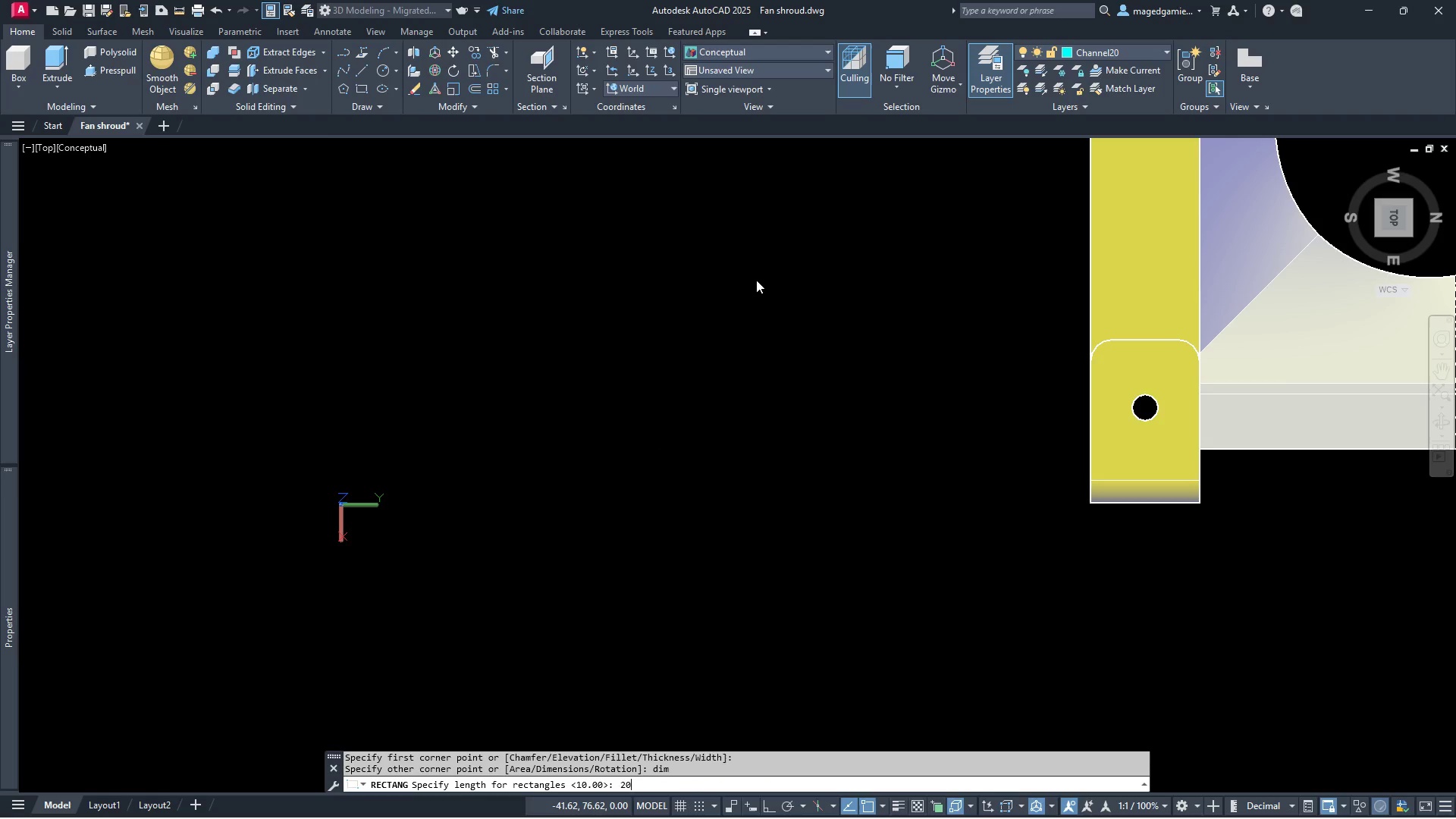 
key(Enter)
 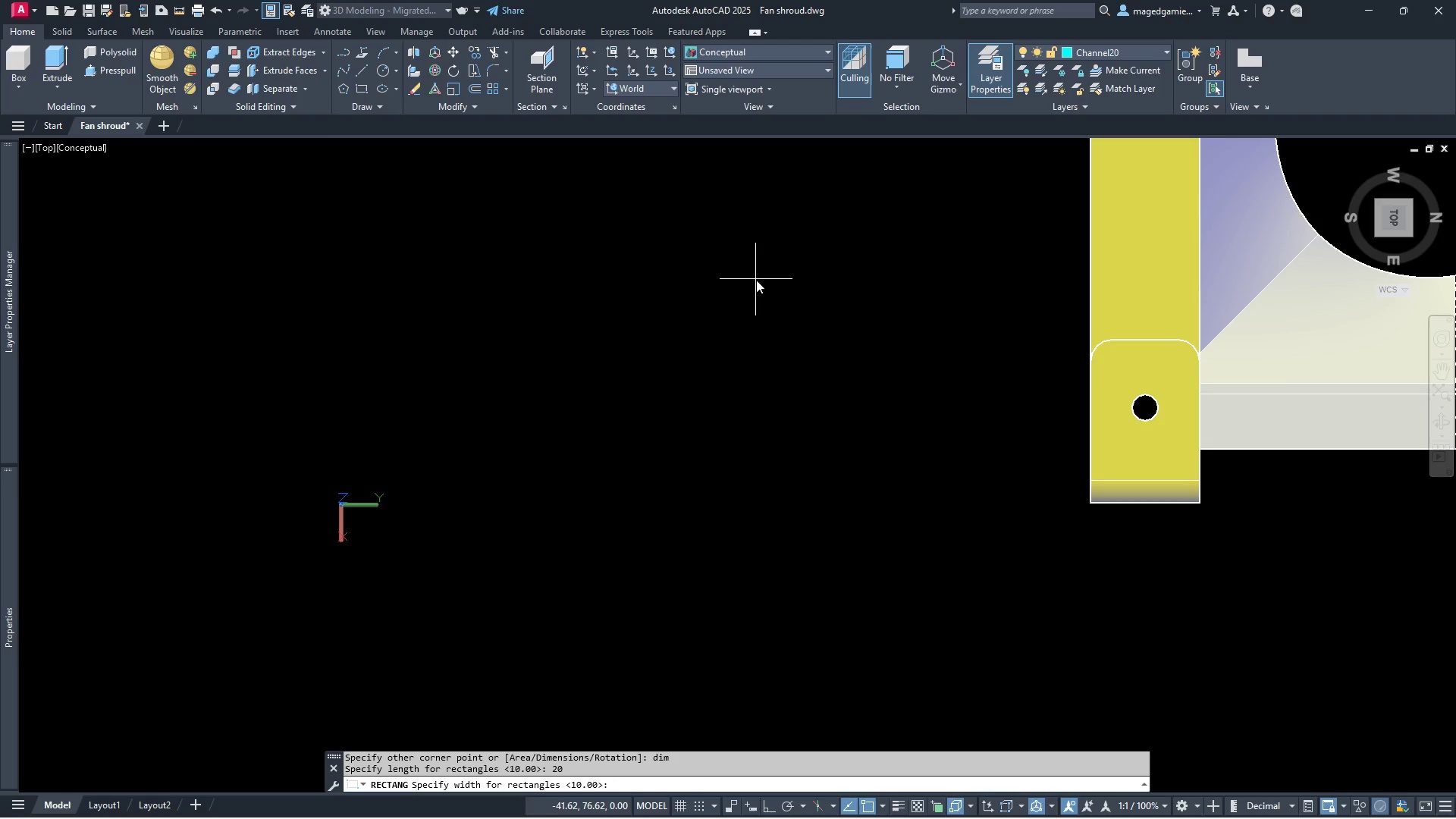 
type(20)
 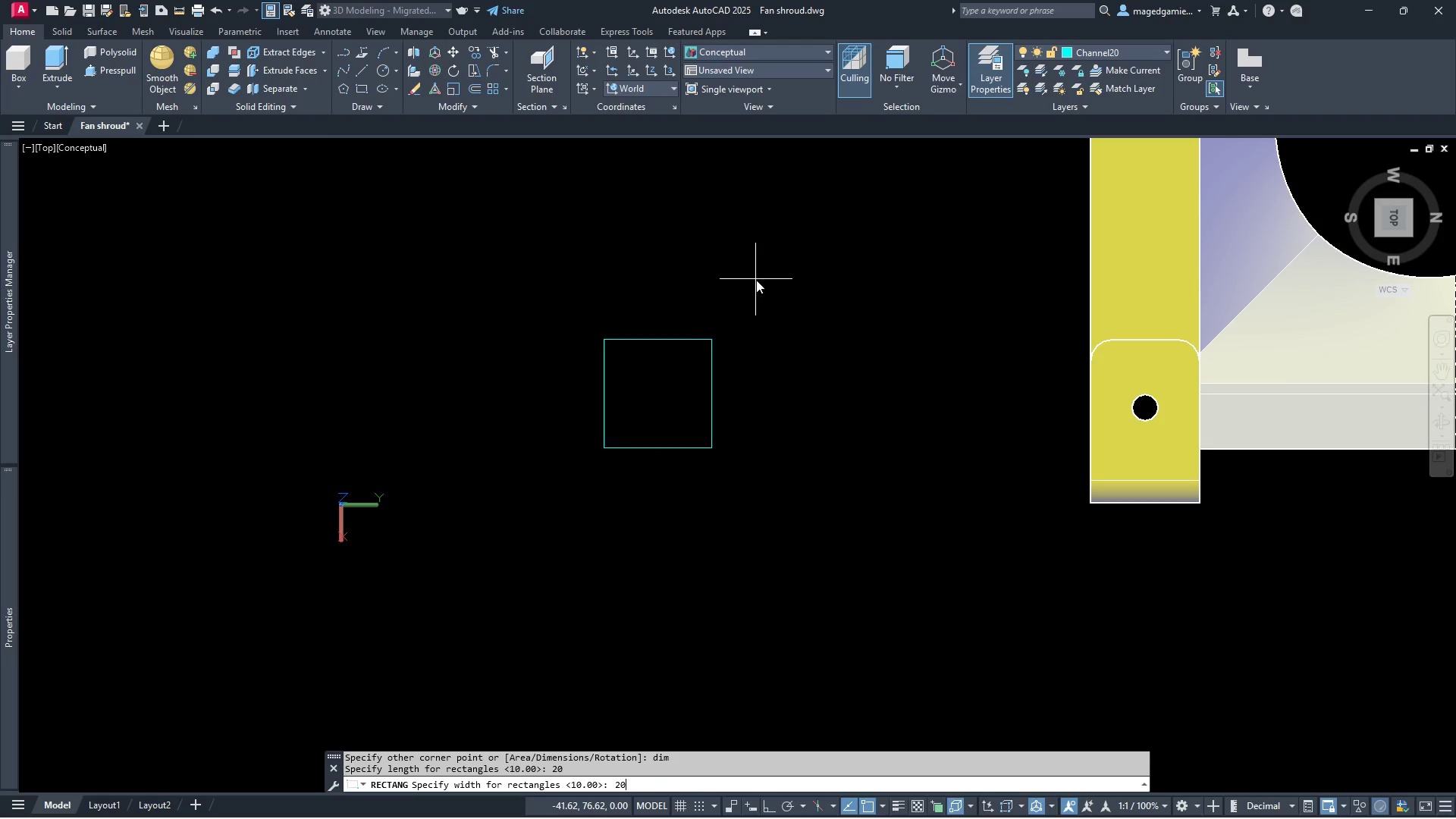 
key(Enter)
 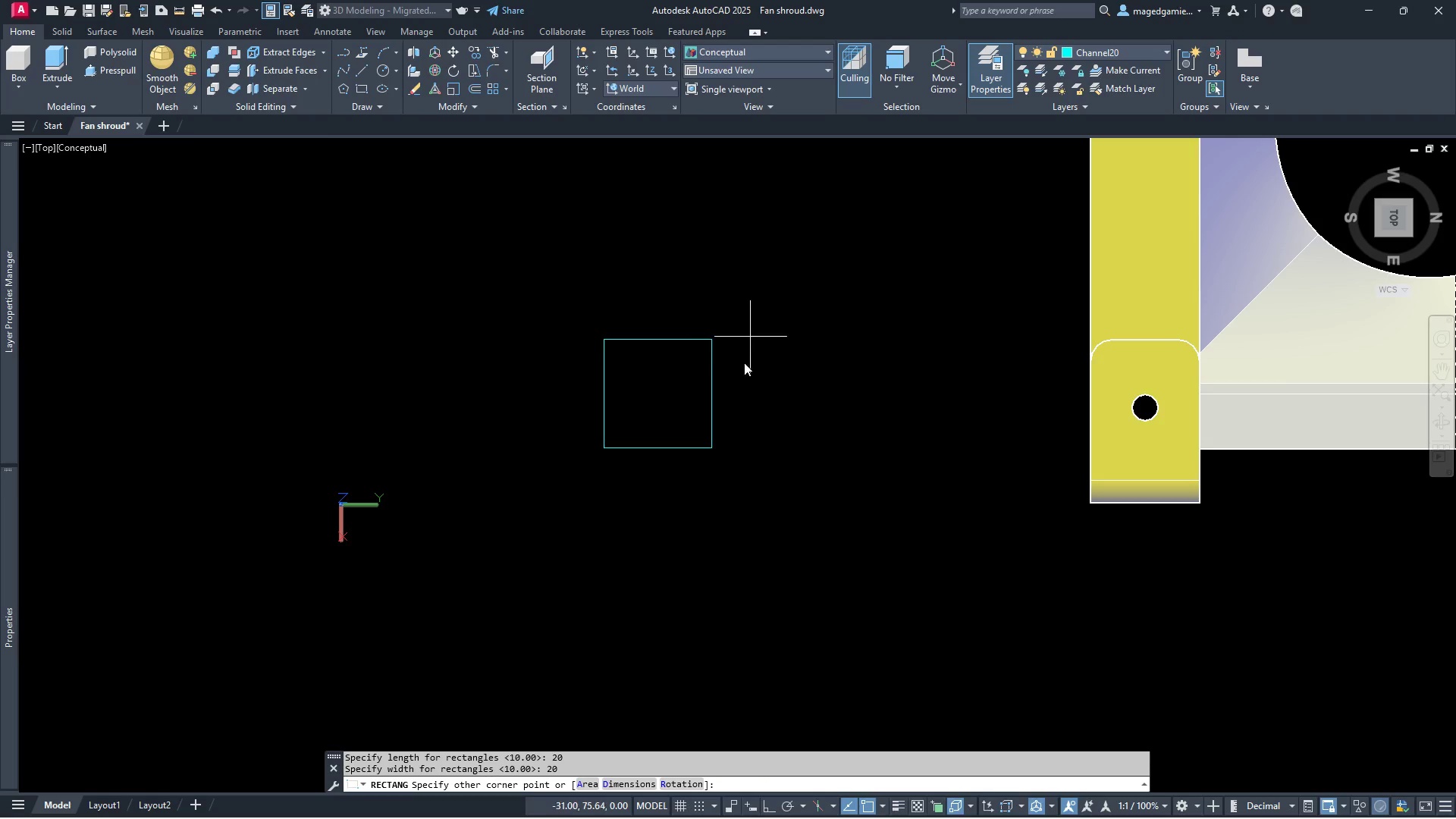 
scroll: coordinate [246, 378], scroll_direction: up, amount: 4.0
 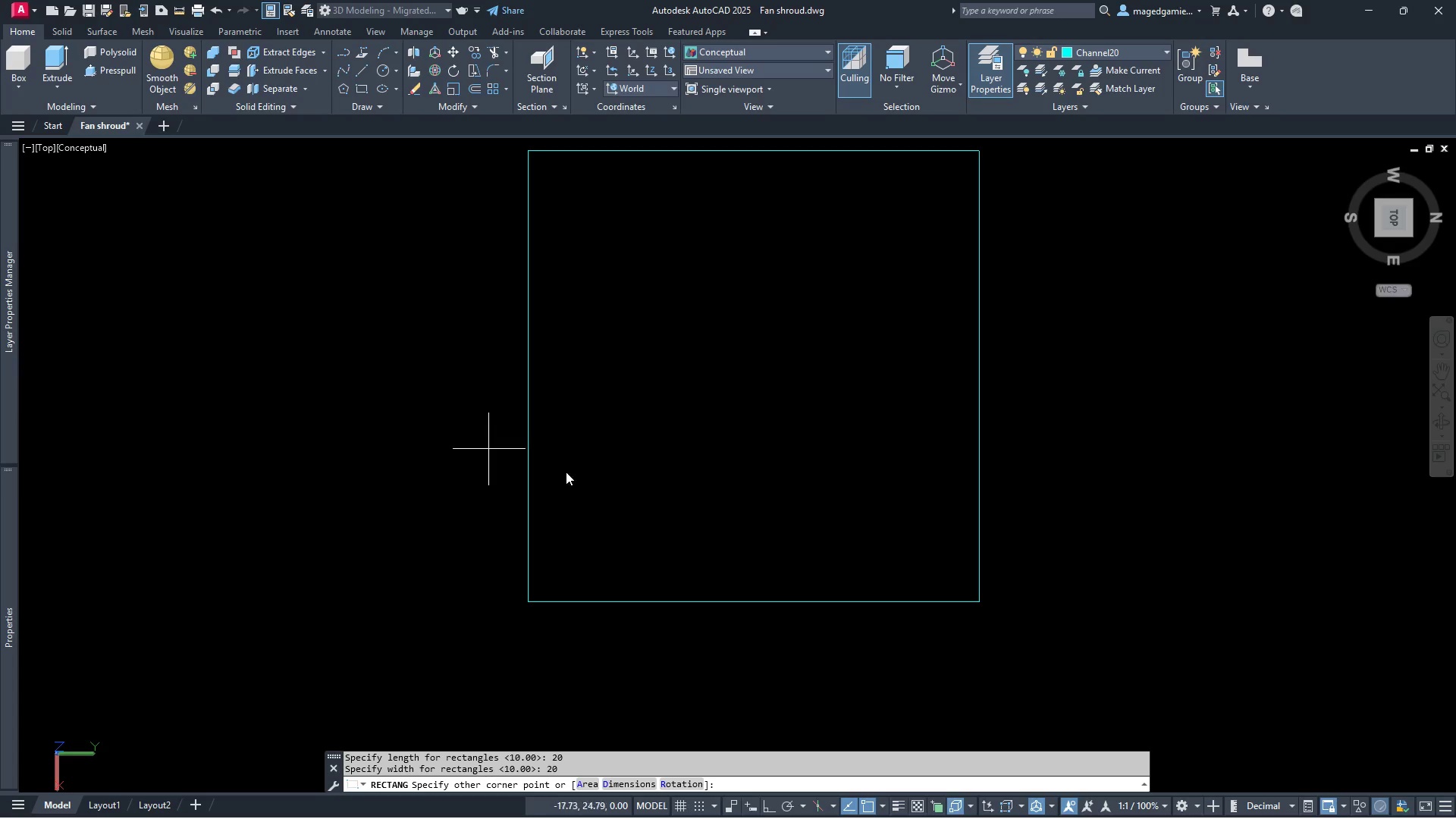 
scroll: coordinate [667, 538], scroll_direction: down, amount: 1.0
 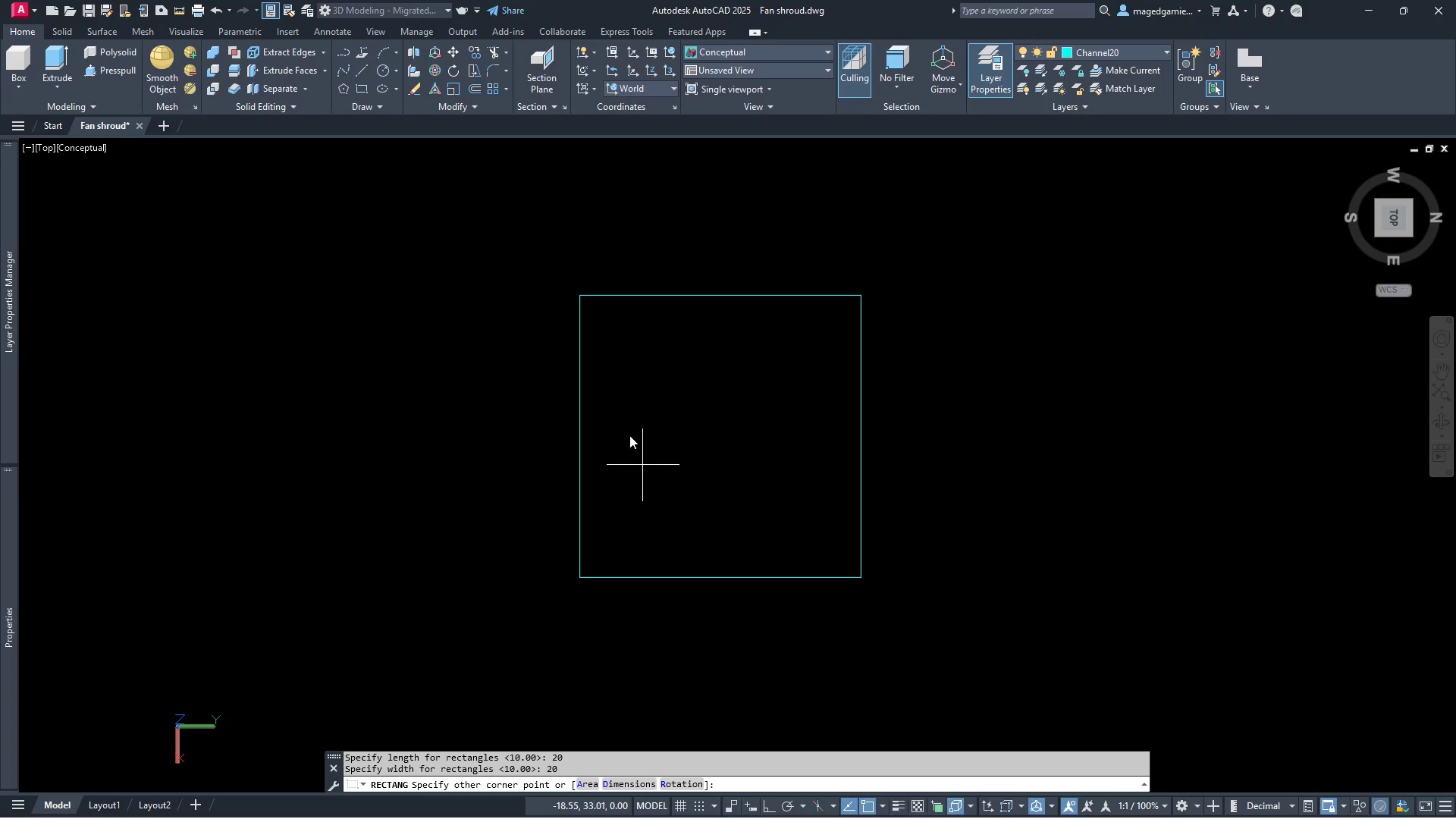 
scroll: coordinate [621, 416], scroll_direction: up, amount: 1.0
 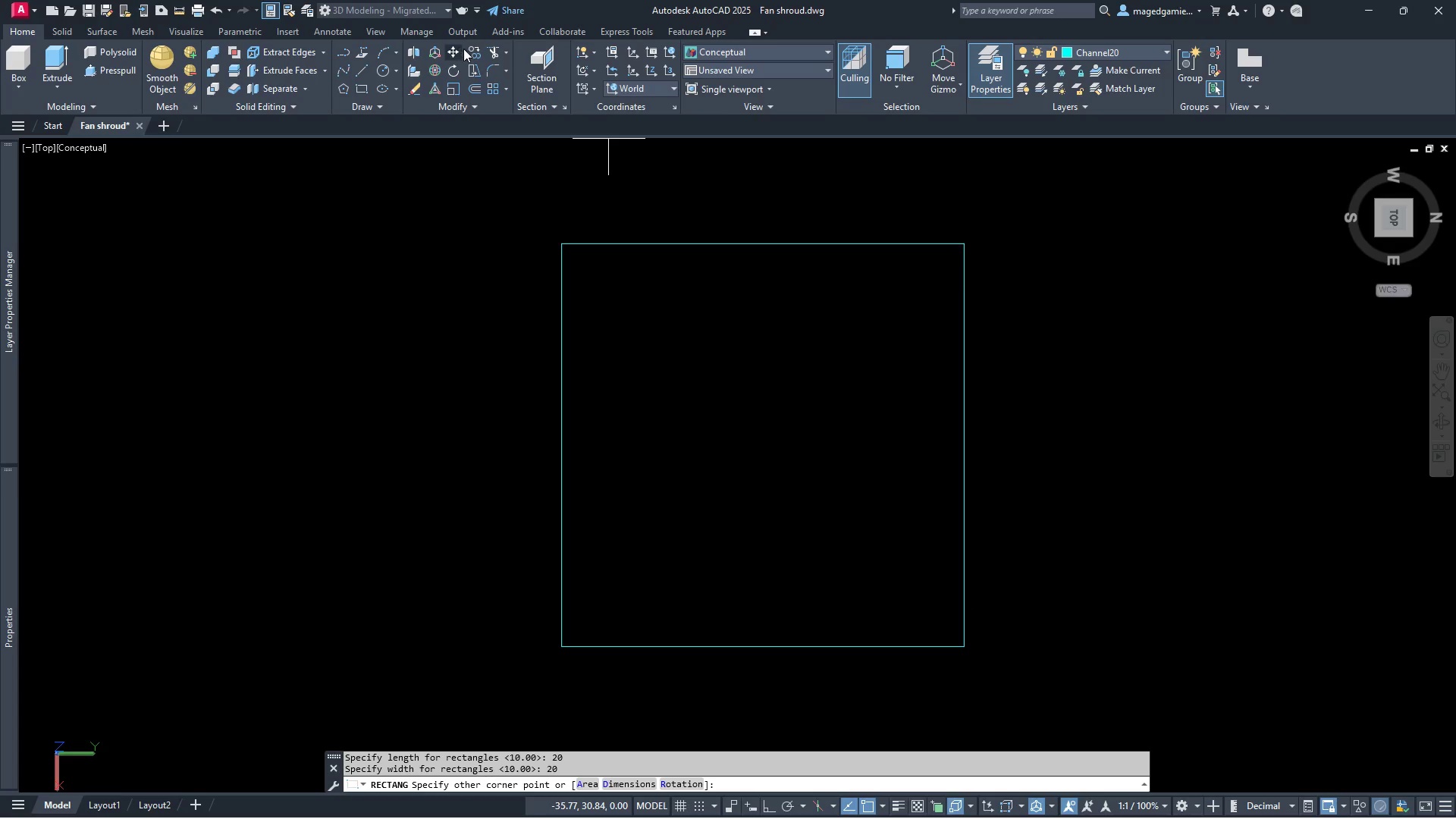 
left_click([474, 92])
 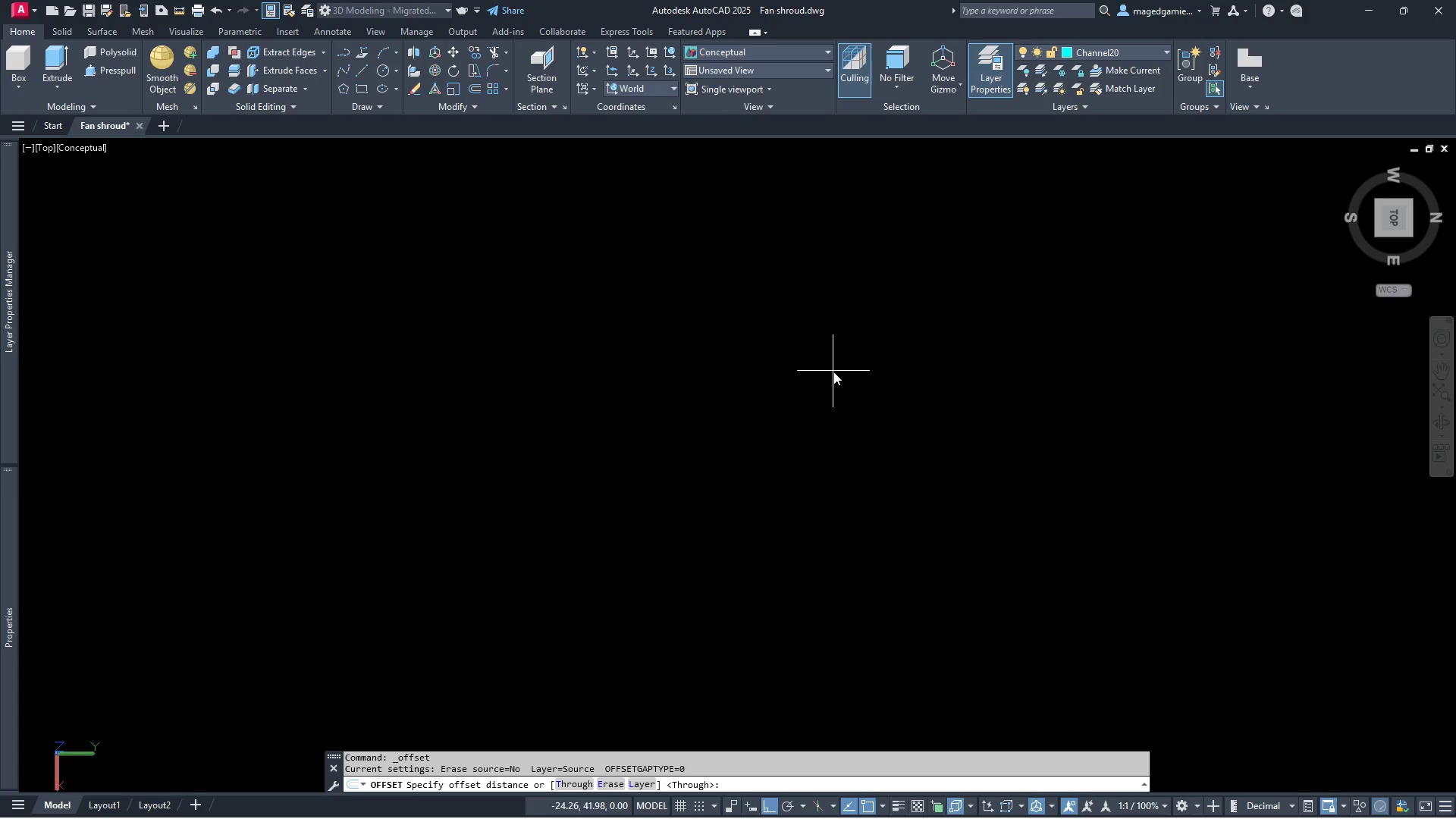 
key(1)
 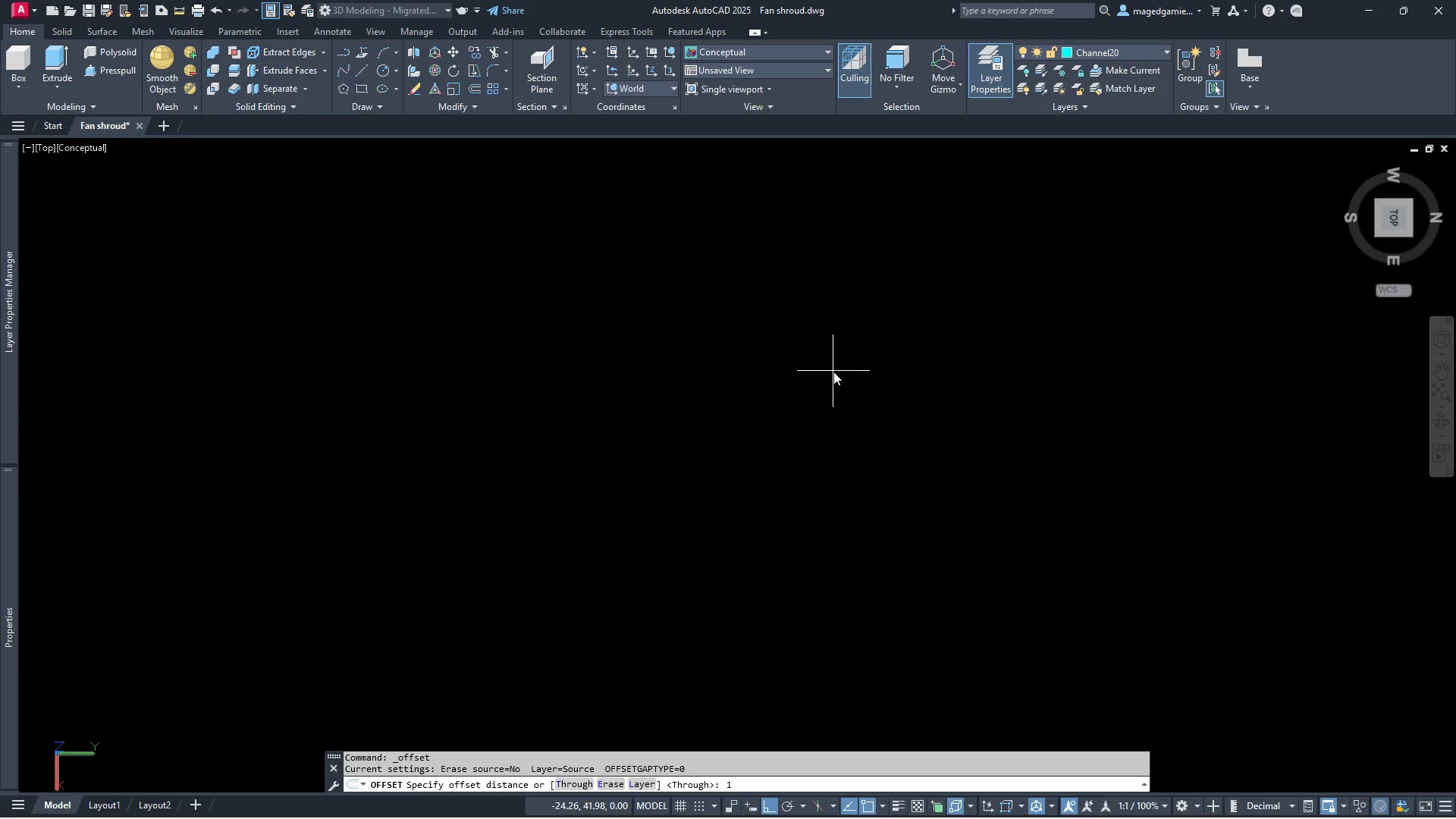 
key(Period)
 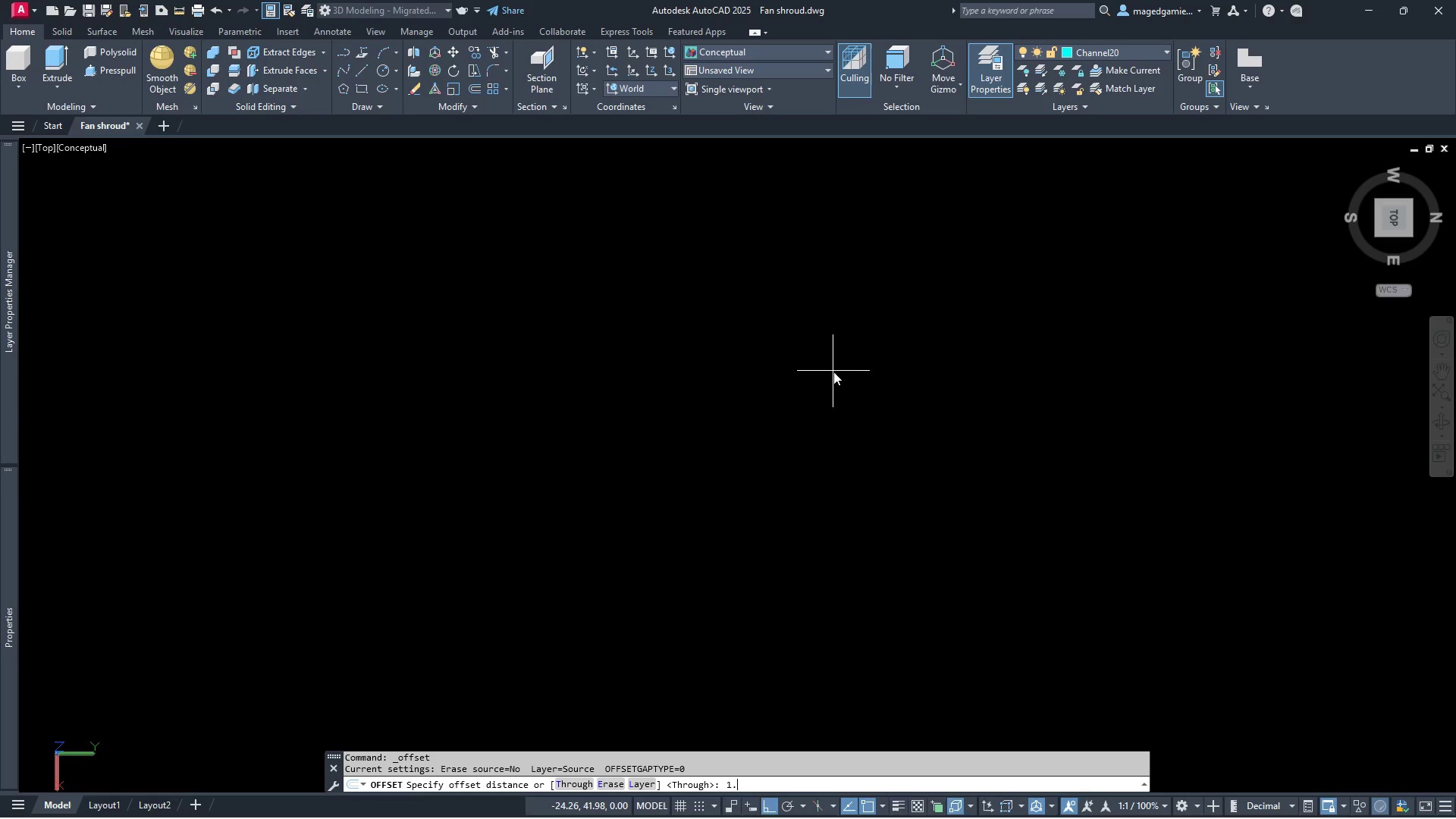 
key(5)
 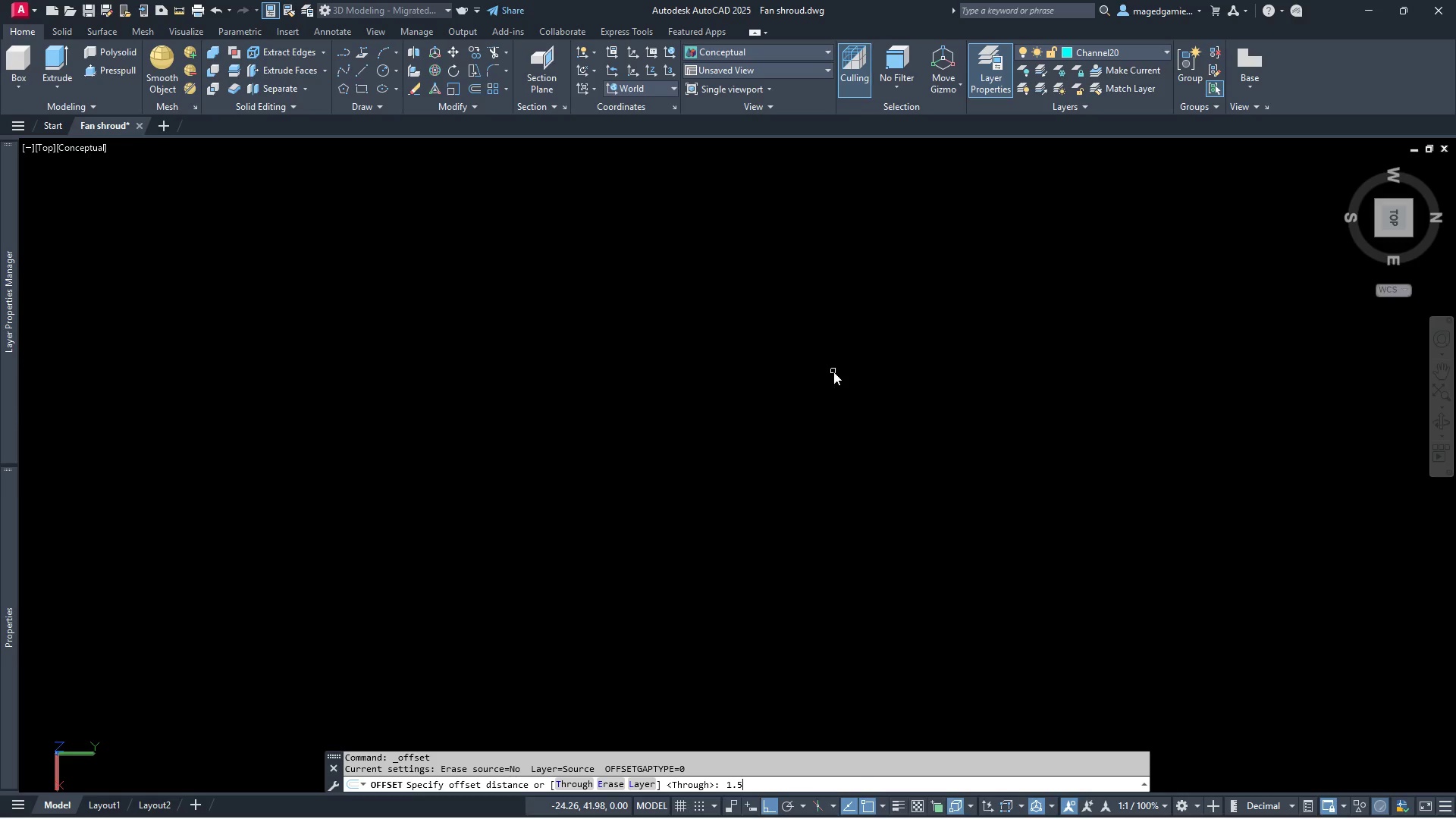 
key(Enter)
 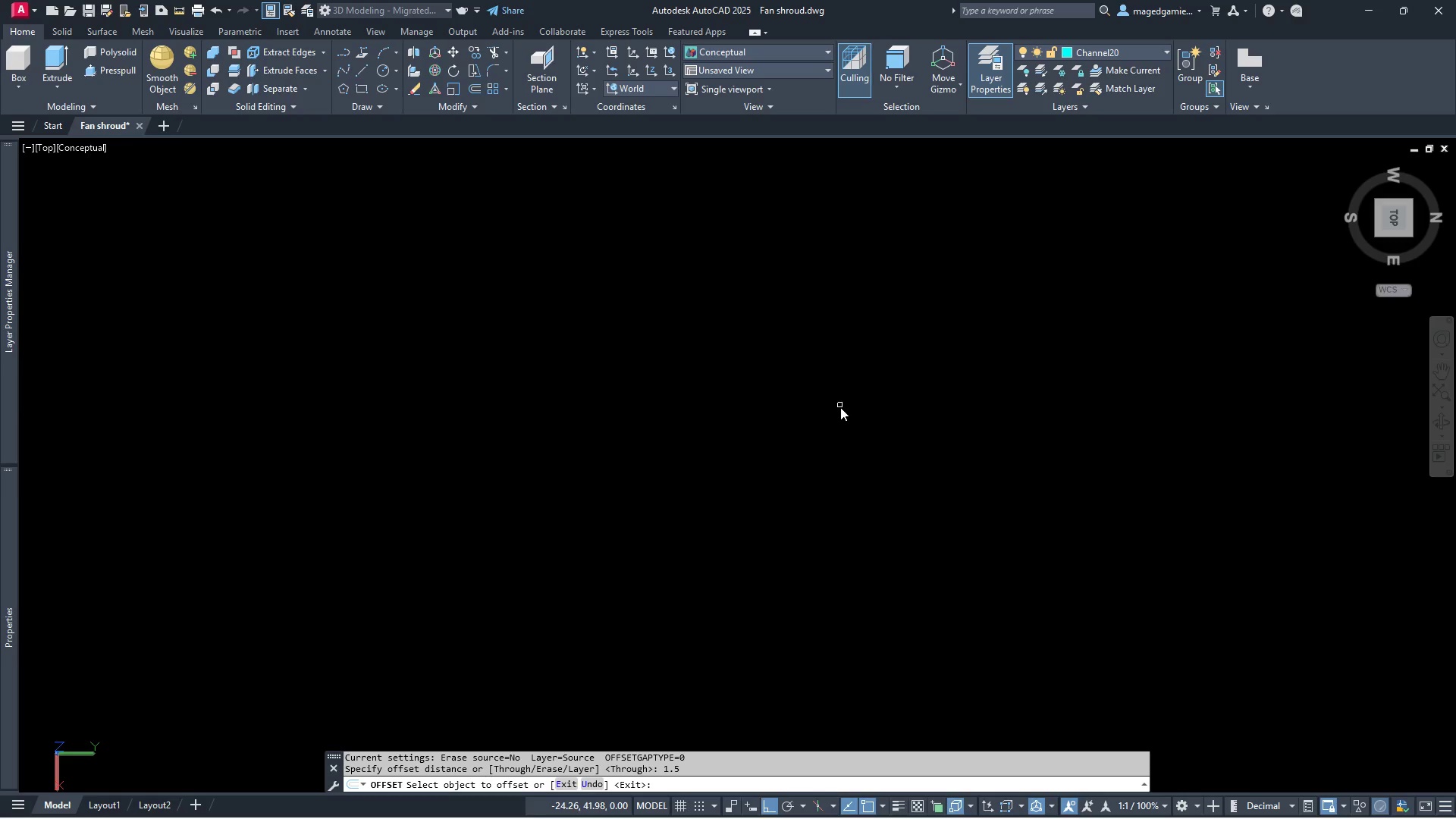 
scroll: coordinate [840, 407], scroll_direction: down, amount: 4.0
 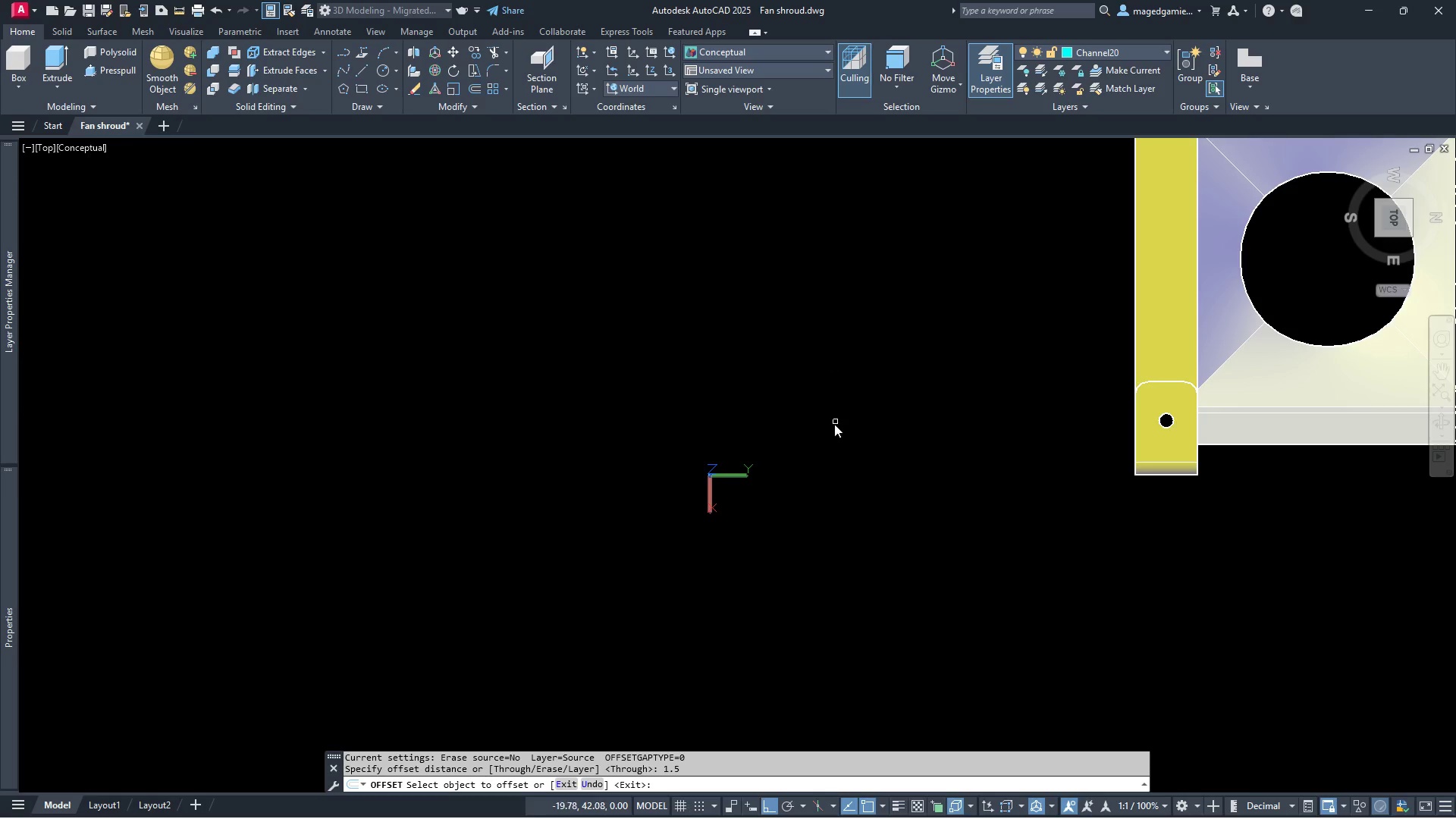 
scroll: coordinate [834, 428], scroll_direction: up, amount: 2.0
 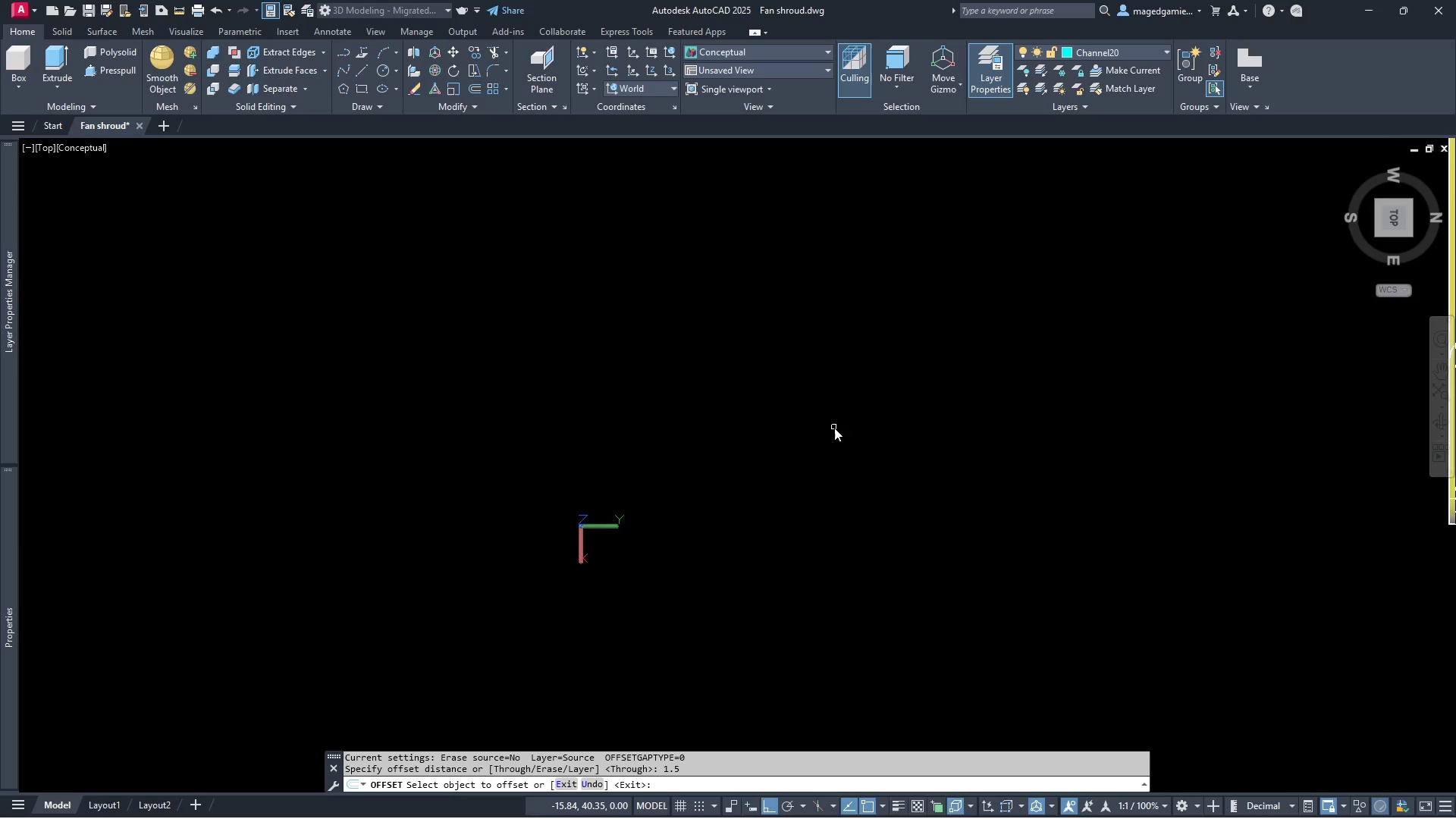 
scroll: coordinate [834, 428], scroll_direction: down, amount: 1.0
 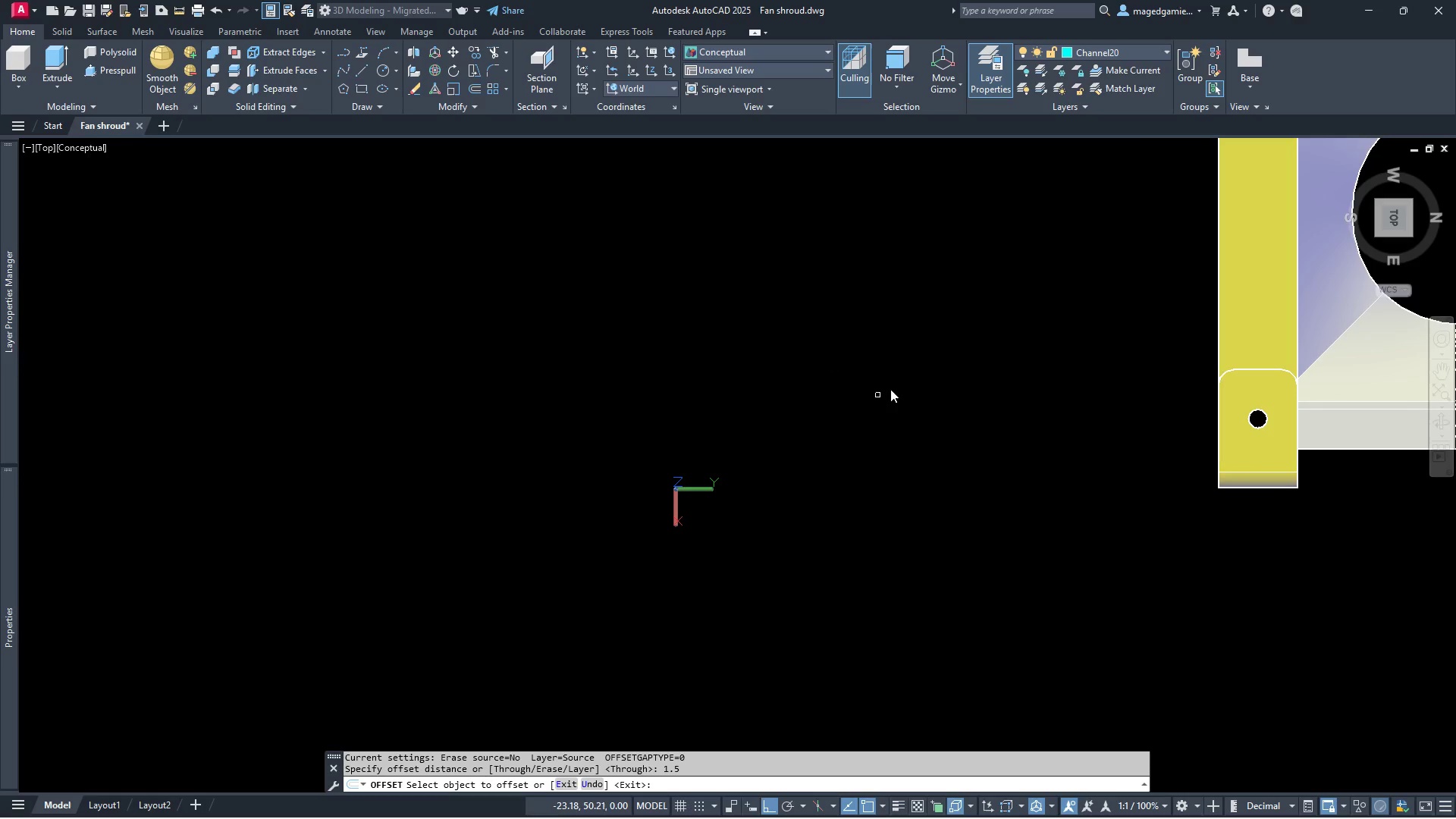 
scroll: coordinate [895, 388], scroll_direction: up, amount: 1.0
 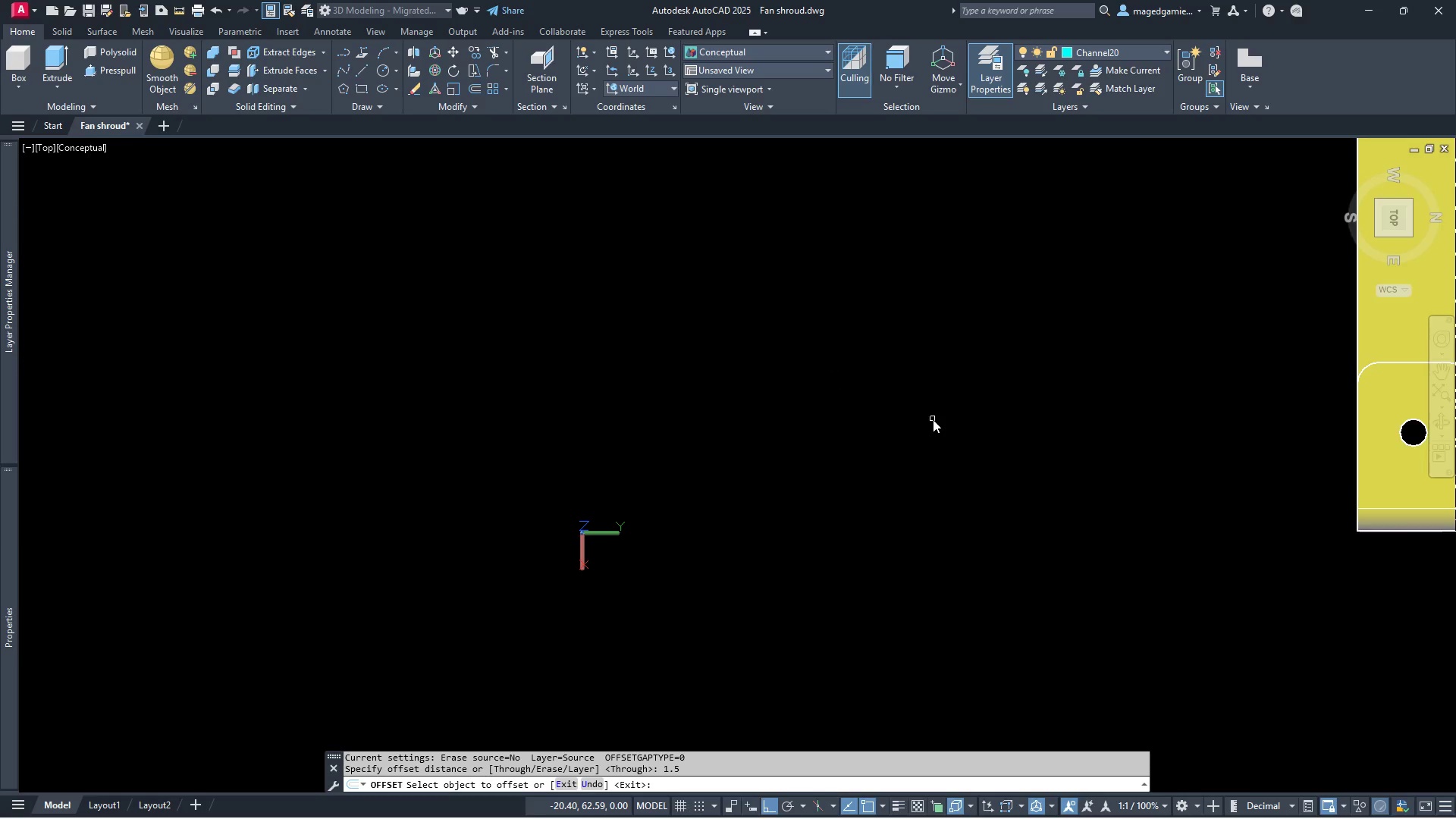 
scroll: coordinate [824, 551], scroll_direction: down, amount: 2.0
 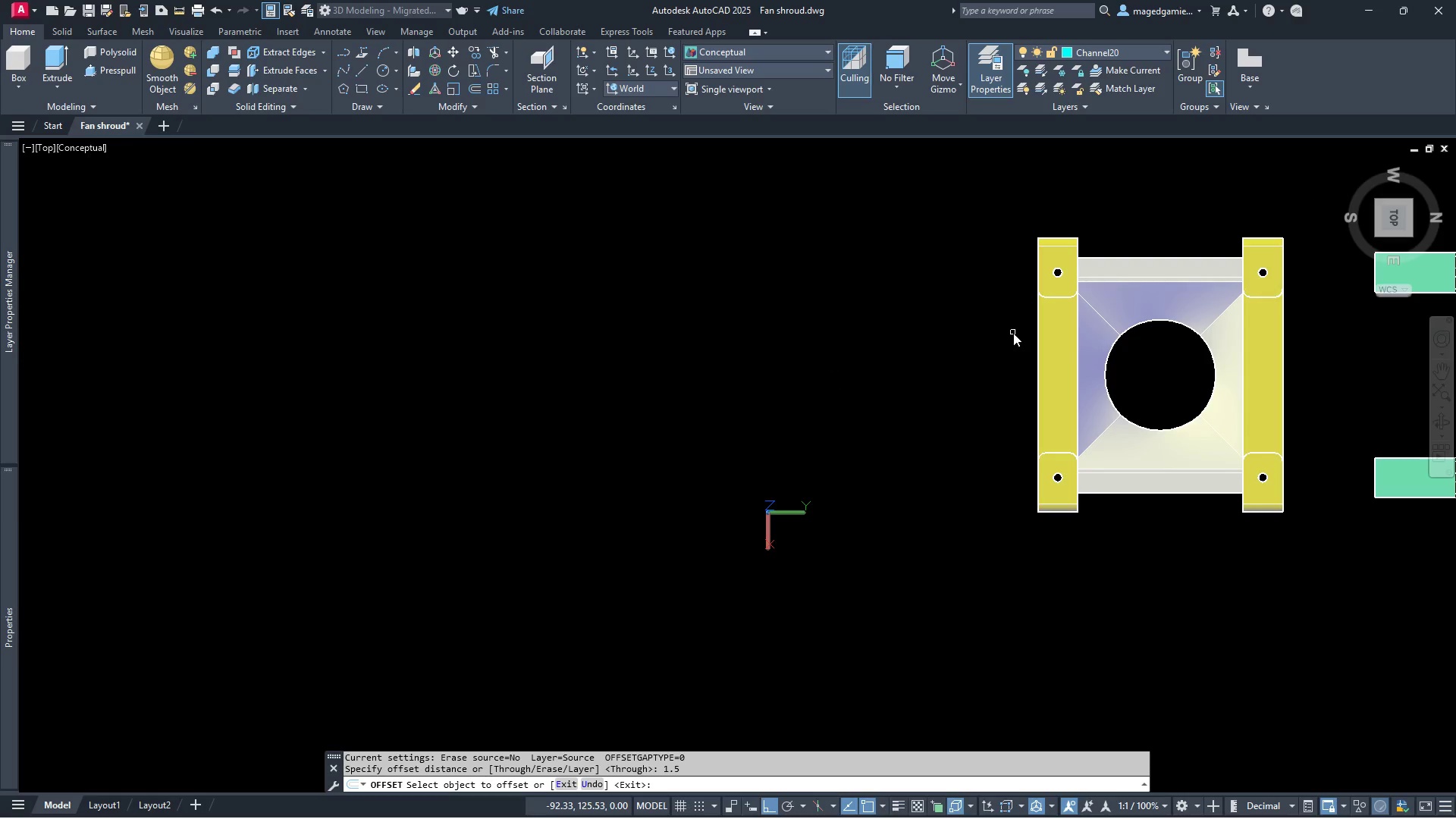 
scroll: coordinate [1006, 347], scroll_direction: up, amount: 2.0
 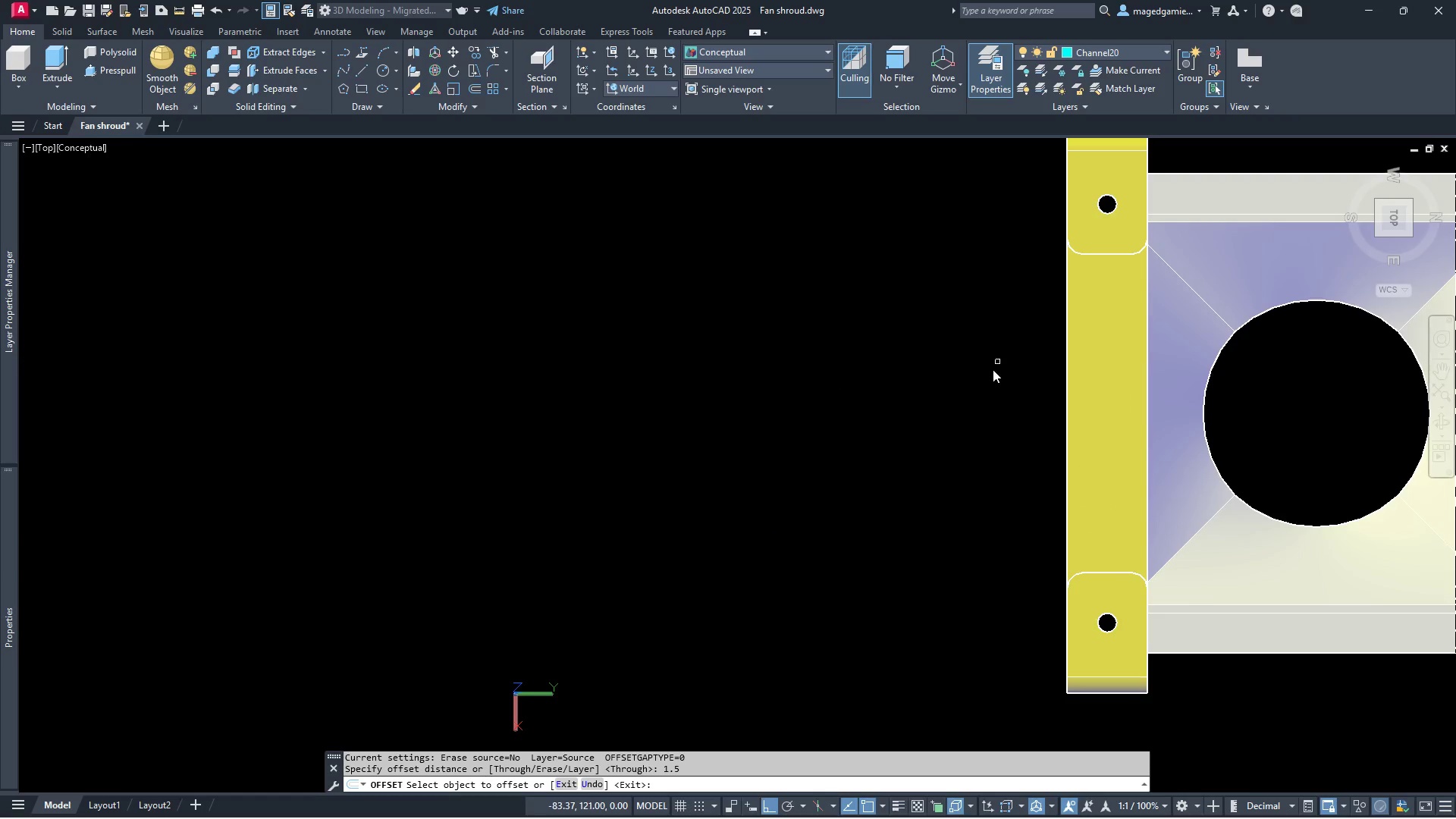 
key(Escape)
 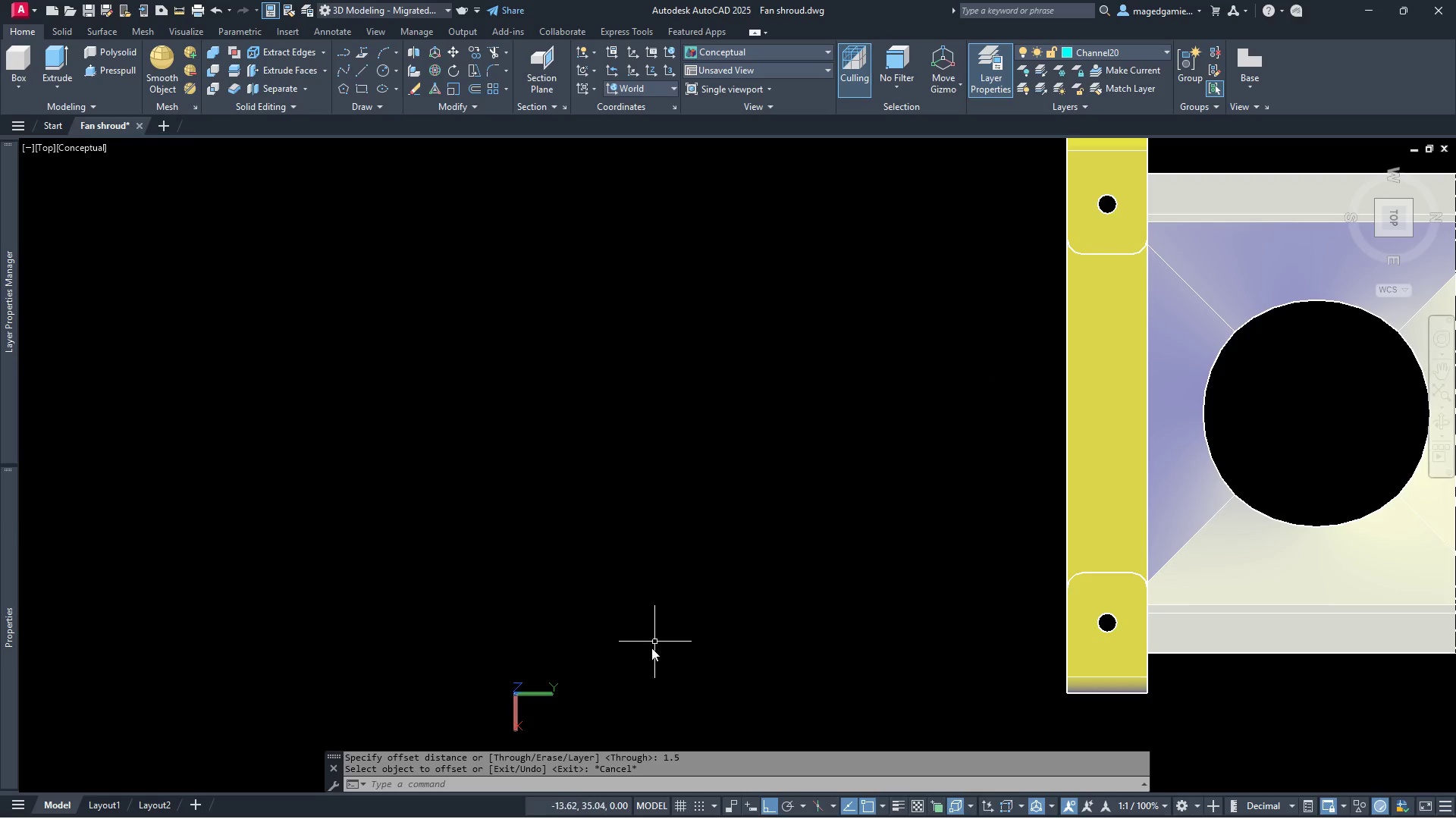 
scroll: coordinate [648, 653], scroll_direction: up, amount: 1.0
 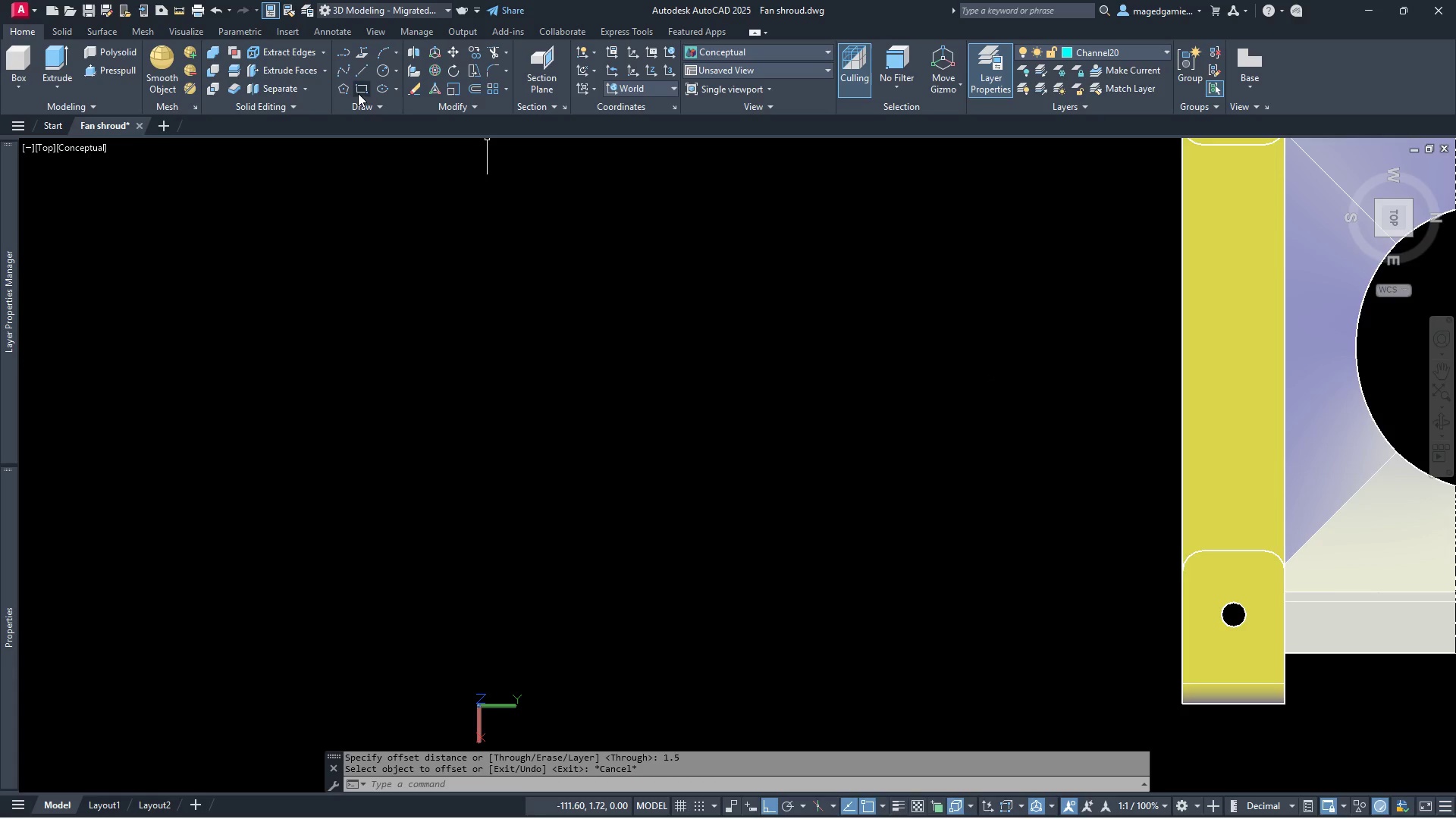 
left_click([365, 82])
 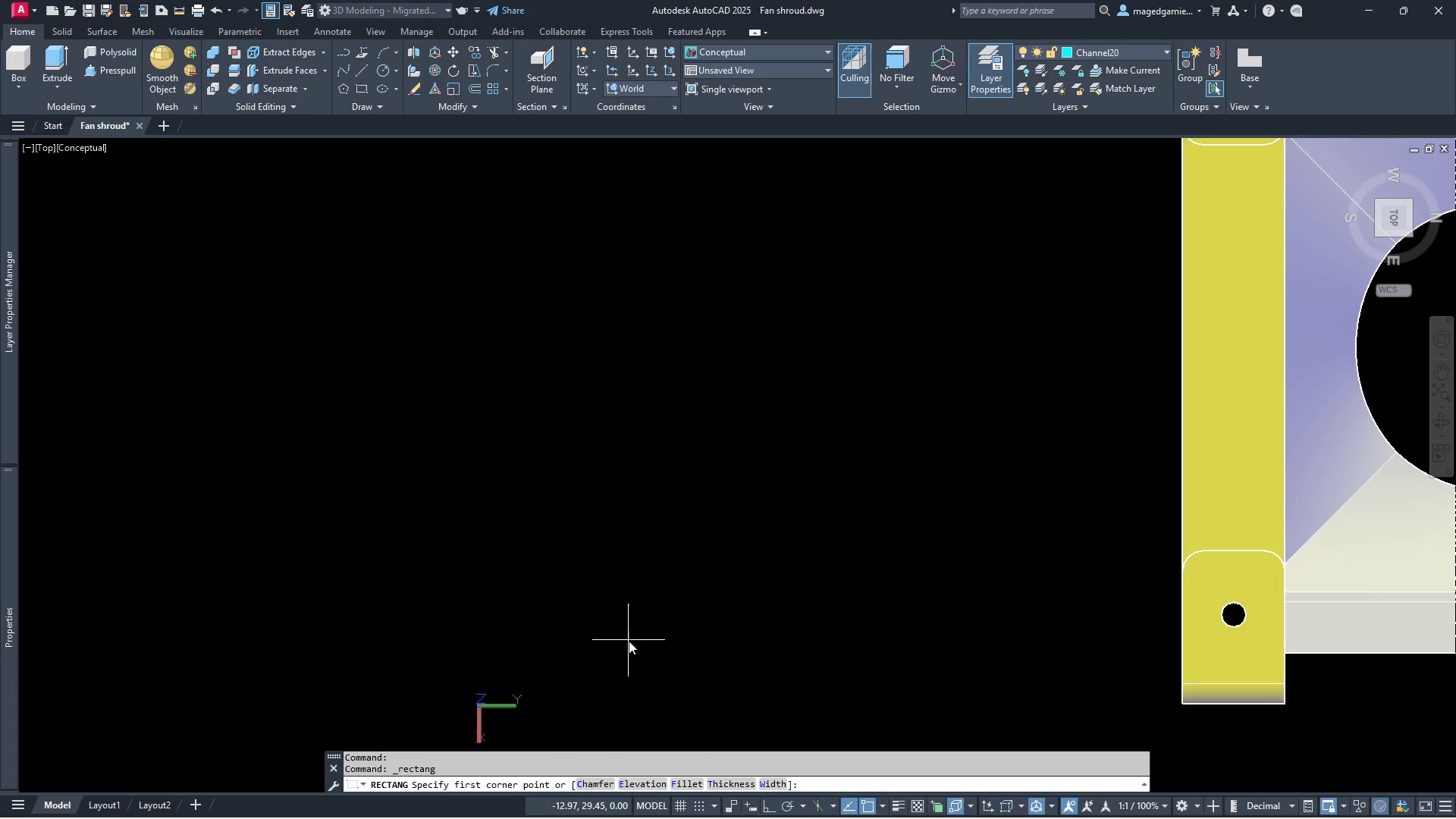 
left_click([653, 606])
 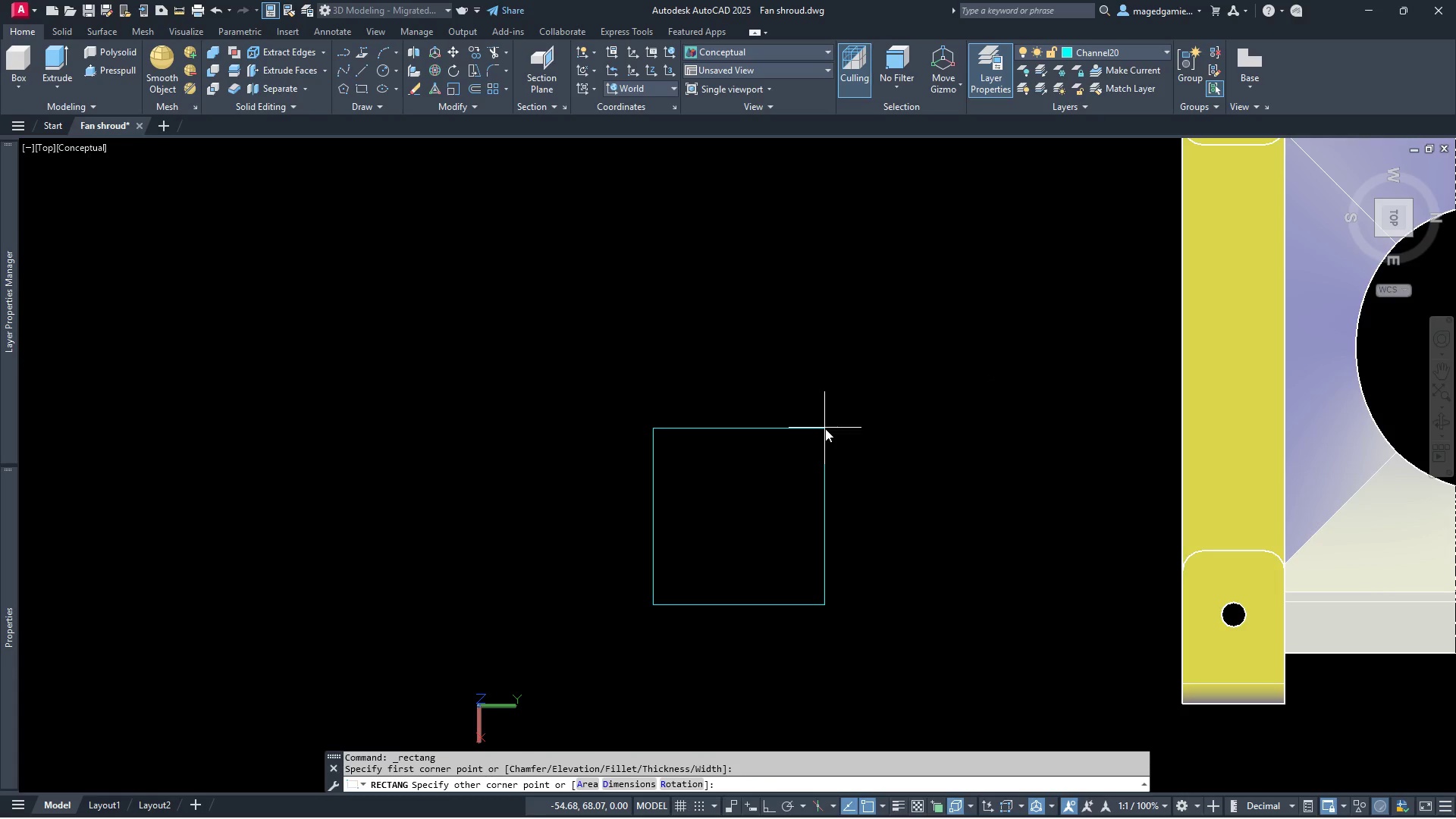 
key(D)
 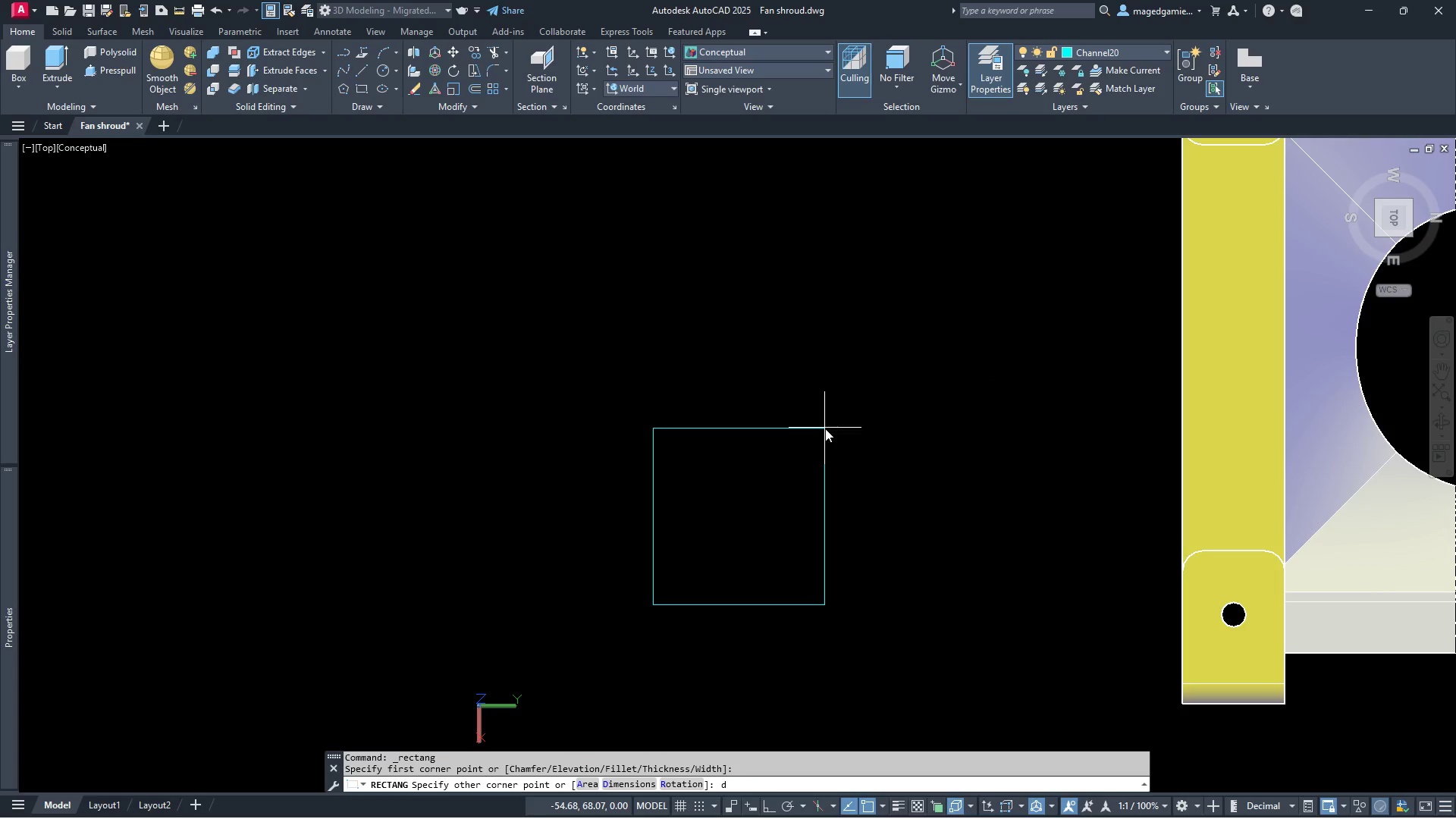 
key(Enter)
 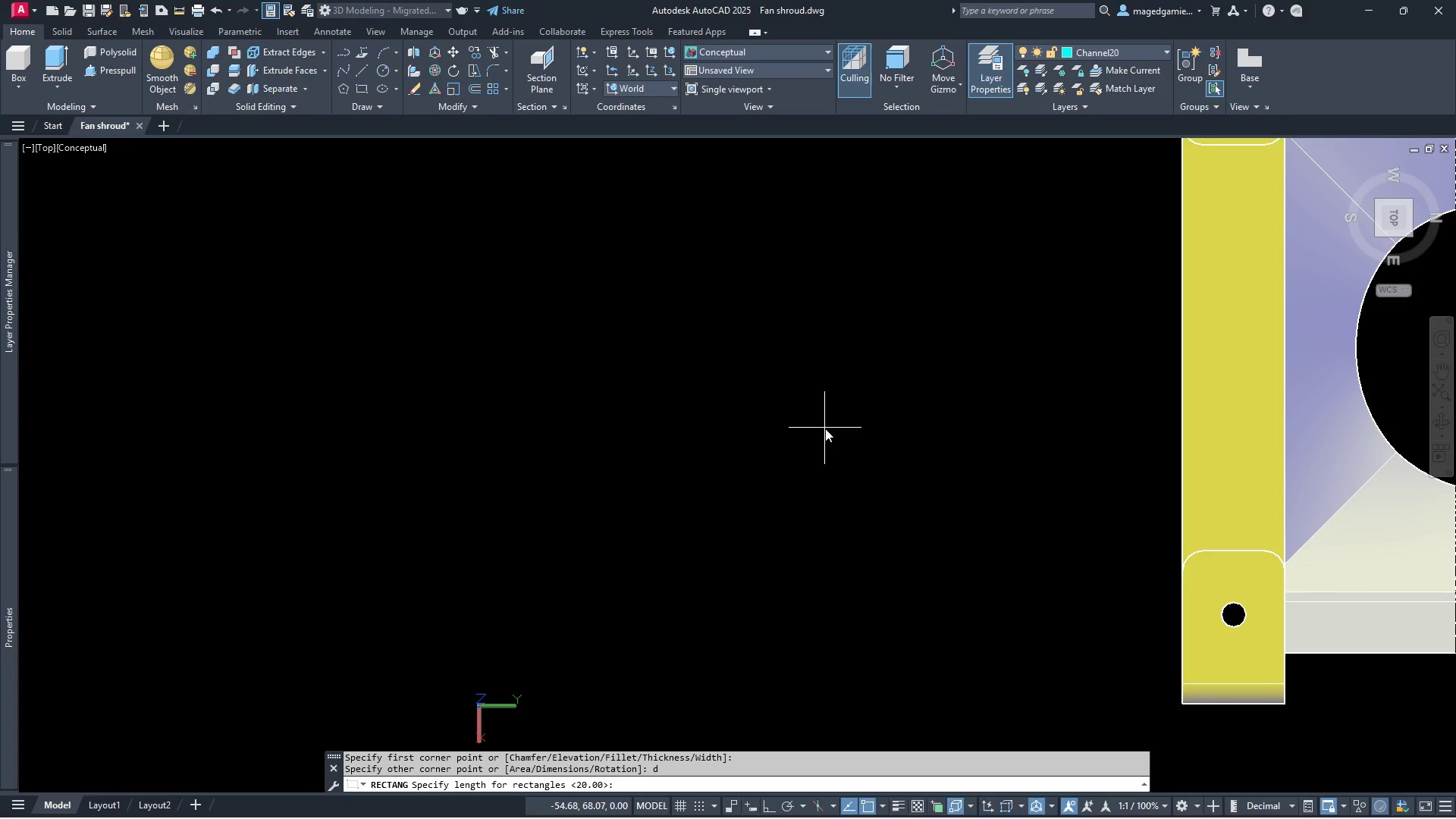 
key(Enter)
 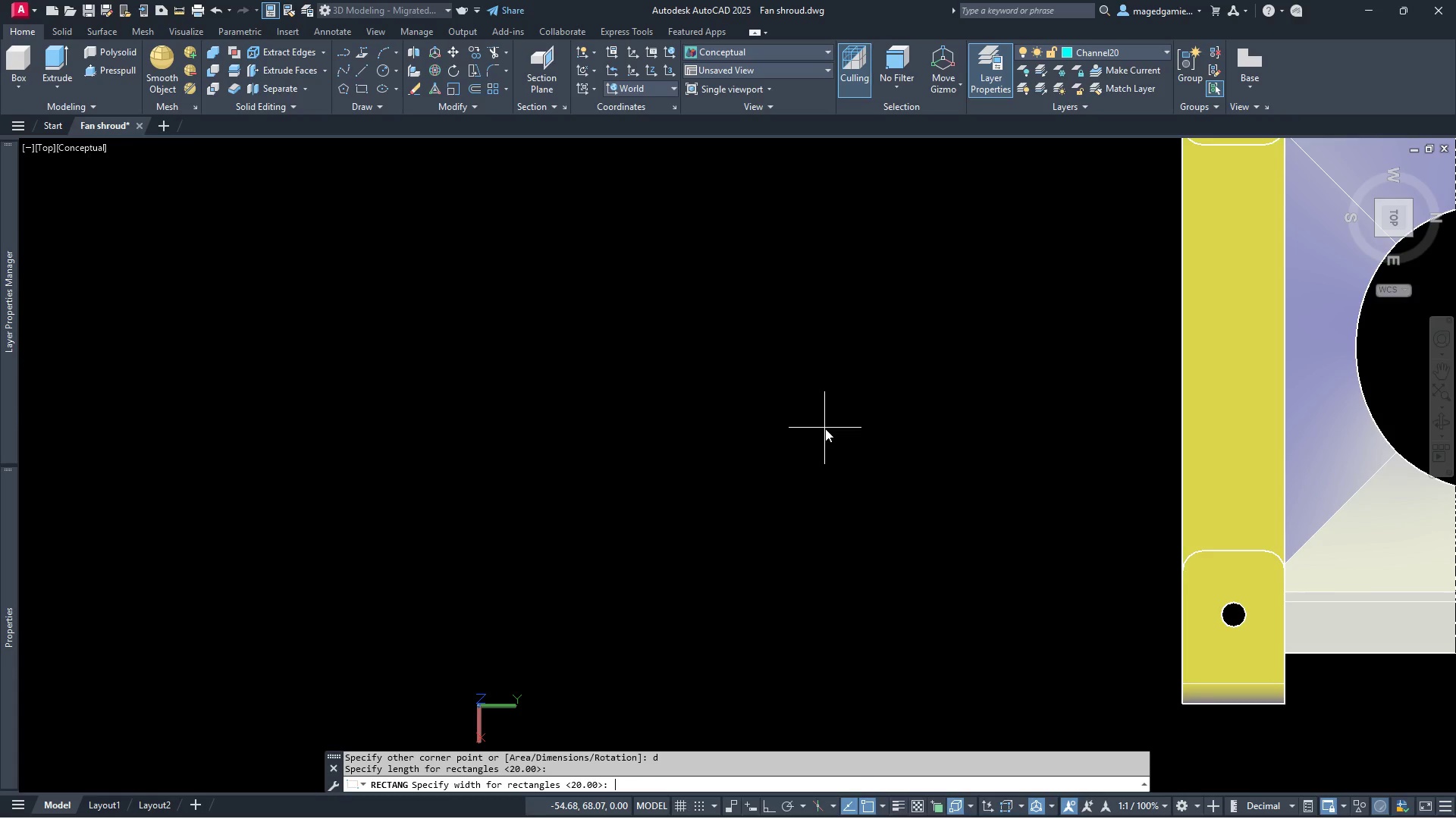 
key(Enter)
 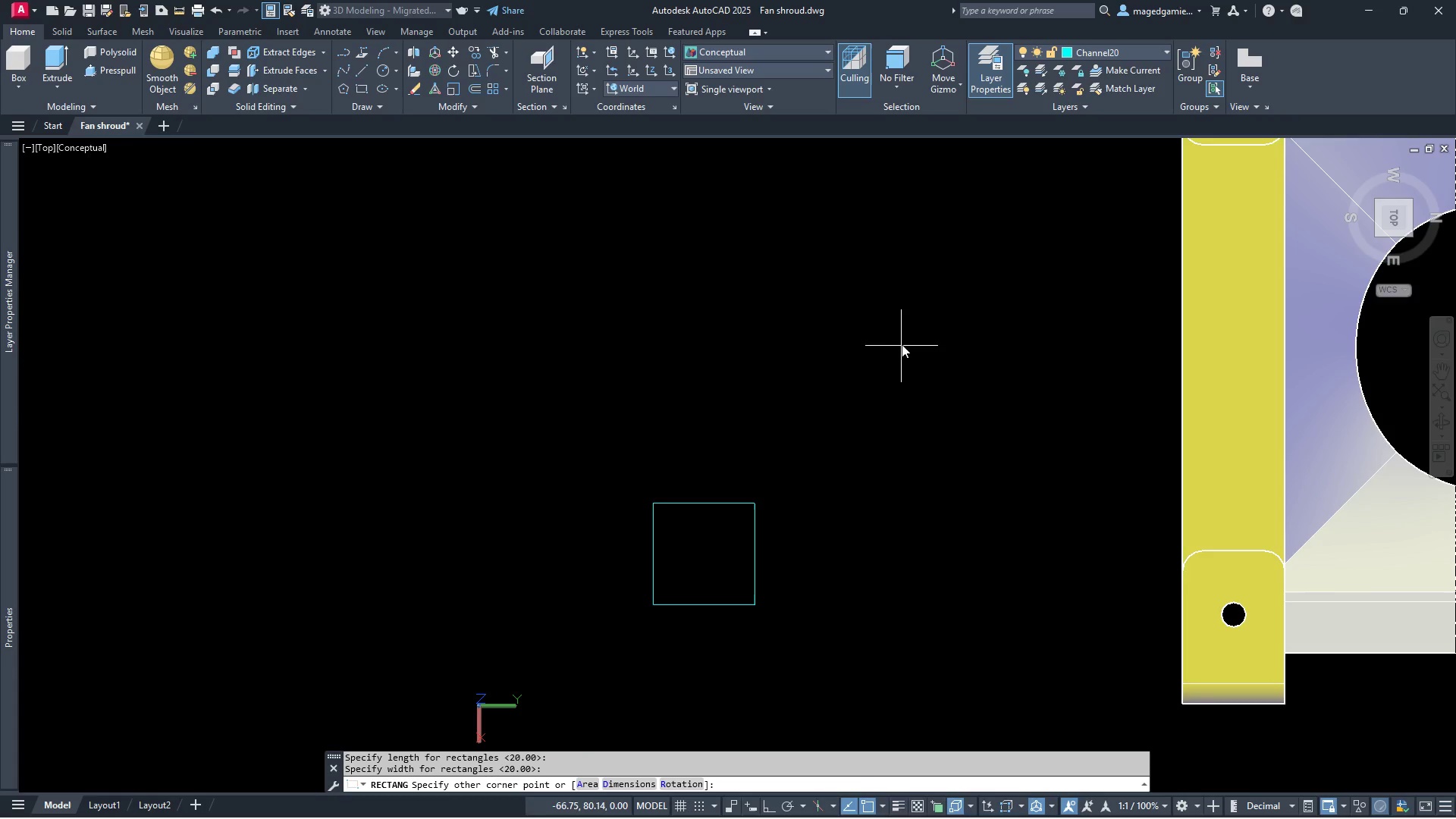 
left_click([905, 341])
 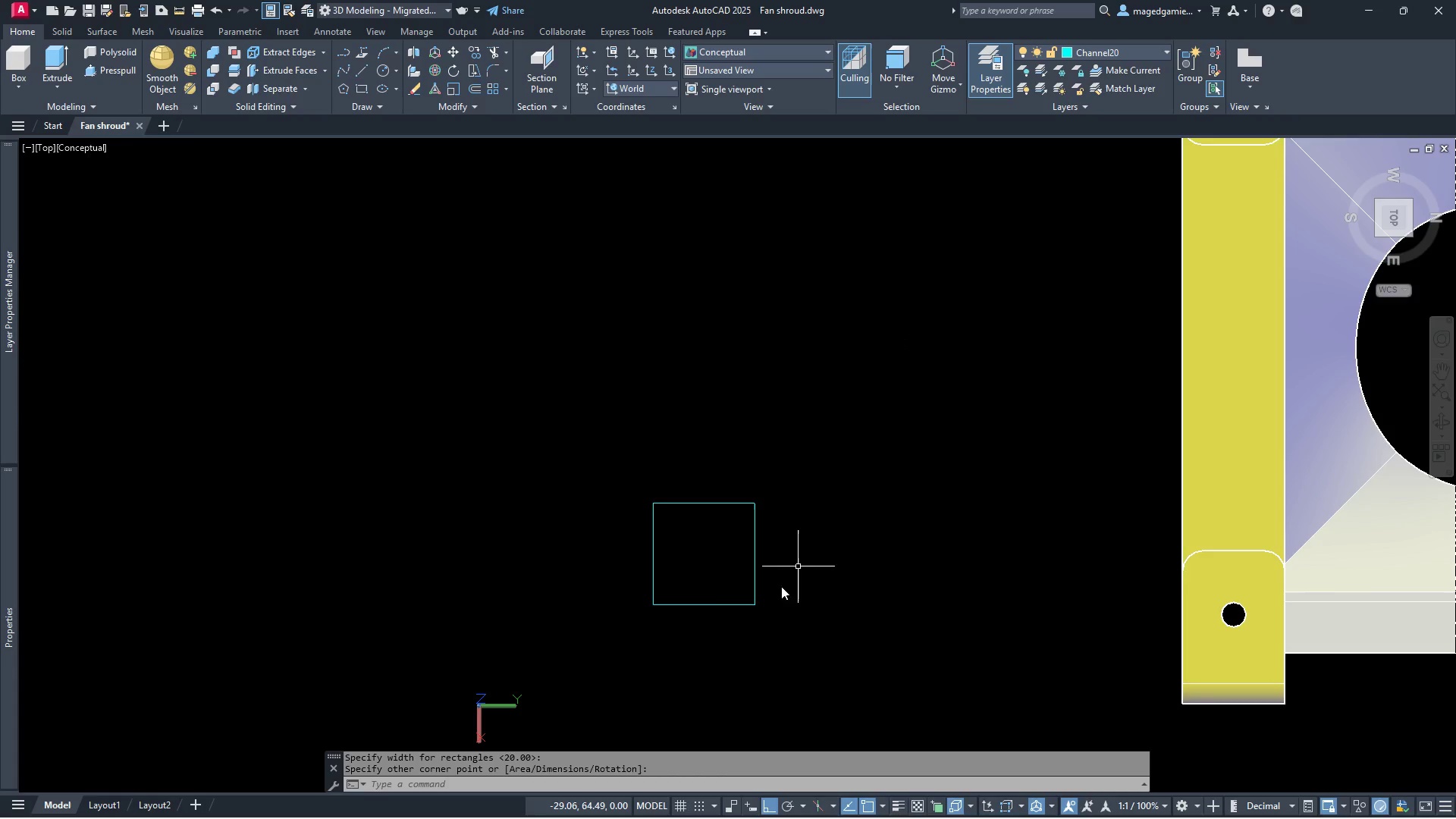 
scroll: coordinate [688, 613], scroll_direction: up, amount: 3.0
 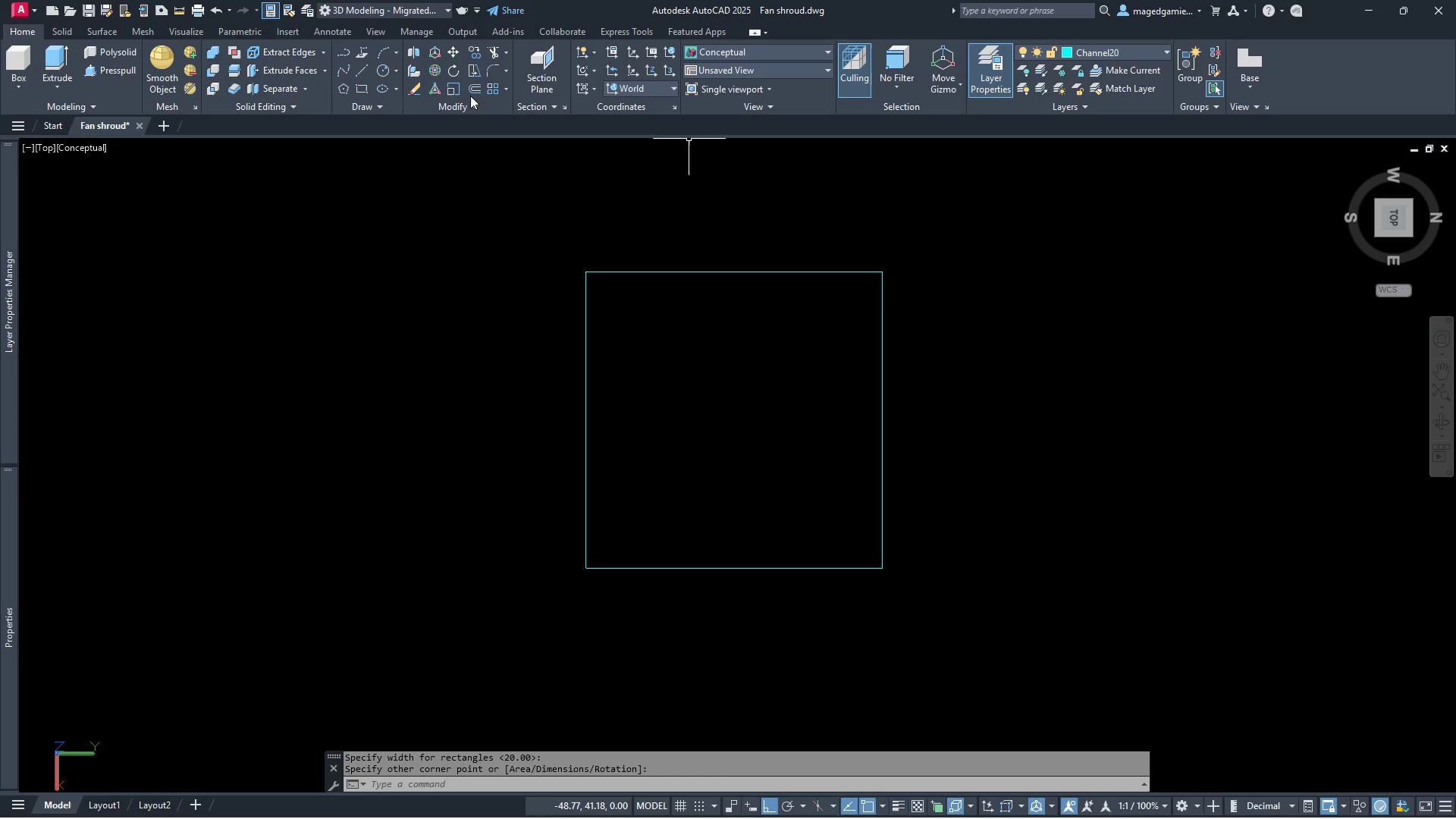 
left_click([475, 89])
 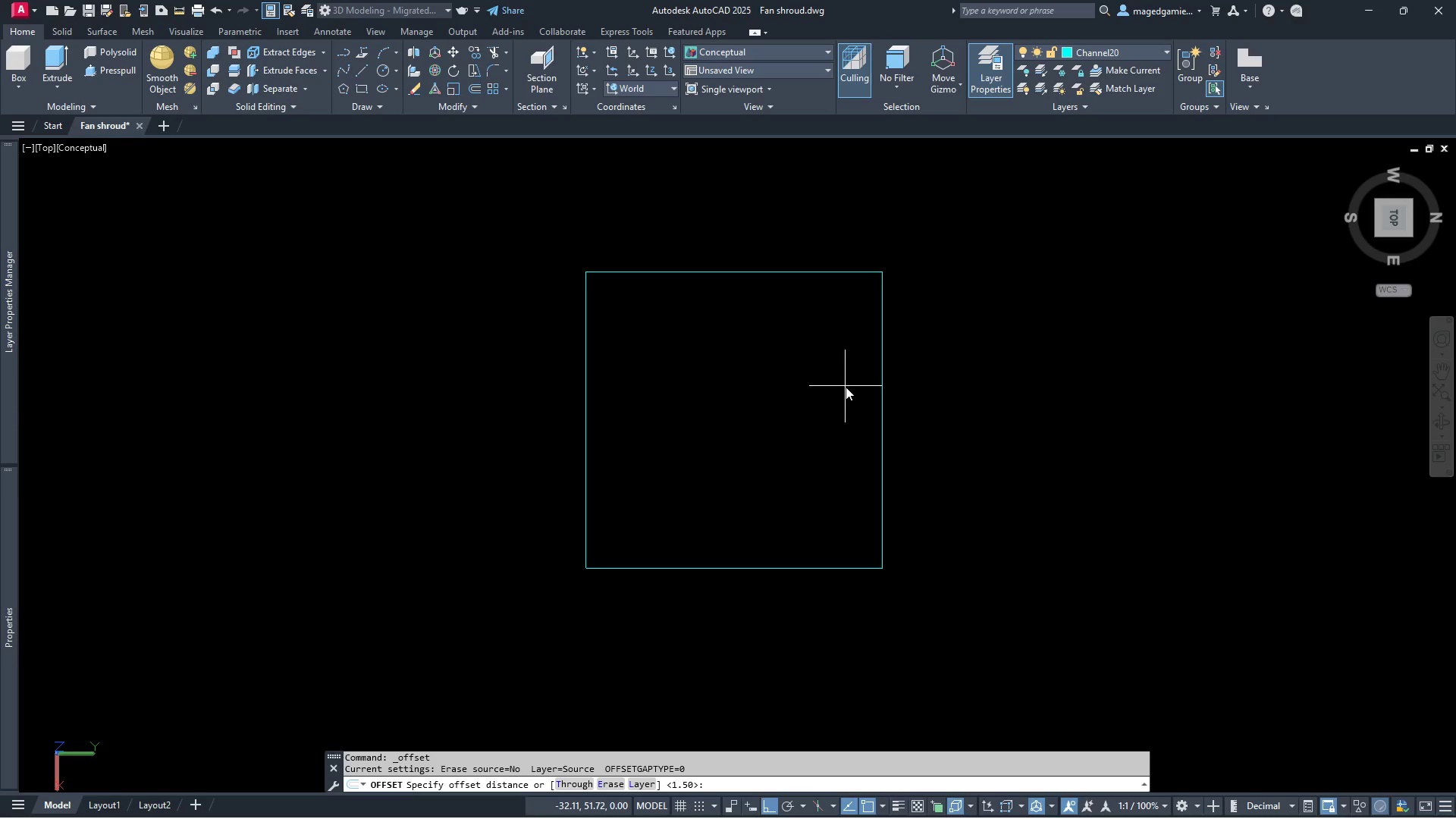 
key(1)
 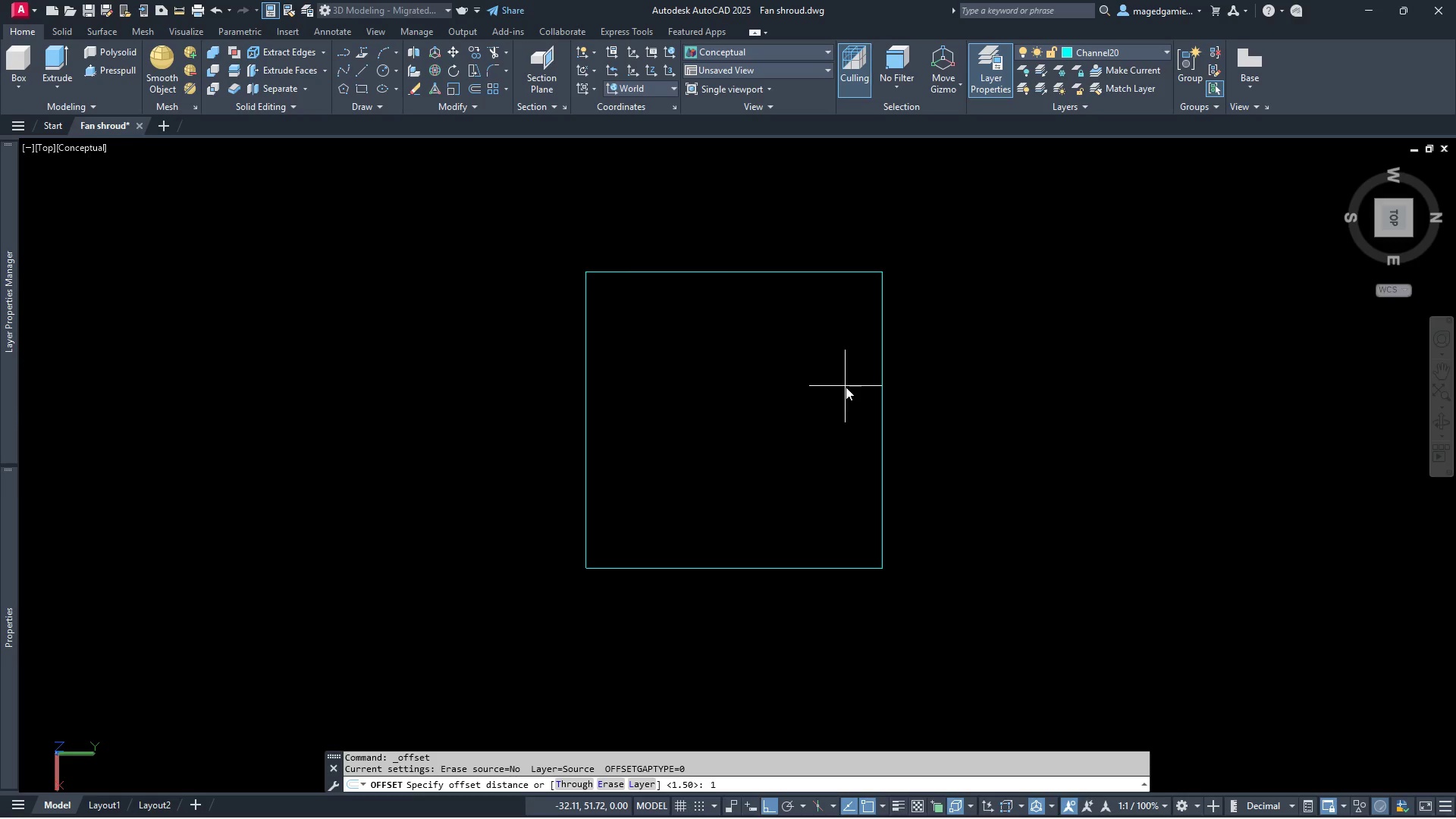 
key(Period)
 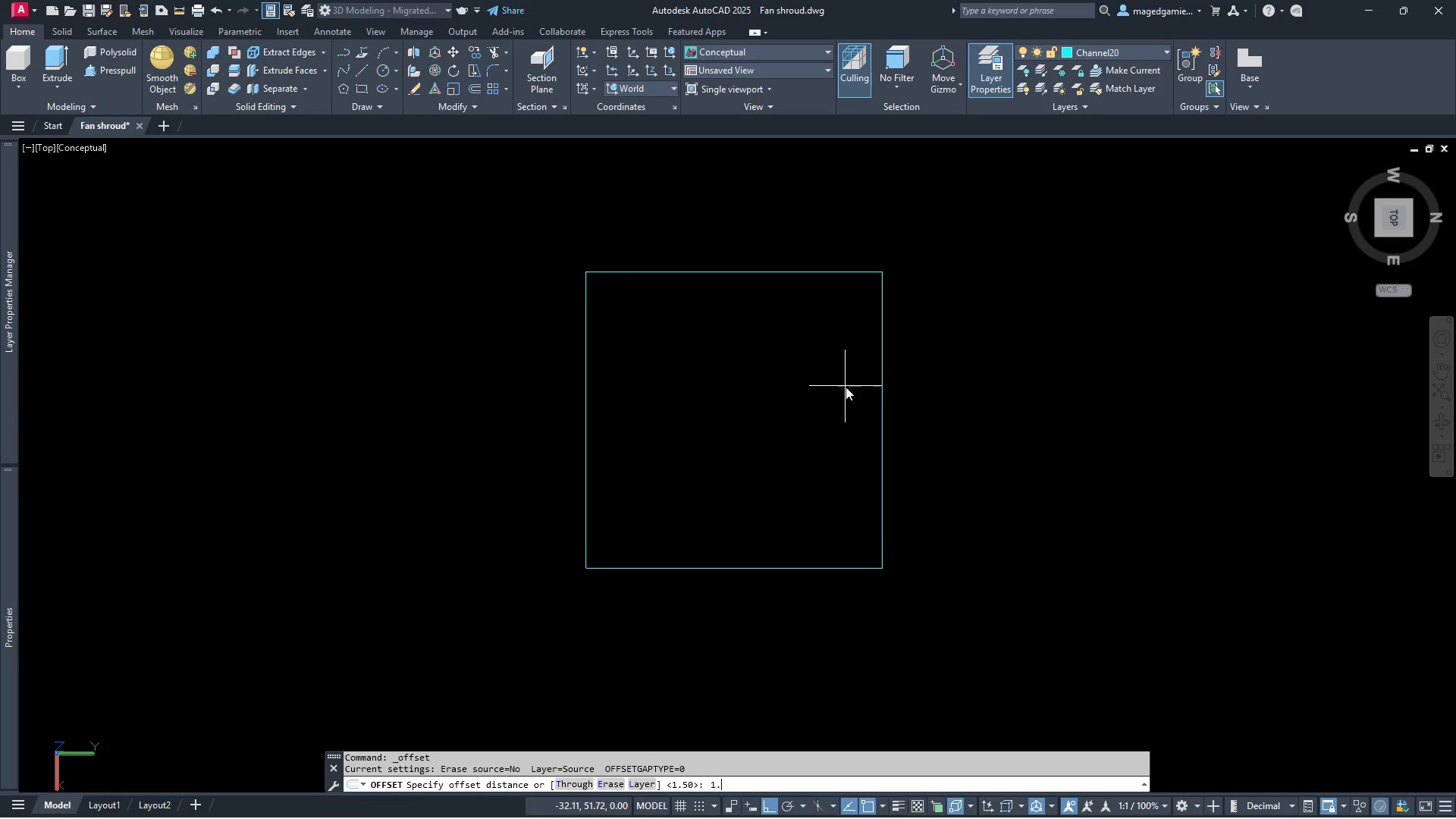 
key(5)
 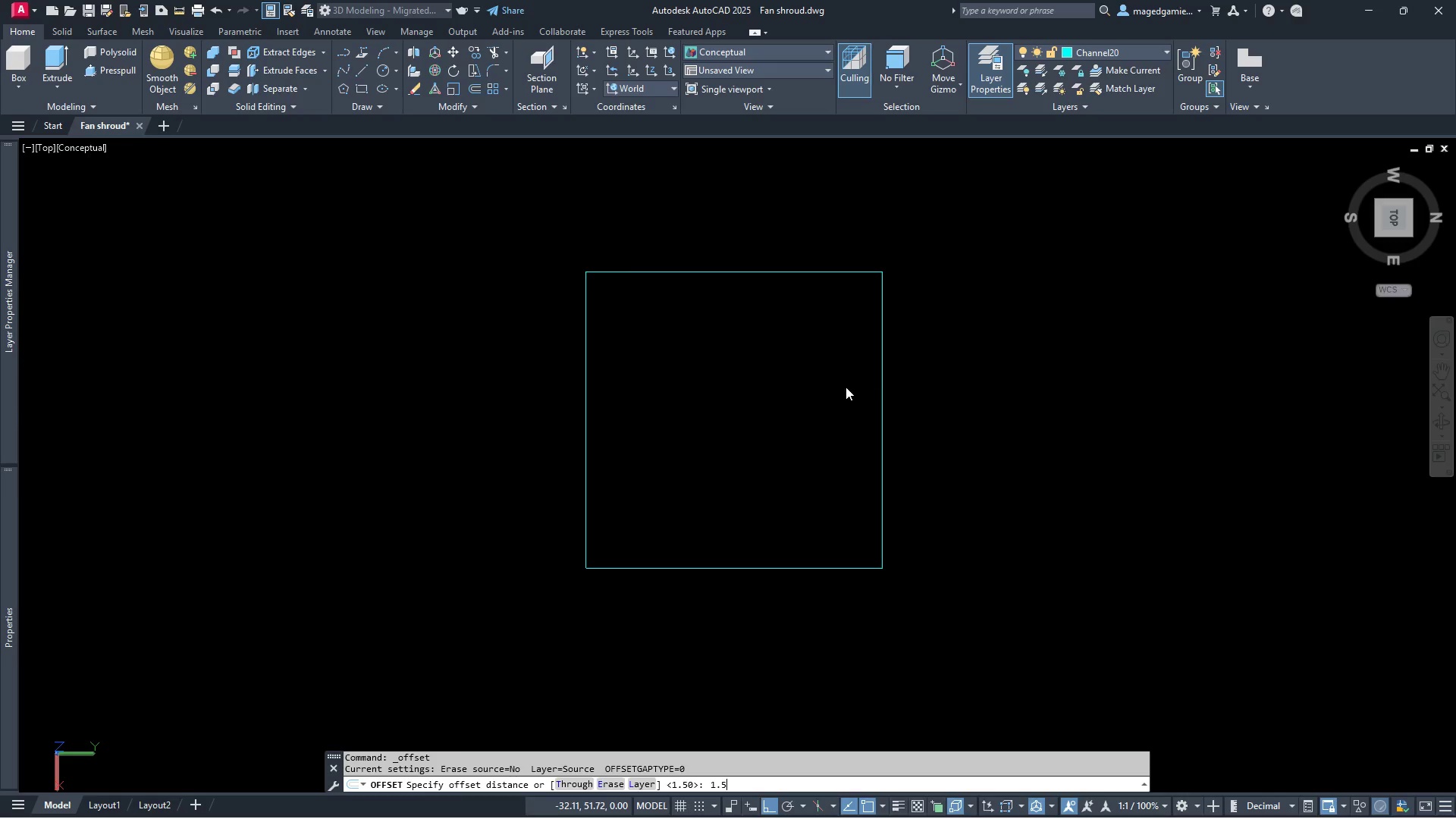 
key(Enter)
 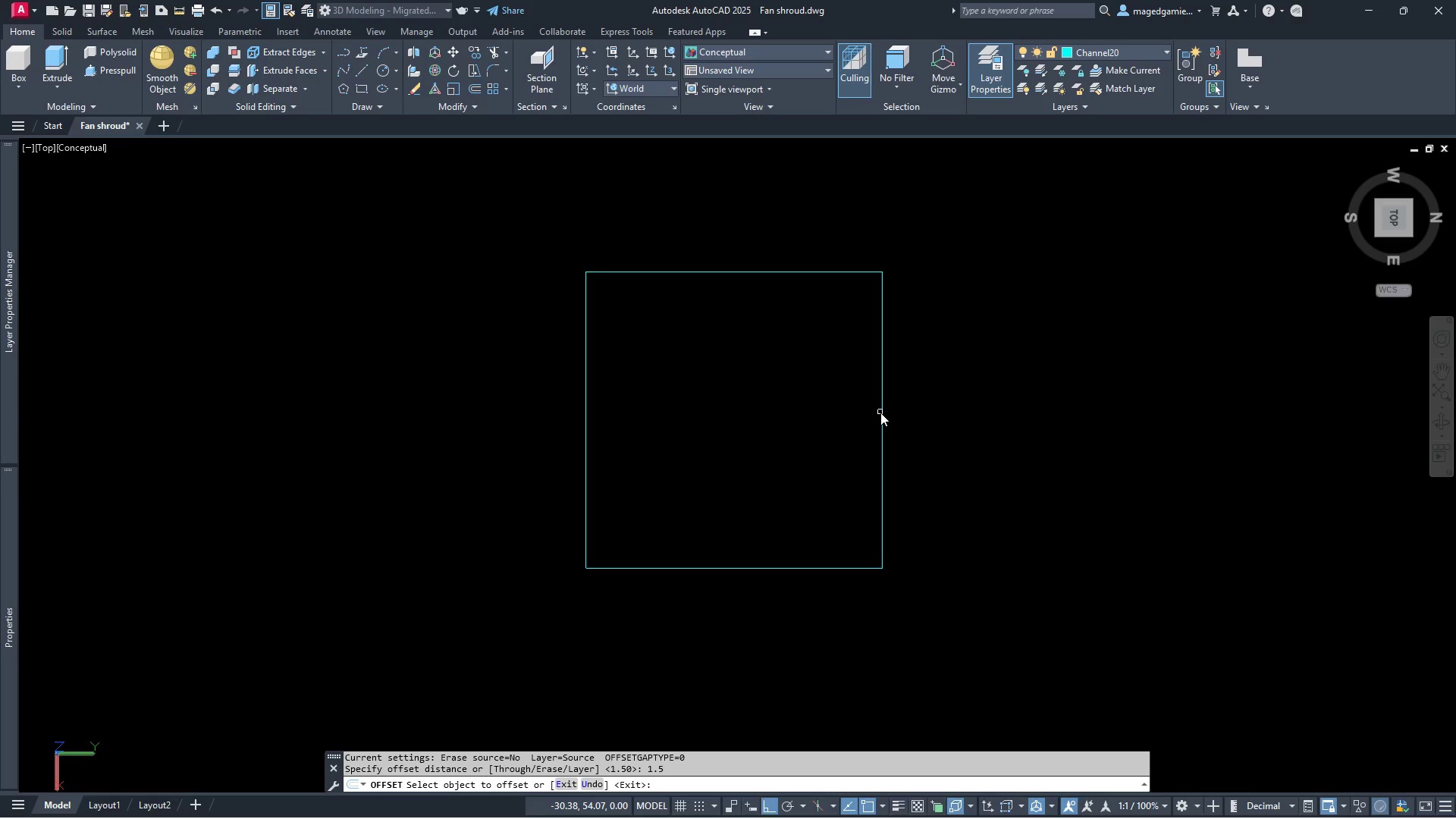 
left_click([881, 413])
 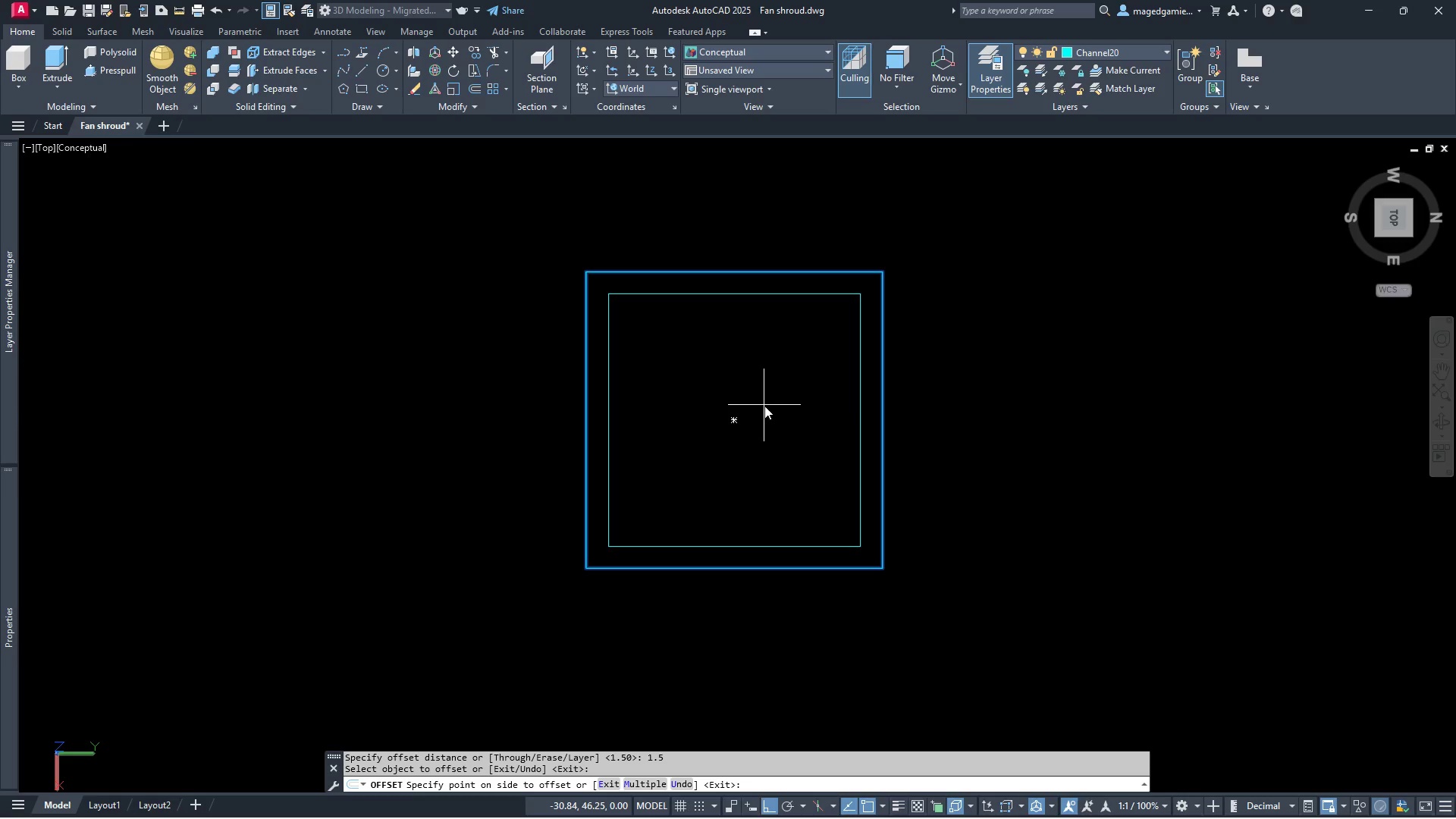 
left_click([764, 406])
 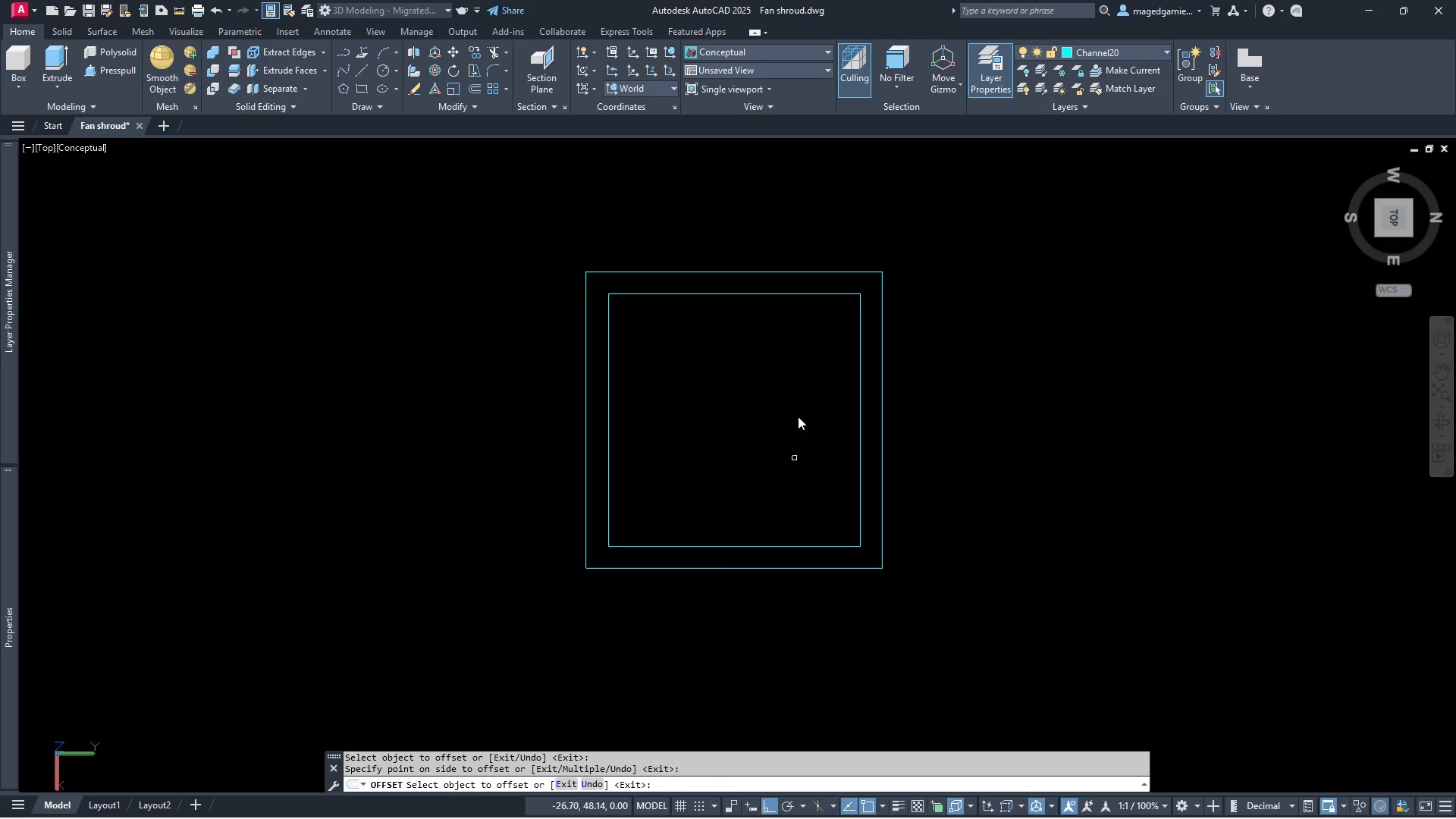 
scroll: coordinate [790, 351], scroll_direction: up, amount: 2.0
 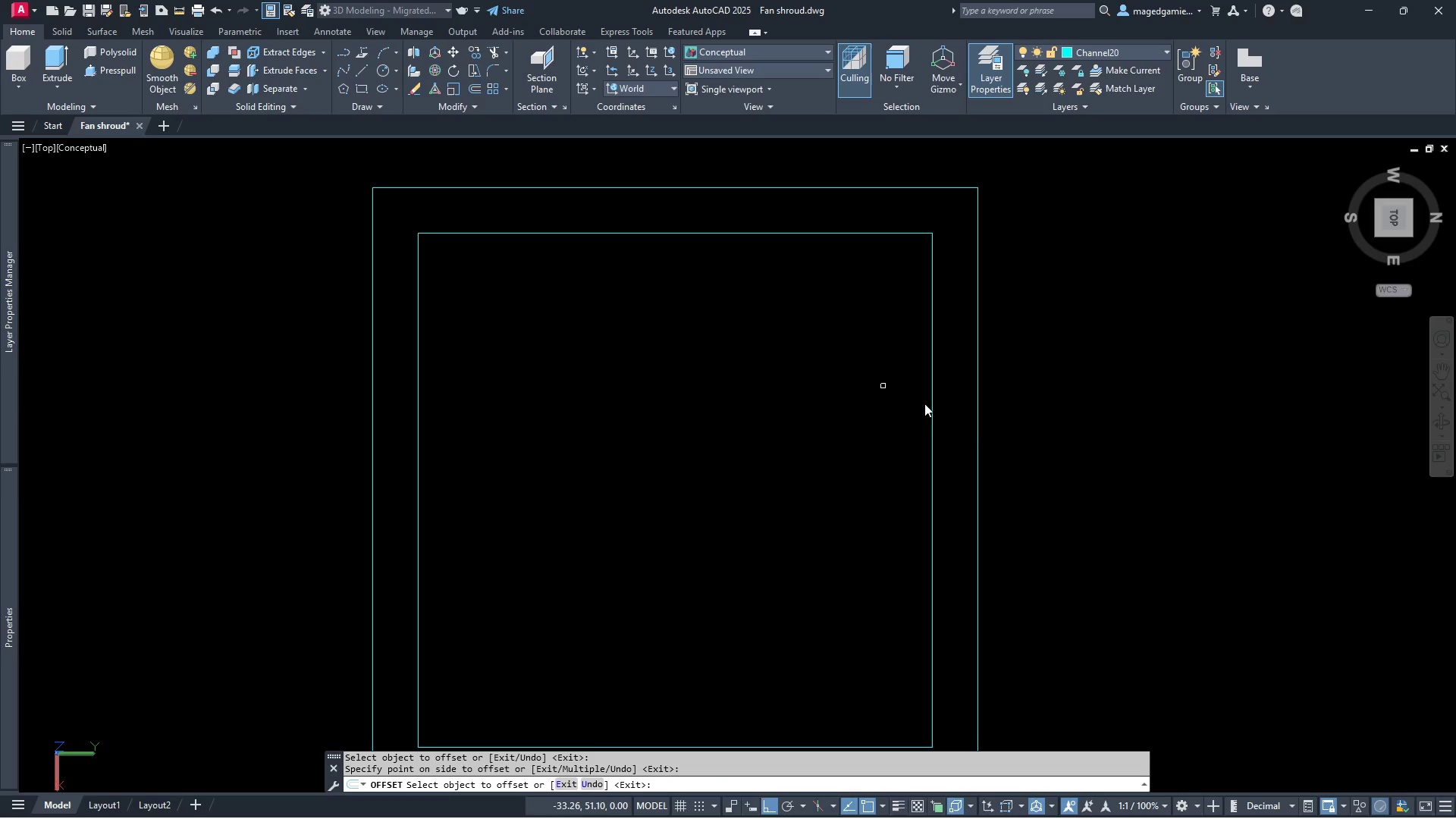 
scroll: coordinate [989, 424], scroll_direction: down, amount: 1.0
 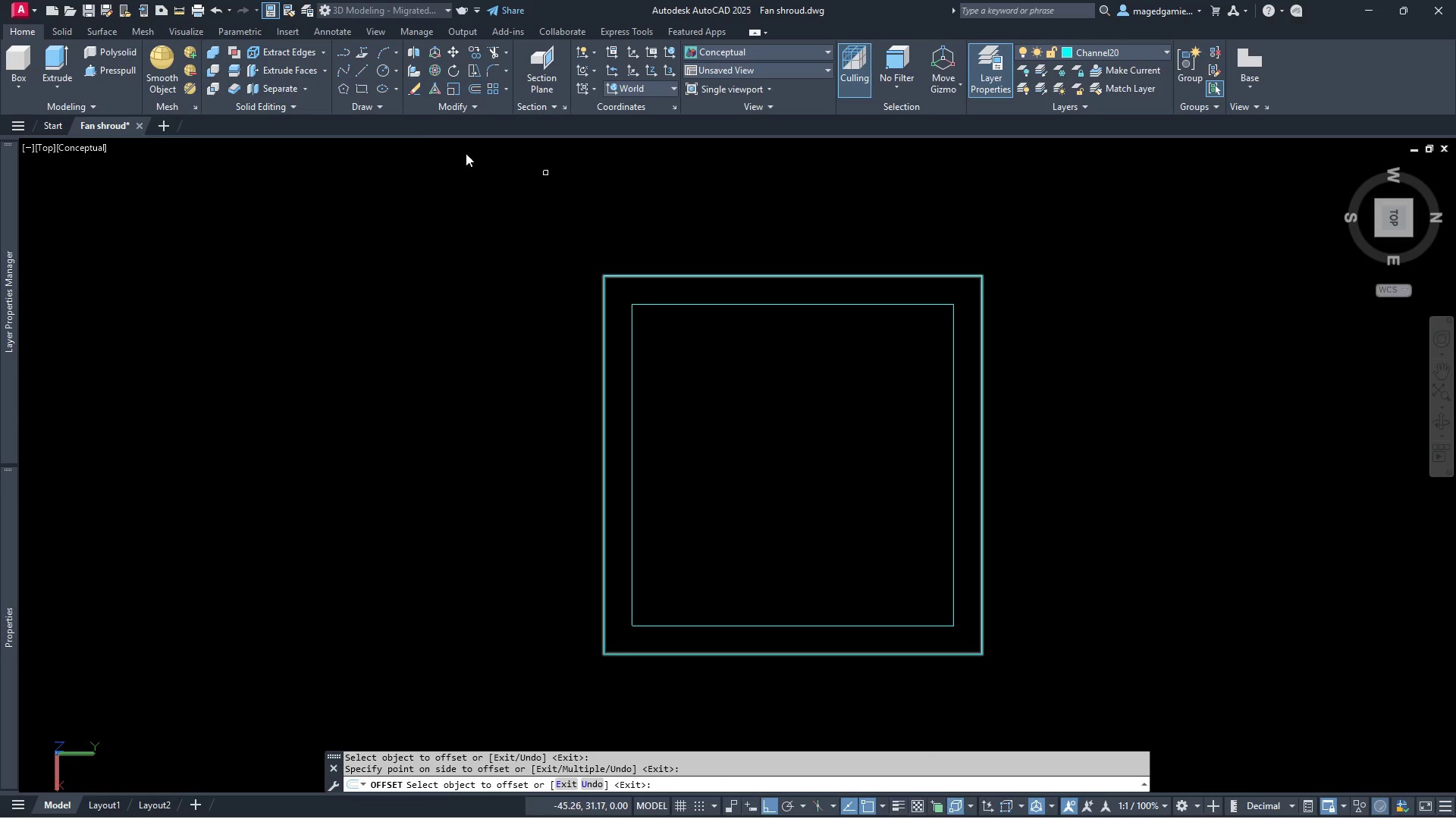 
left_click([362, 71])
 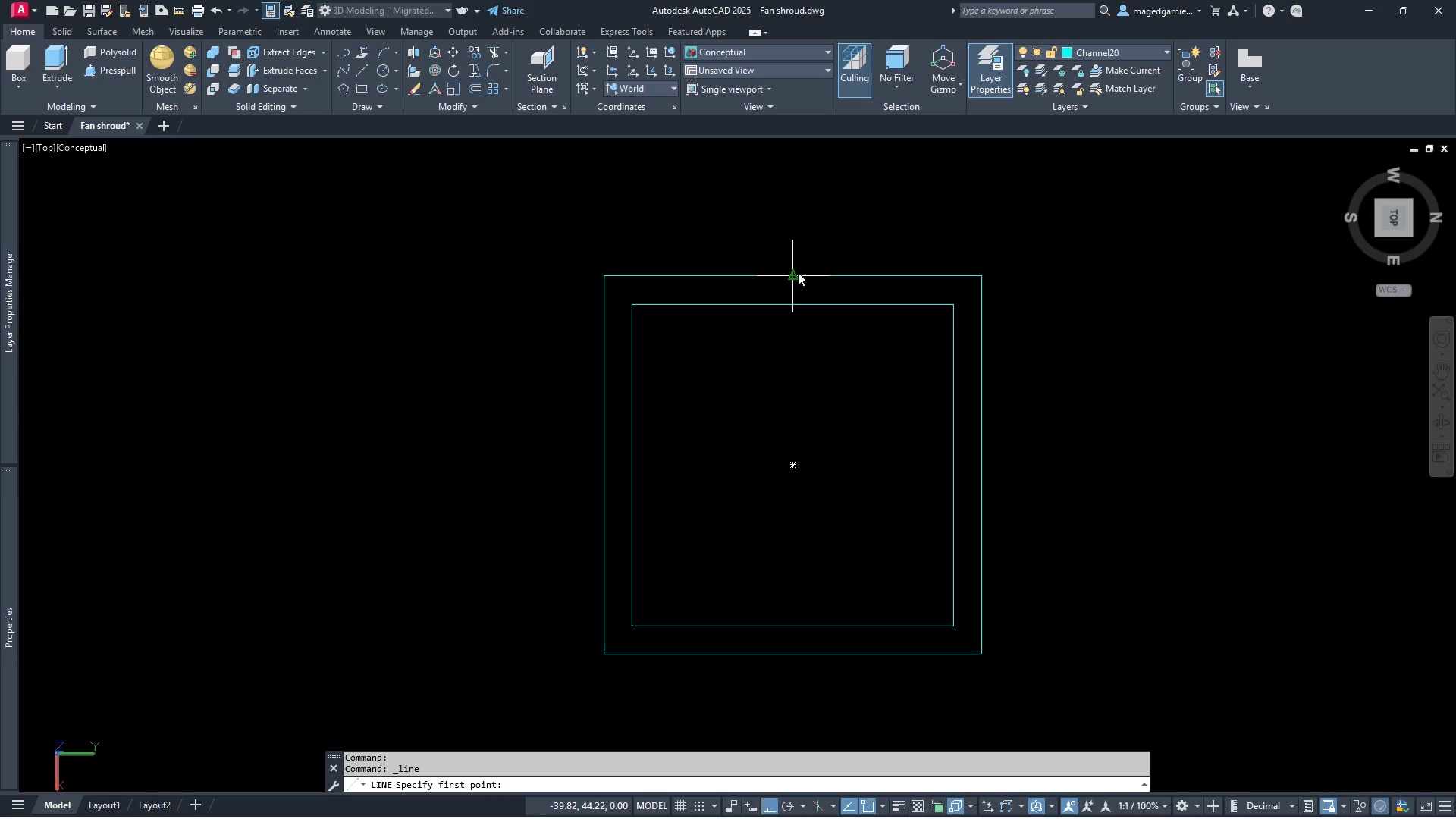 
left_click([798, 272])
 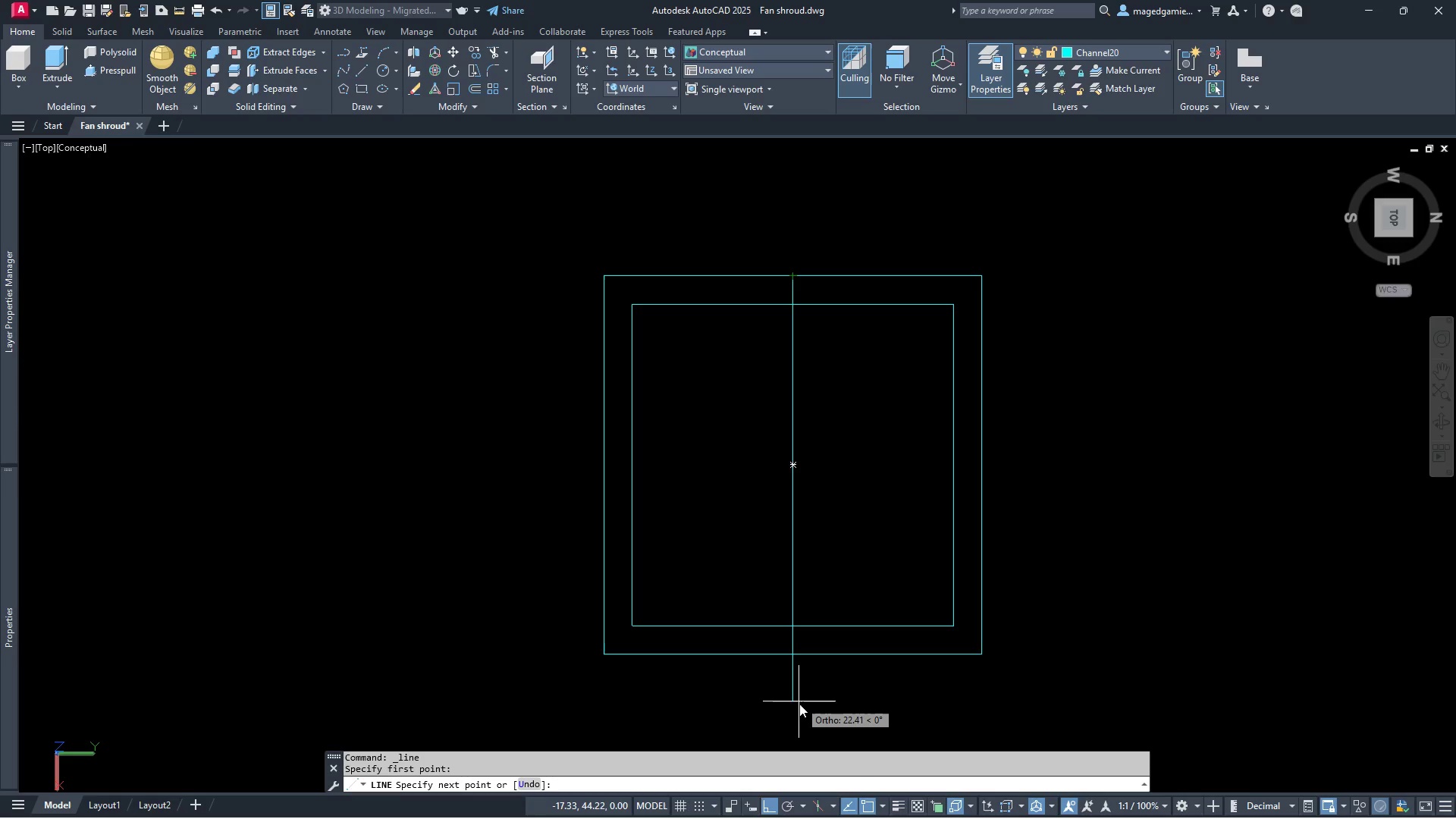 
left_click([793, 695])
 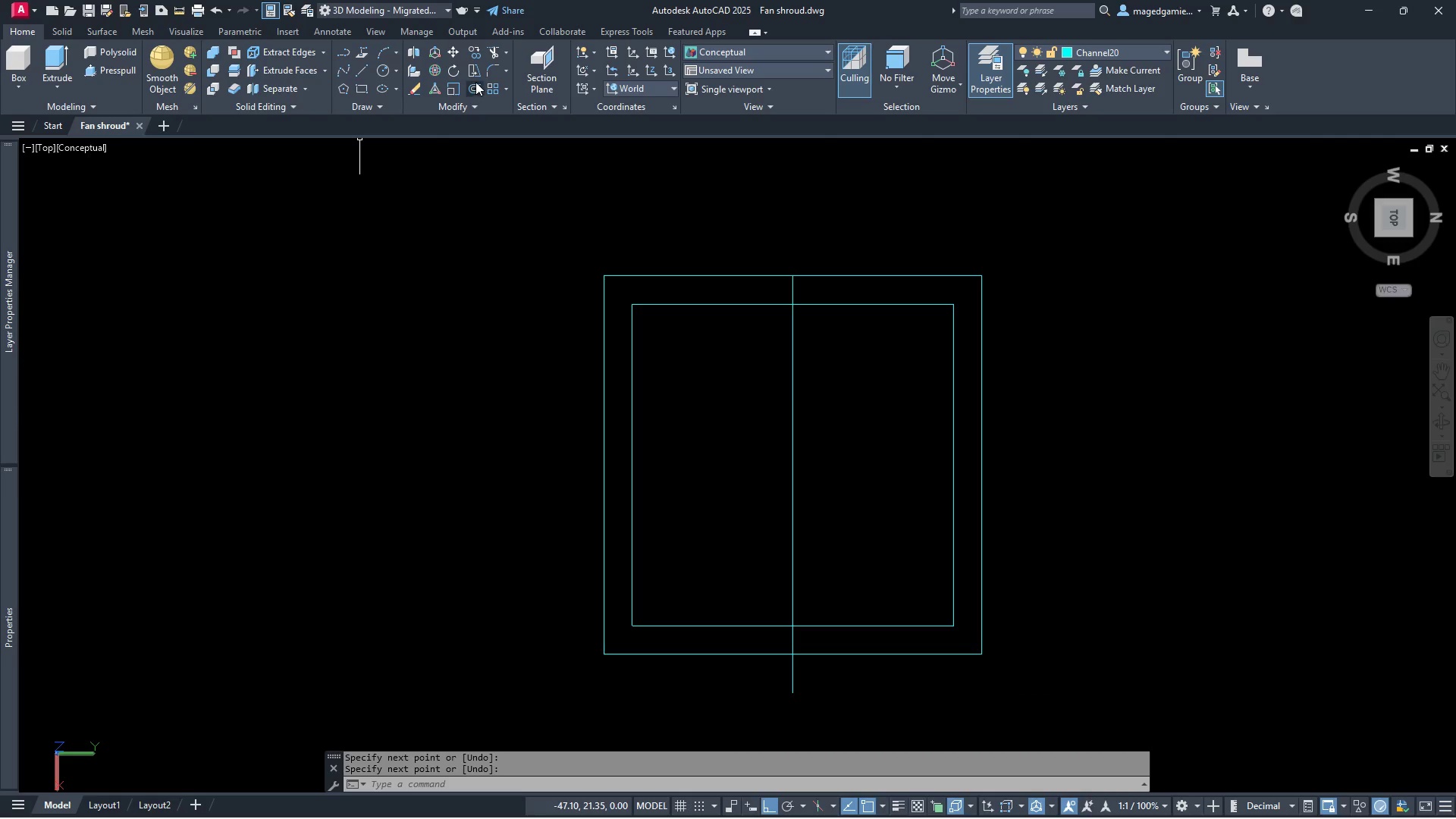 
wait(5.08)
 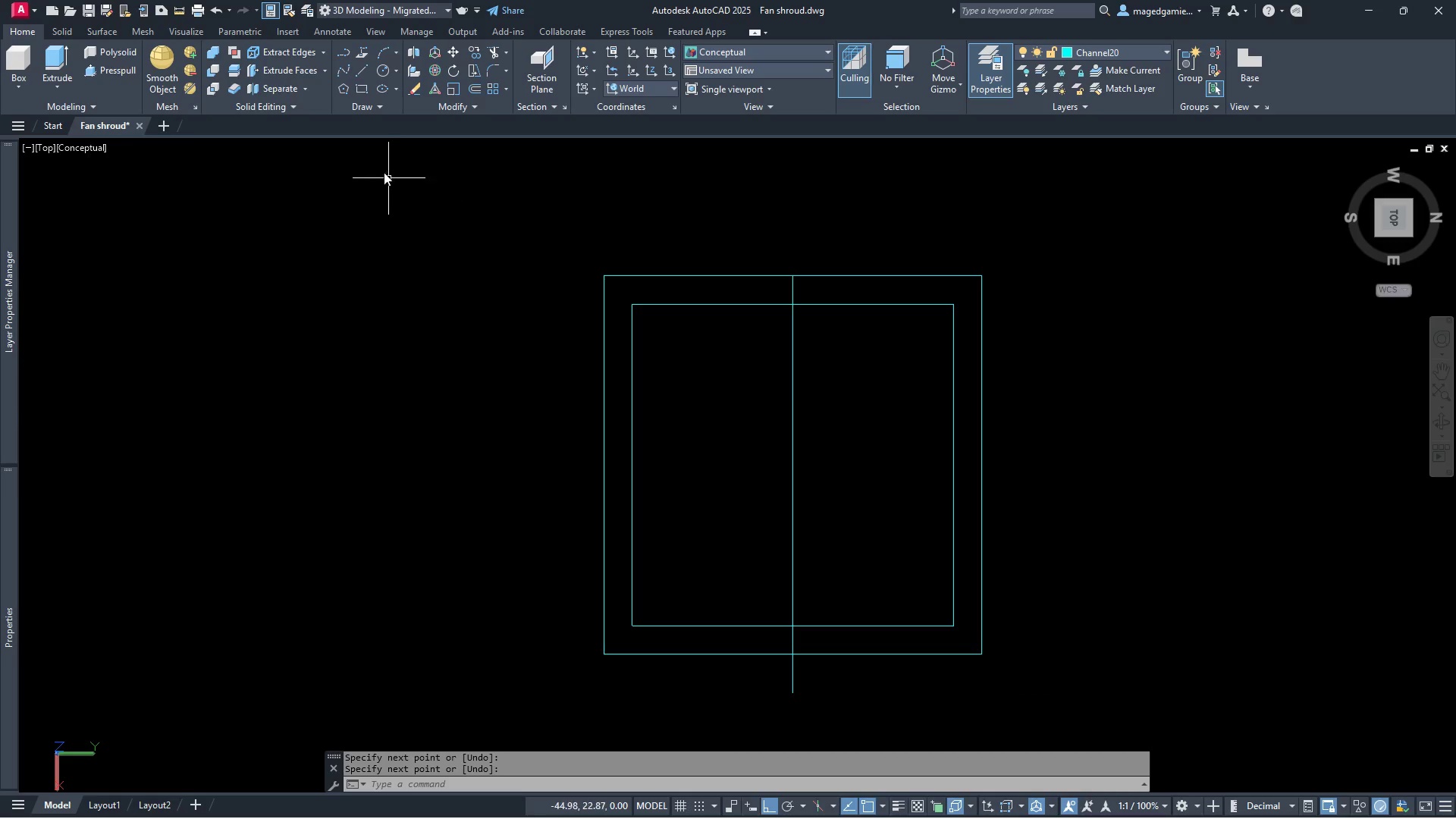 
left_click([475, 46])
 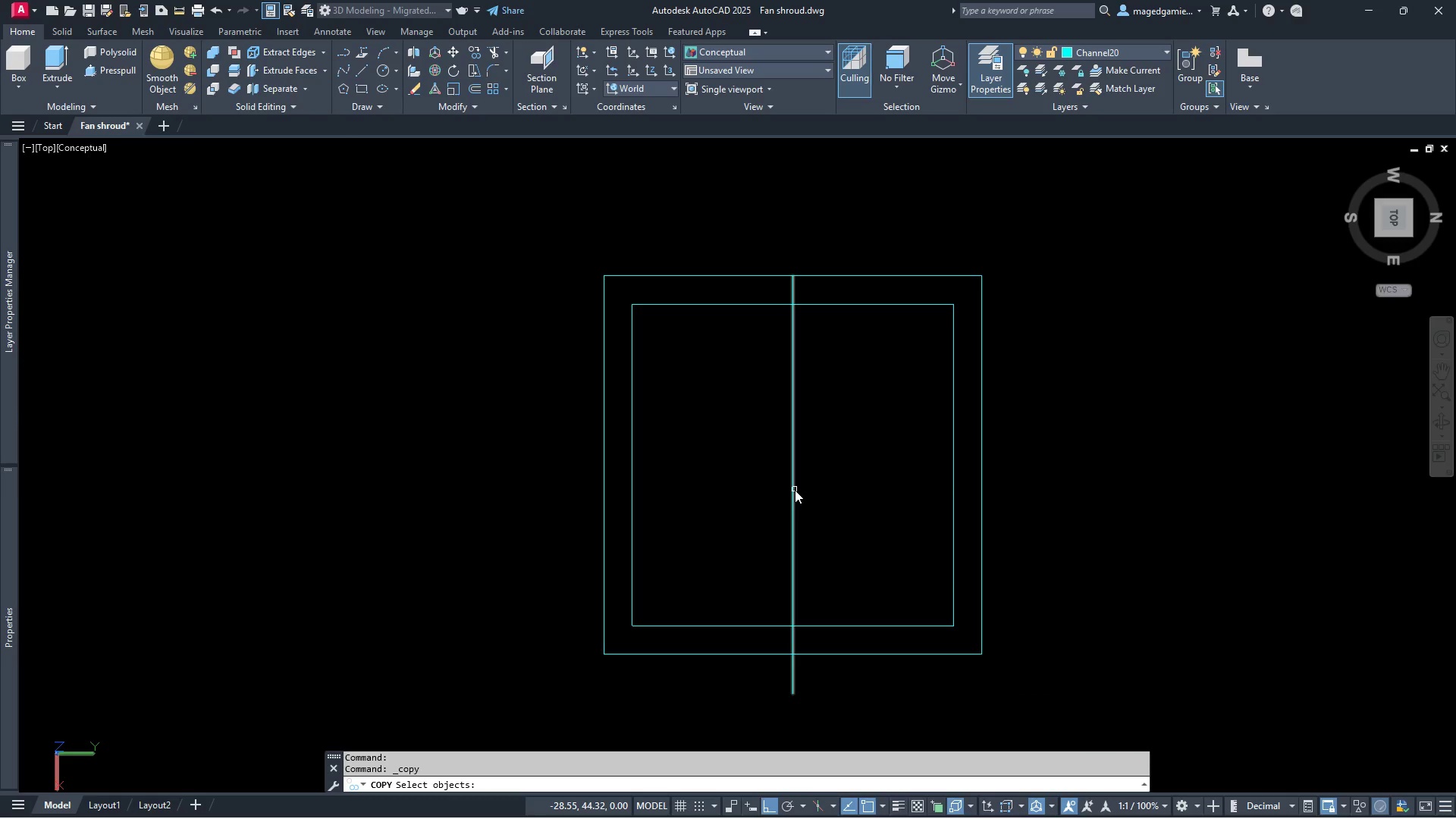 
left_click([795, 490])
 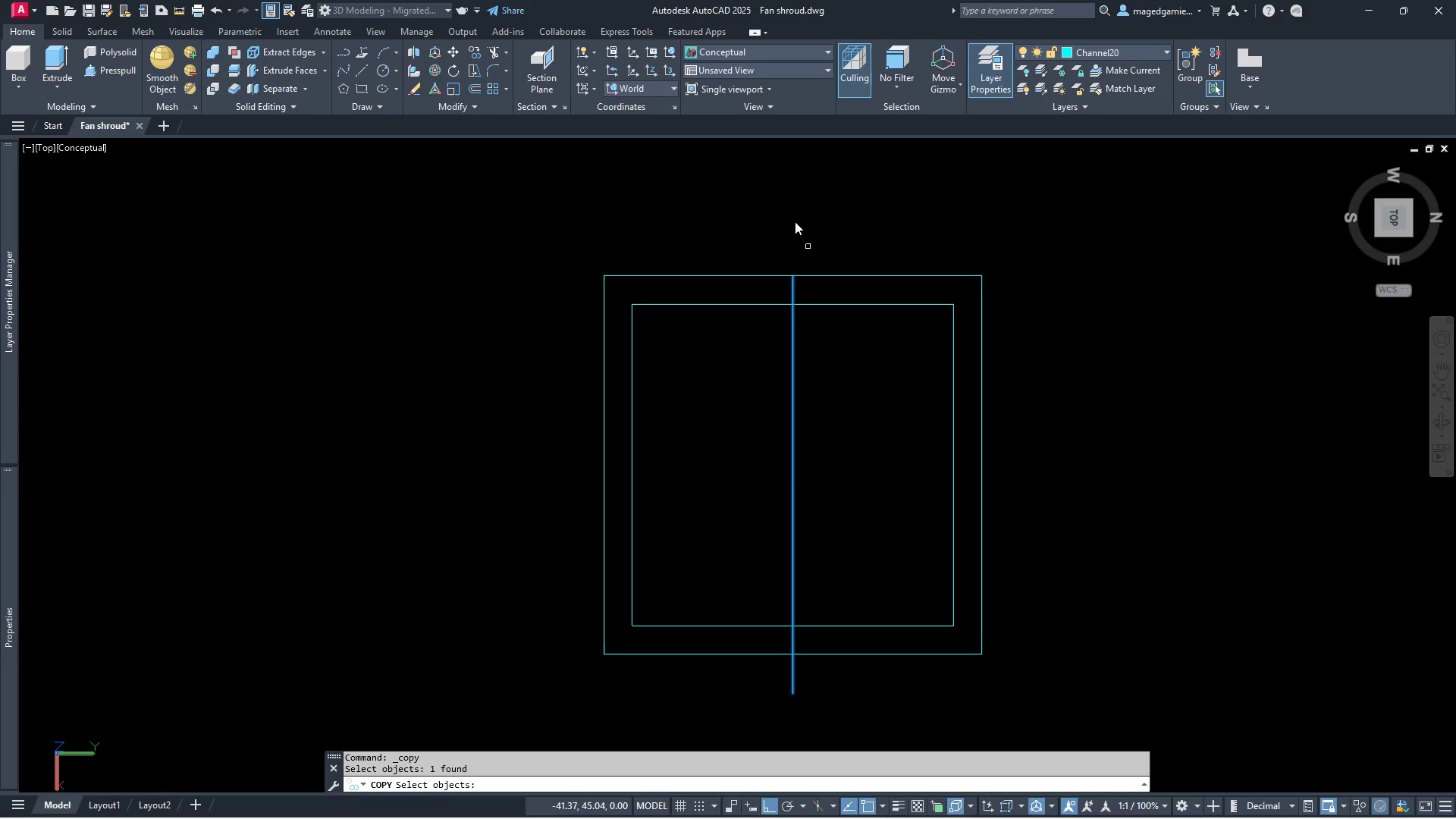 
right_click([785, 205])
 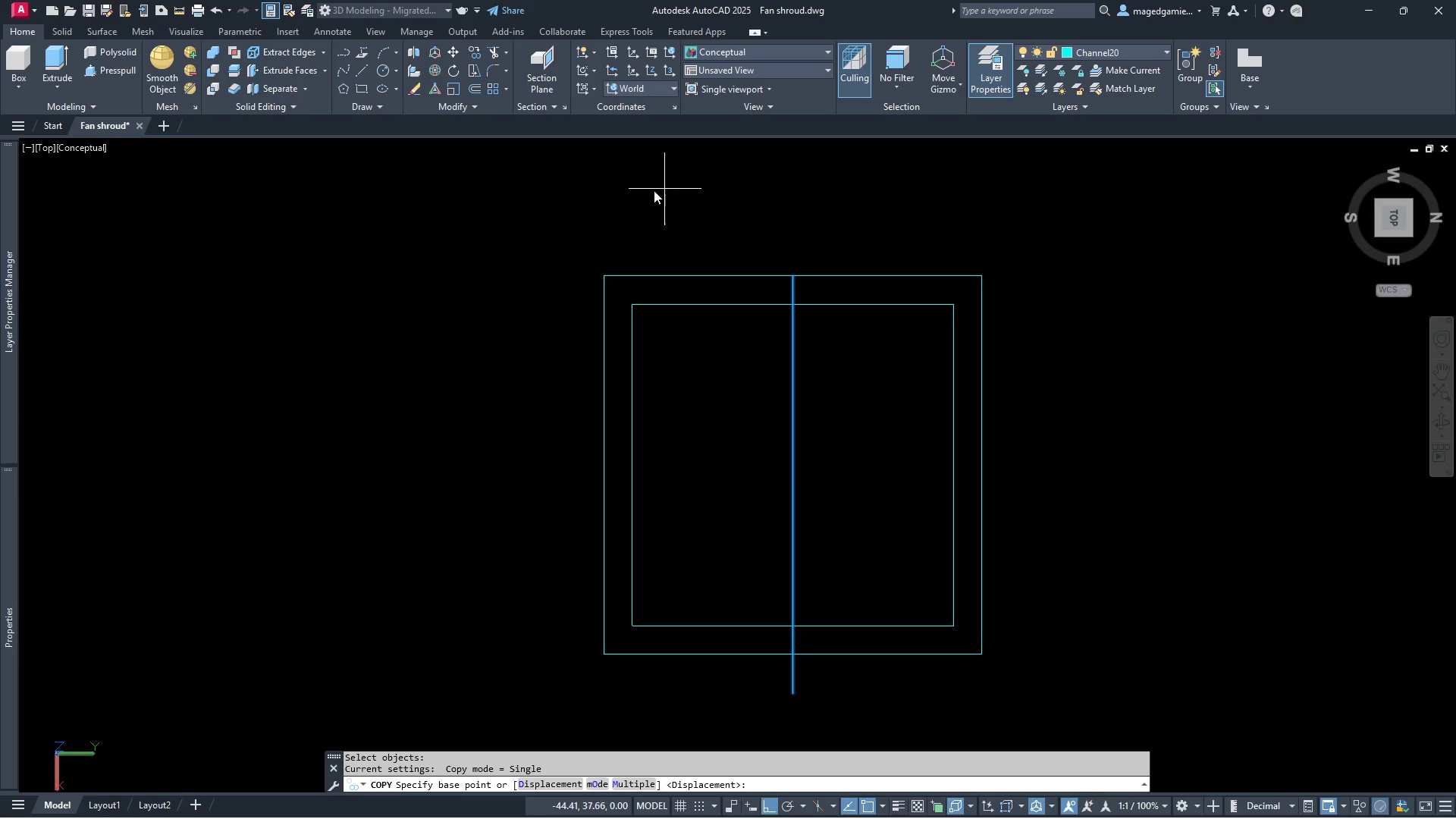 
left_click([456, 199])
 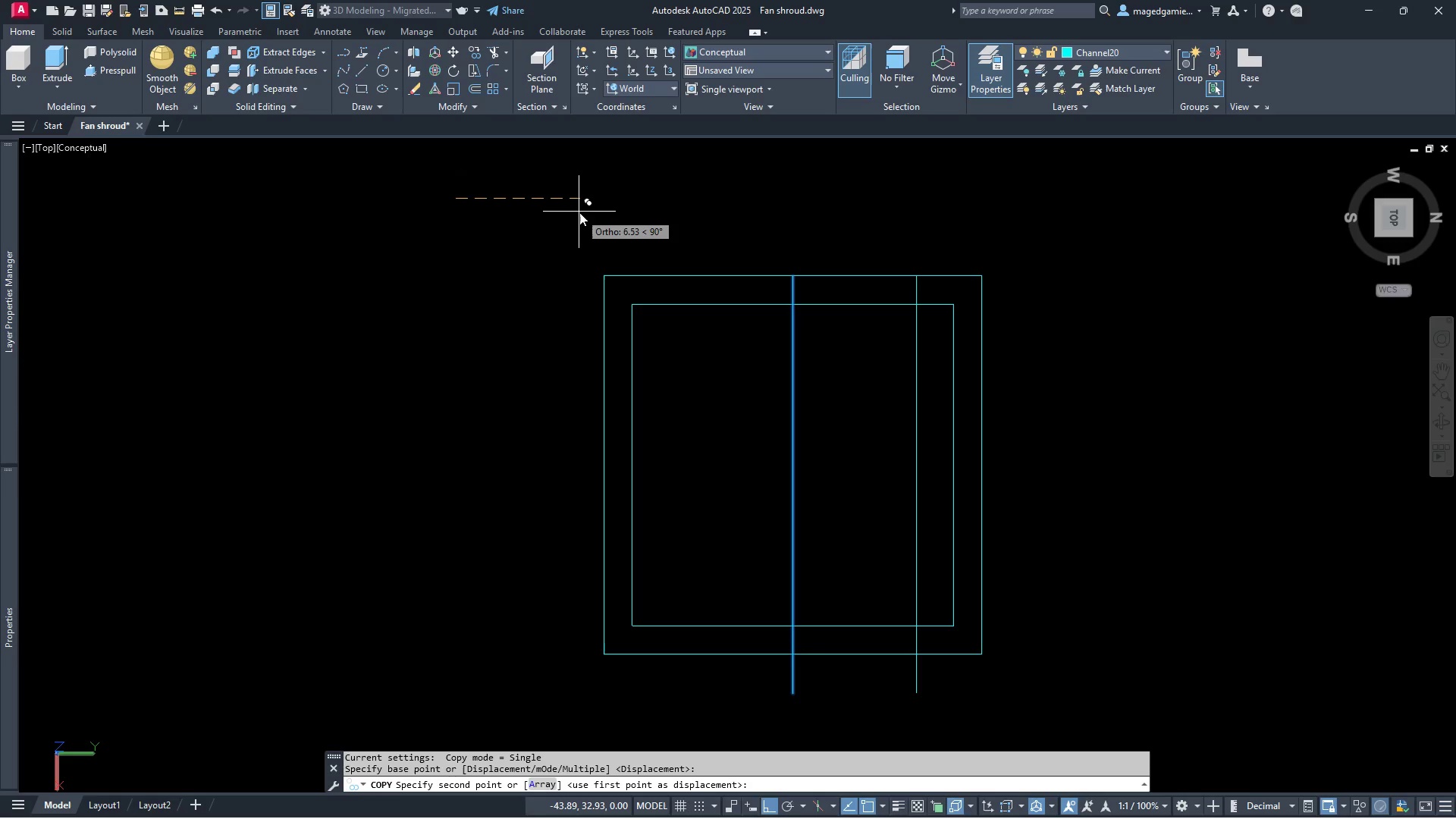 
key(3)
 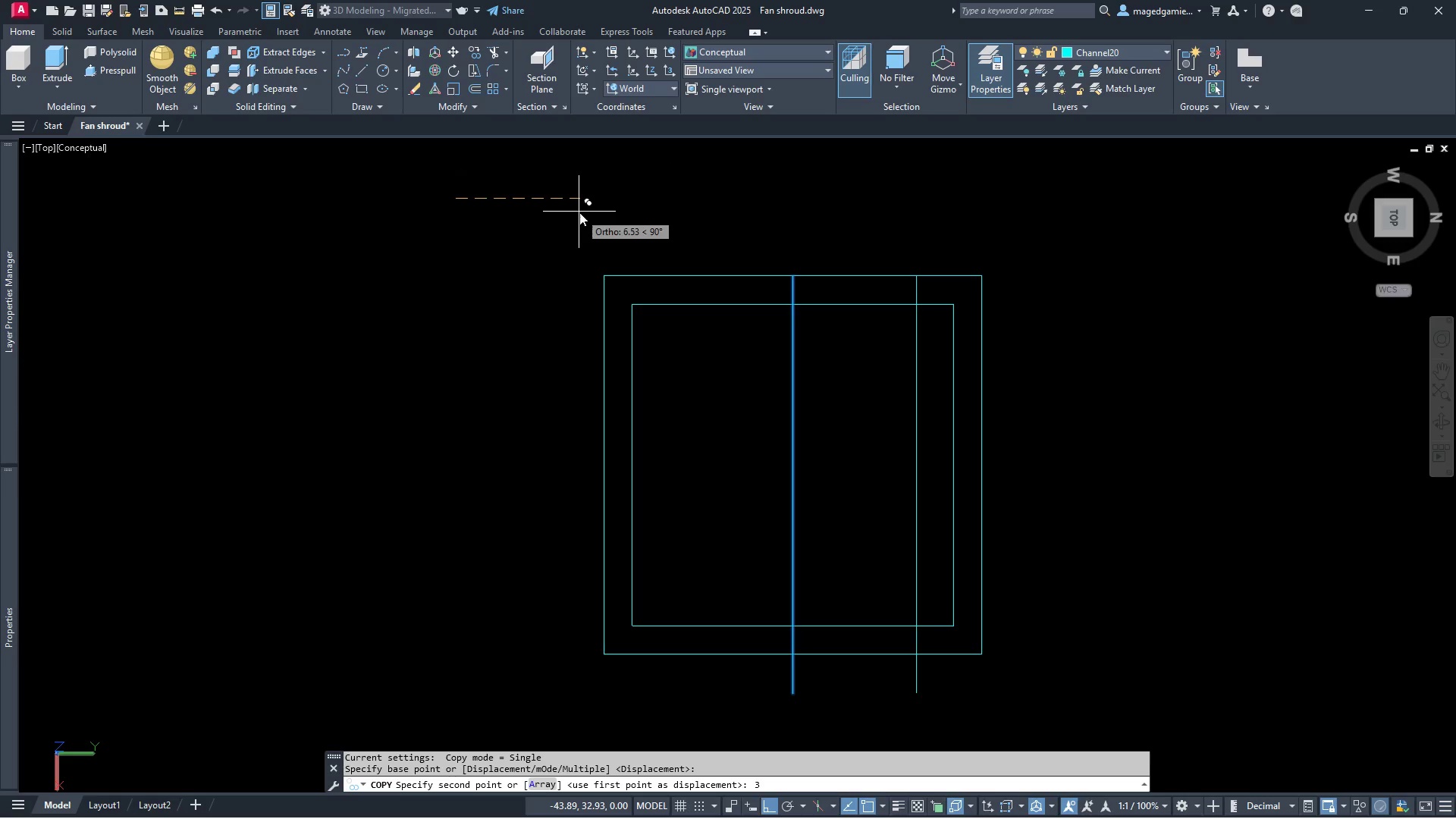 
key(Enter)
 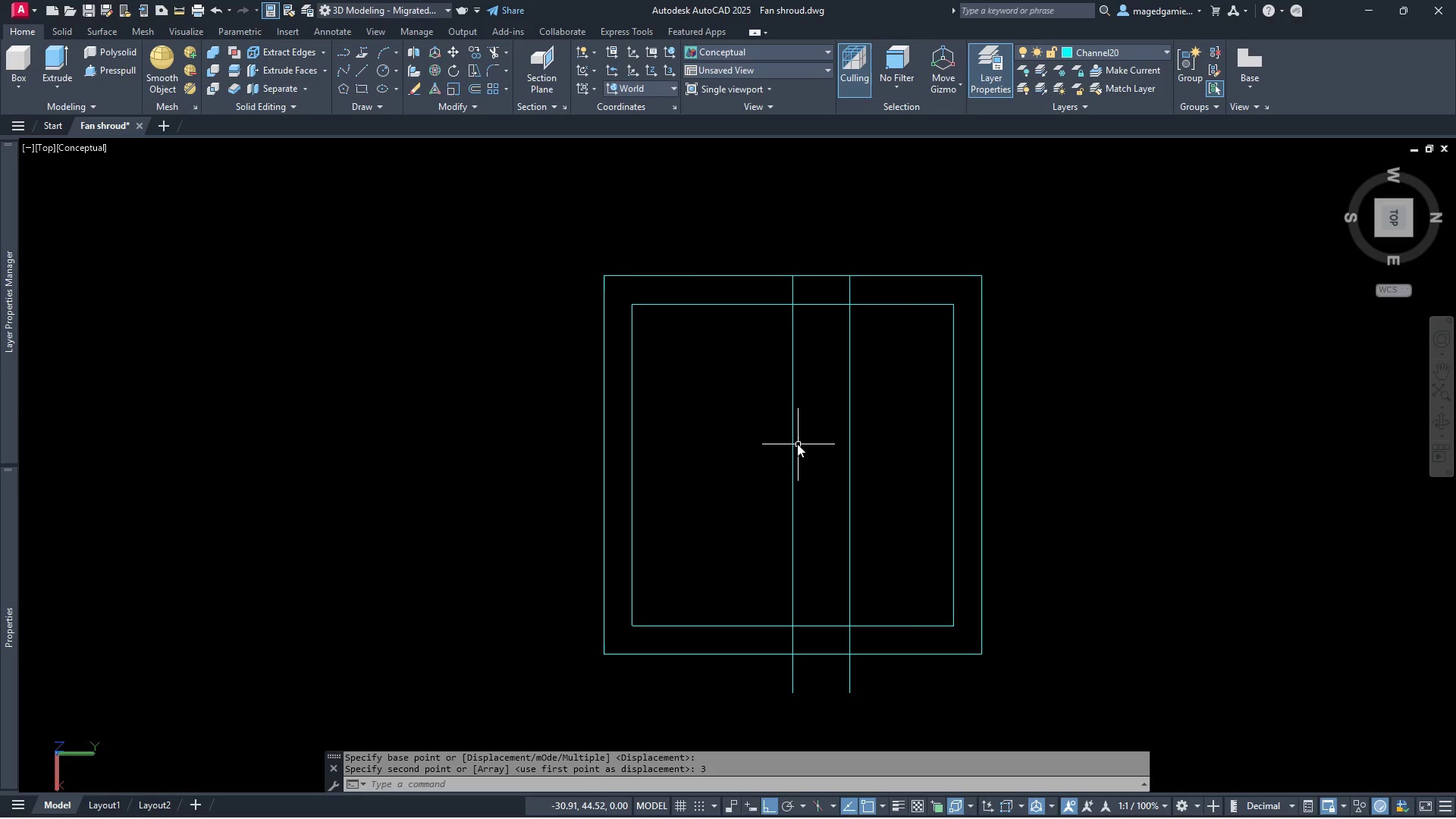 
right_click([795, 442])
 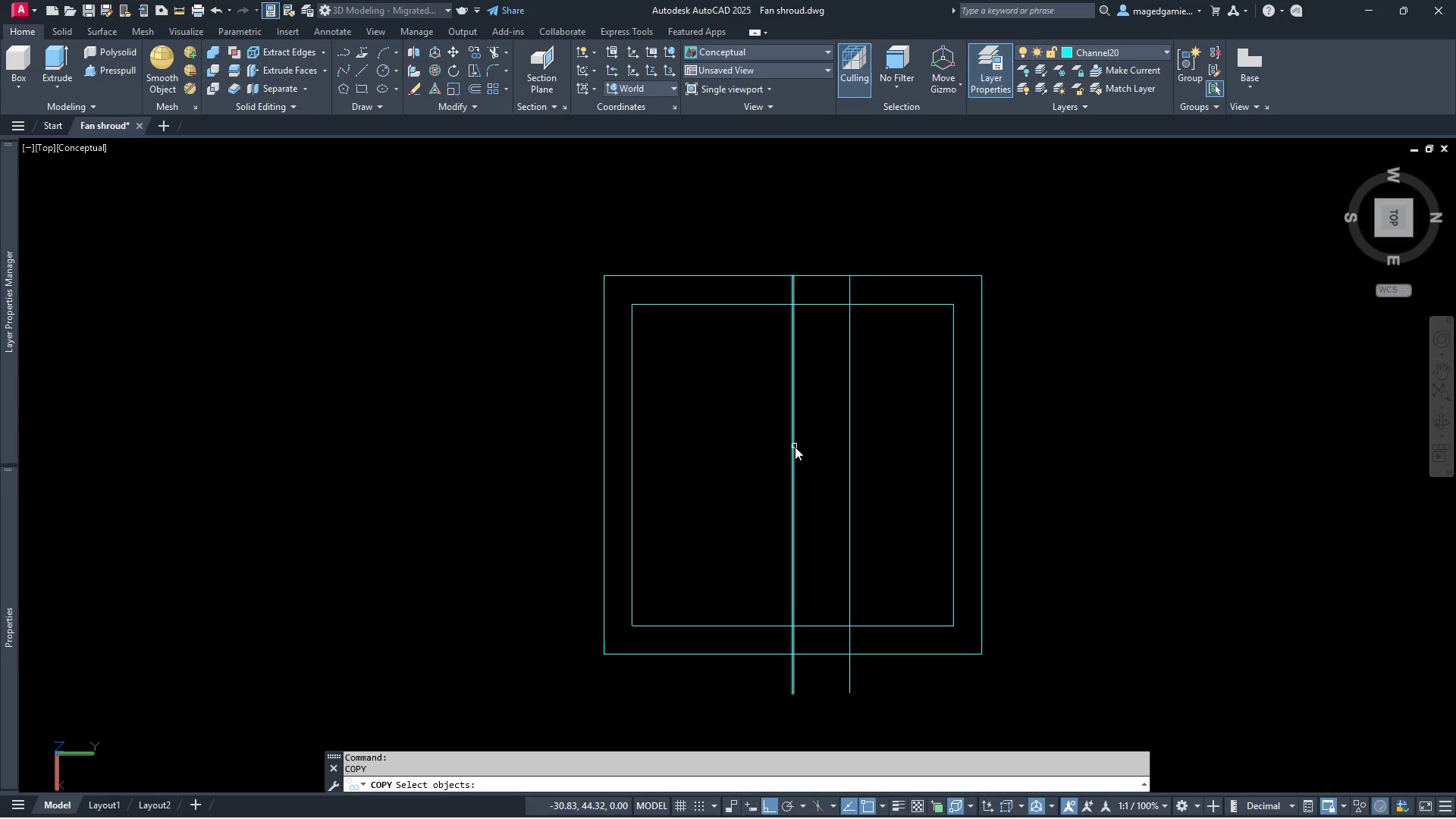 
left_click([795, 447])
 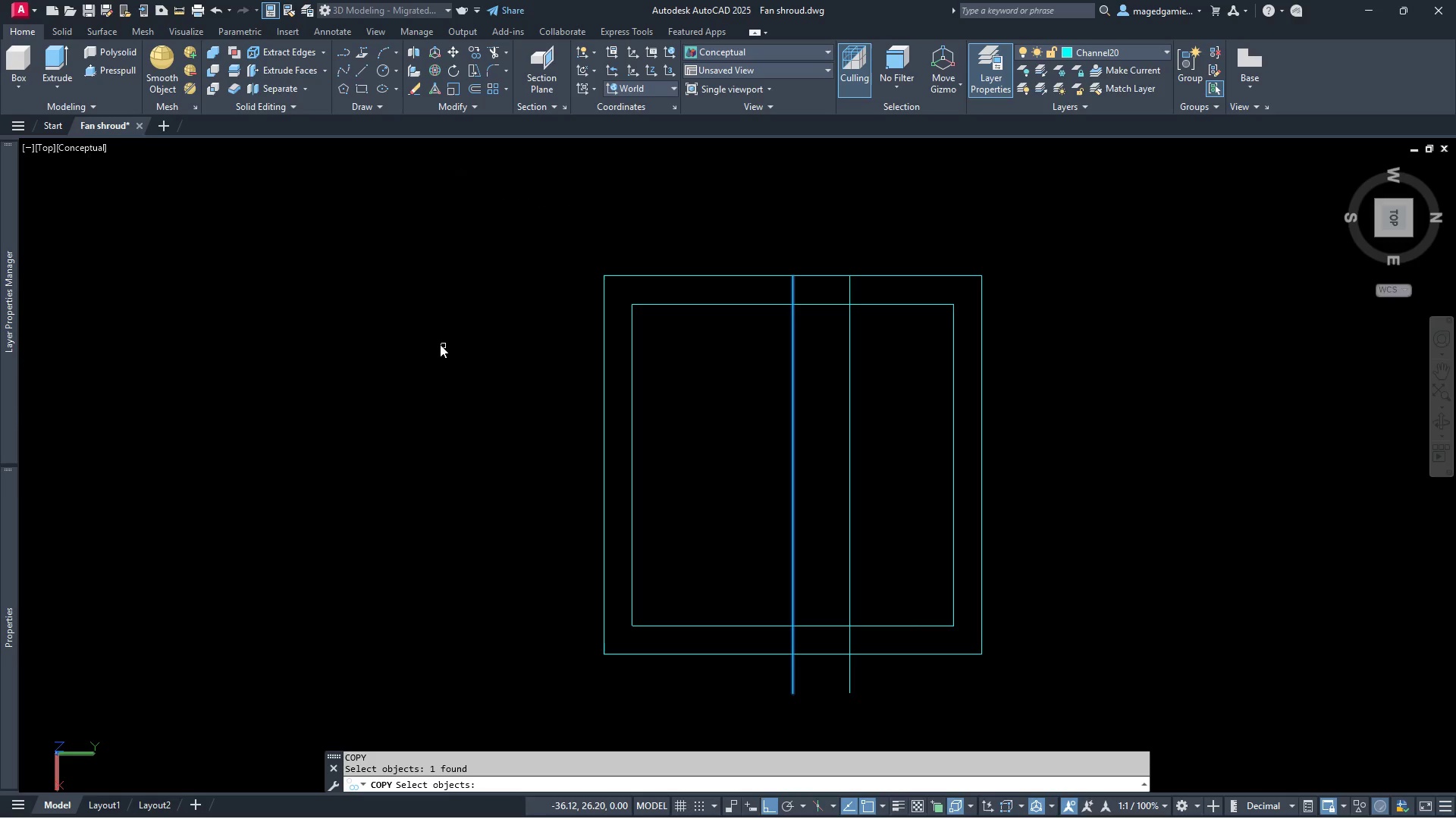 
right_click([438, 344])
 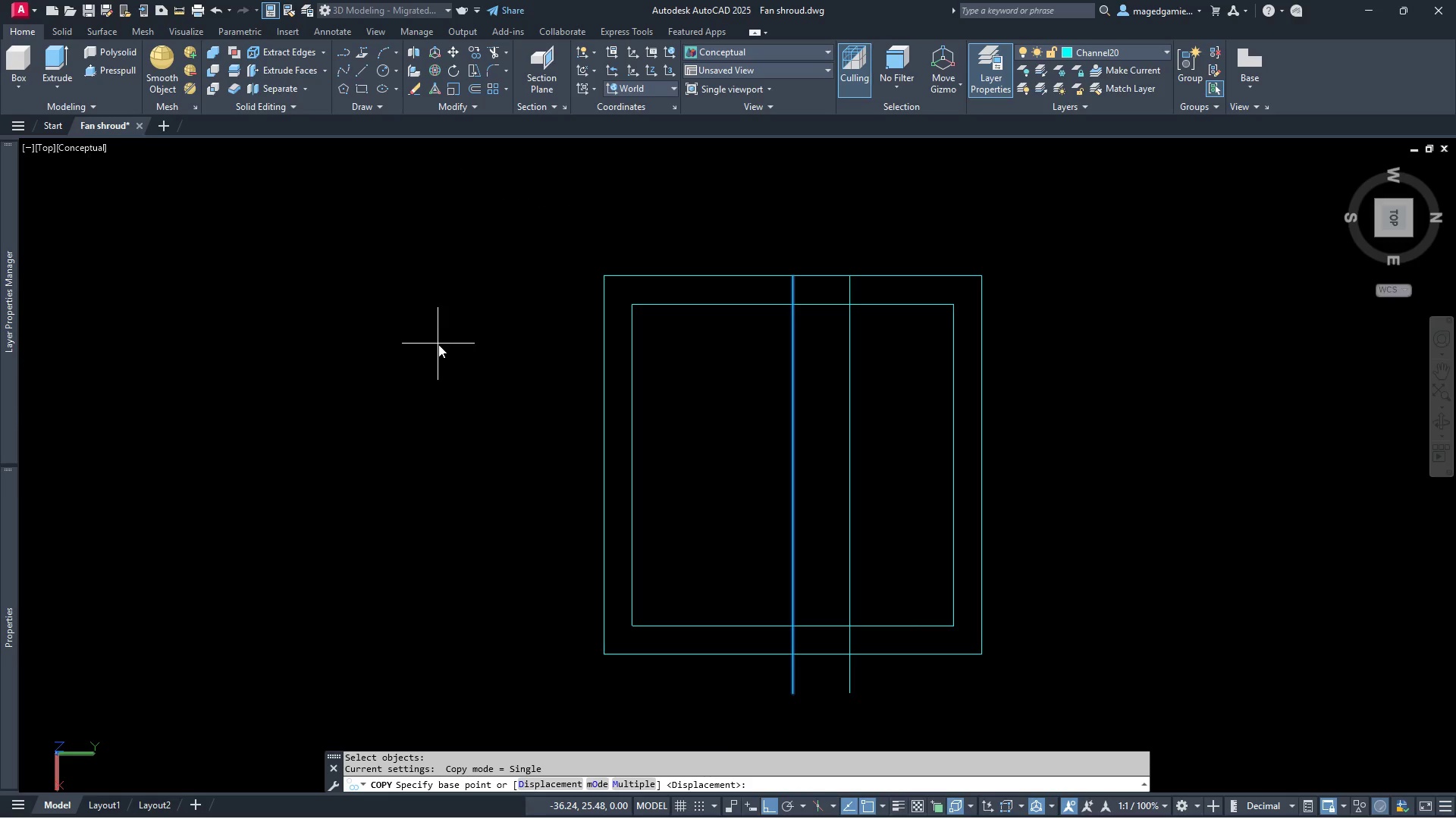 
left_click([438, 344])
 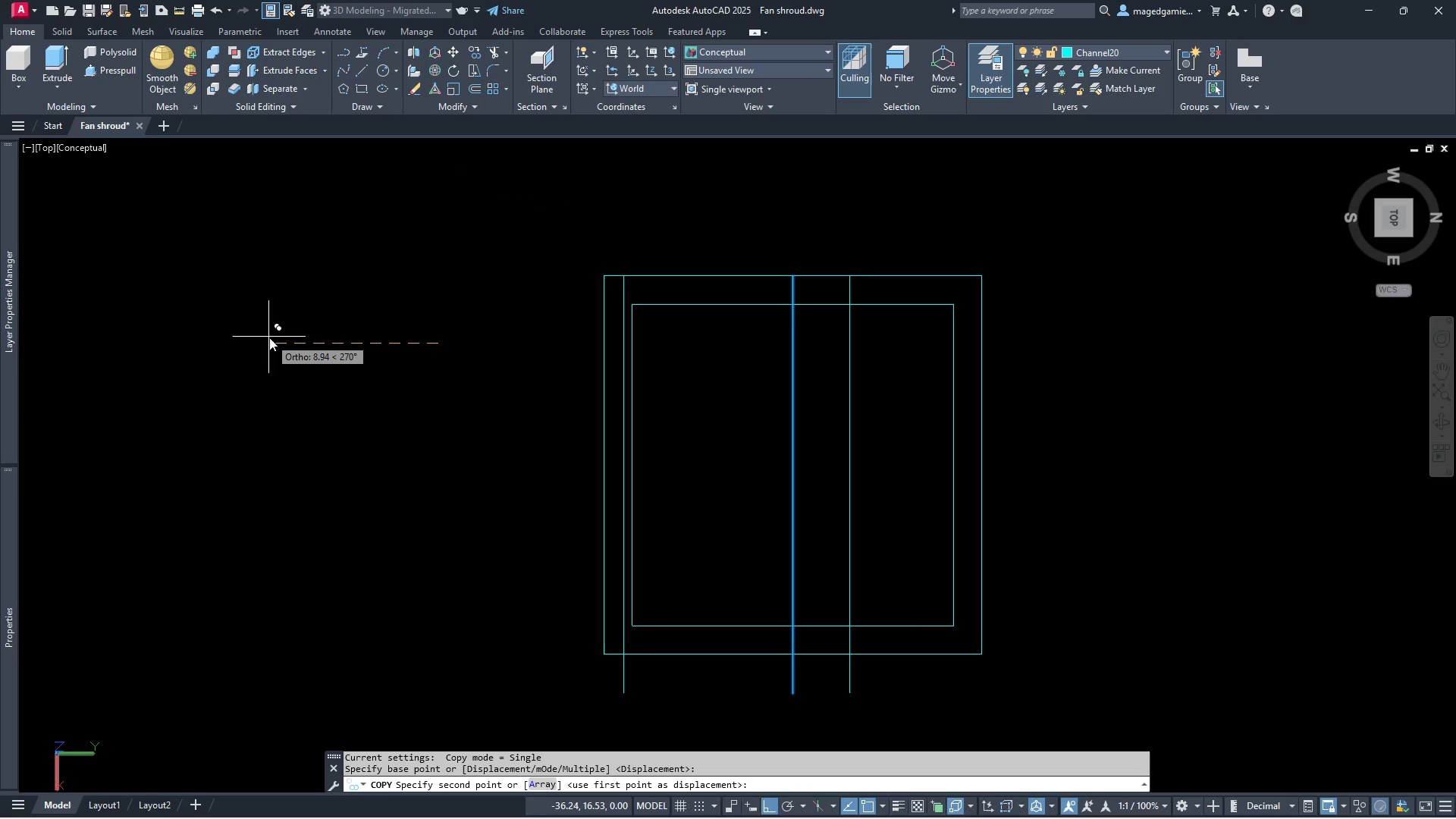 
key(3)
 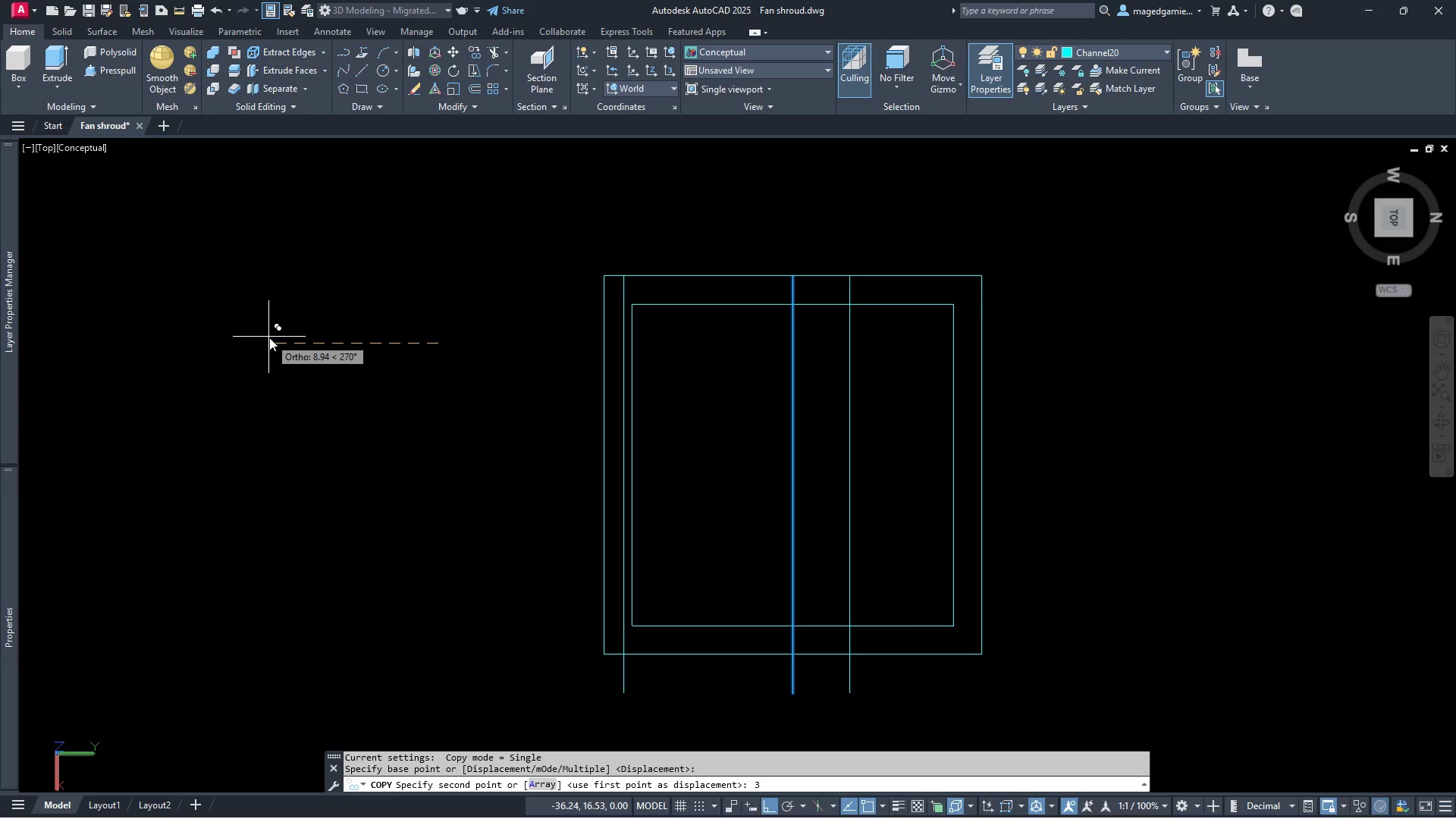 
key(Enter)
 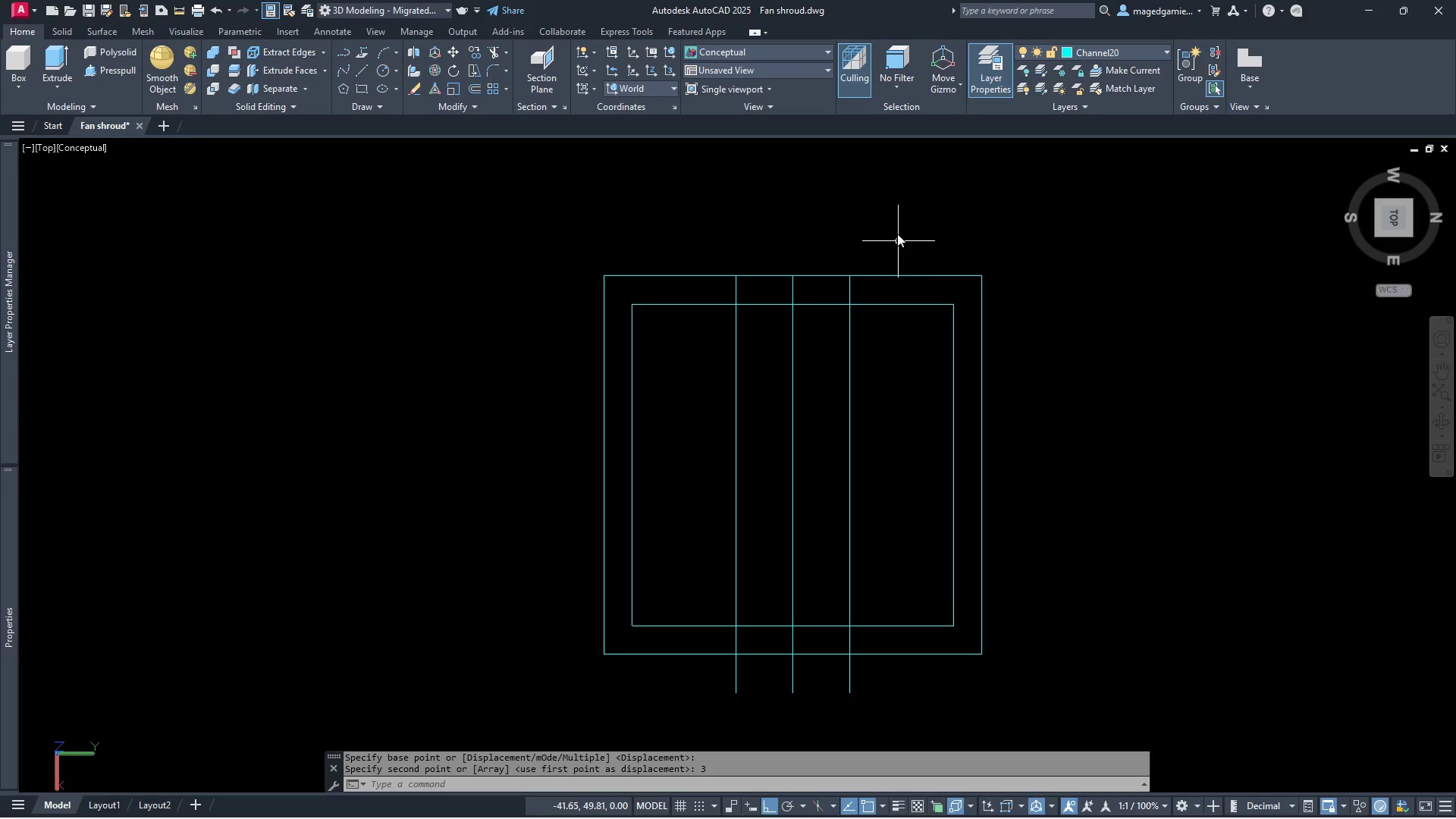 
scroll: coordinate [890, 225], scroll_direction: down, amount: 1.0
 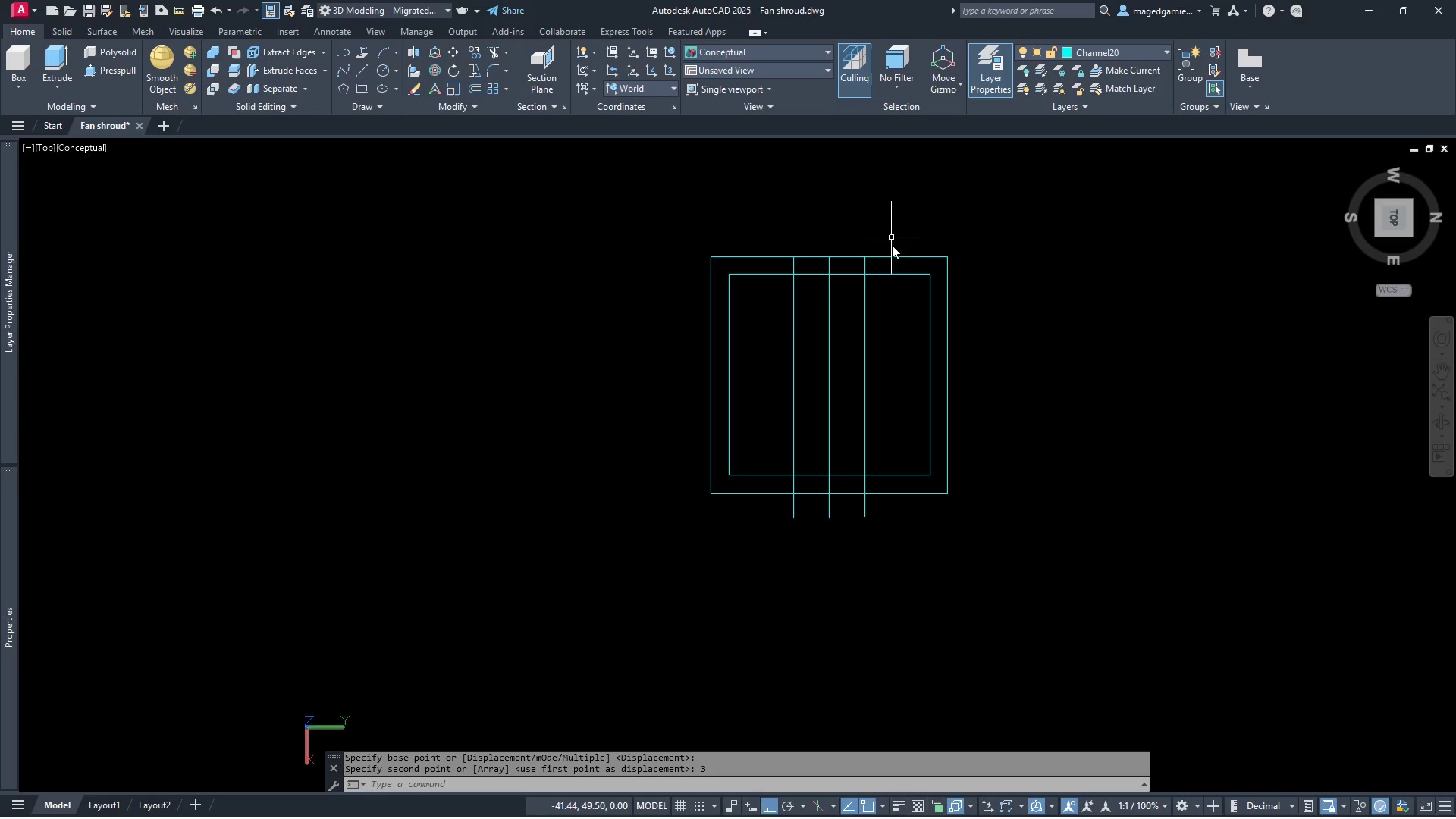 
key(Escape)
 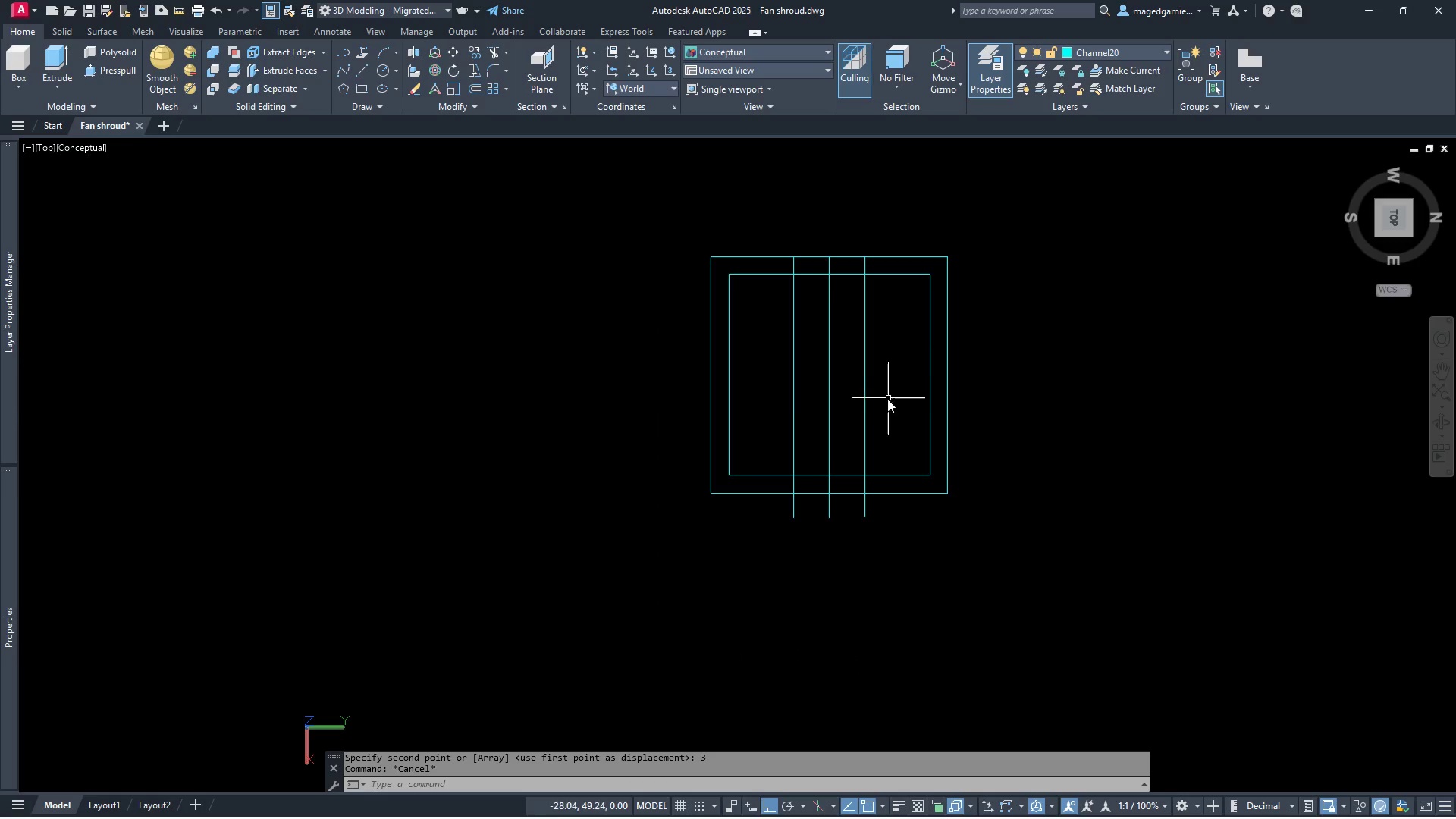 
left_click([887, 399])
 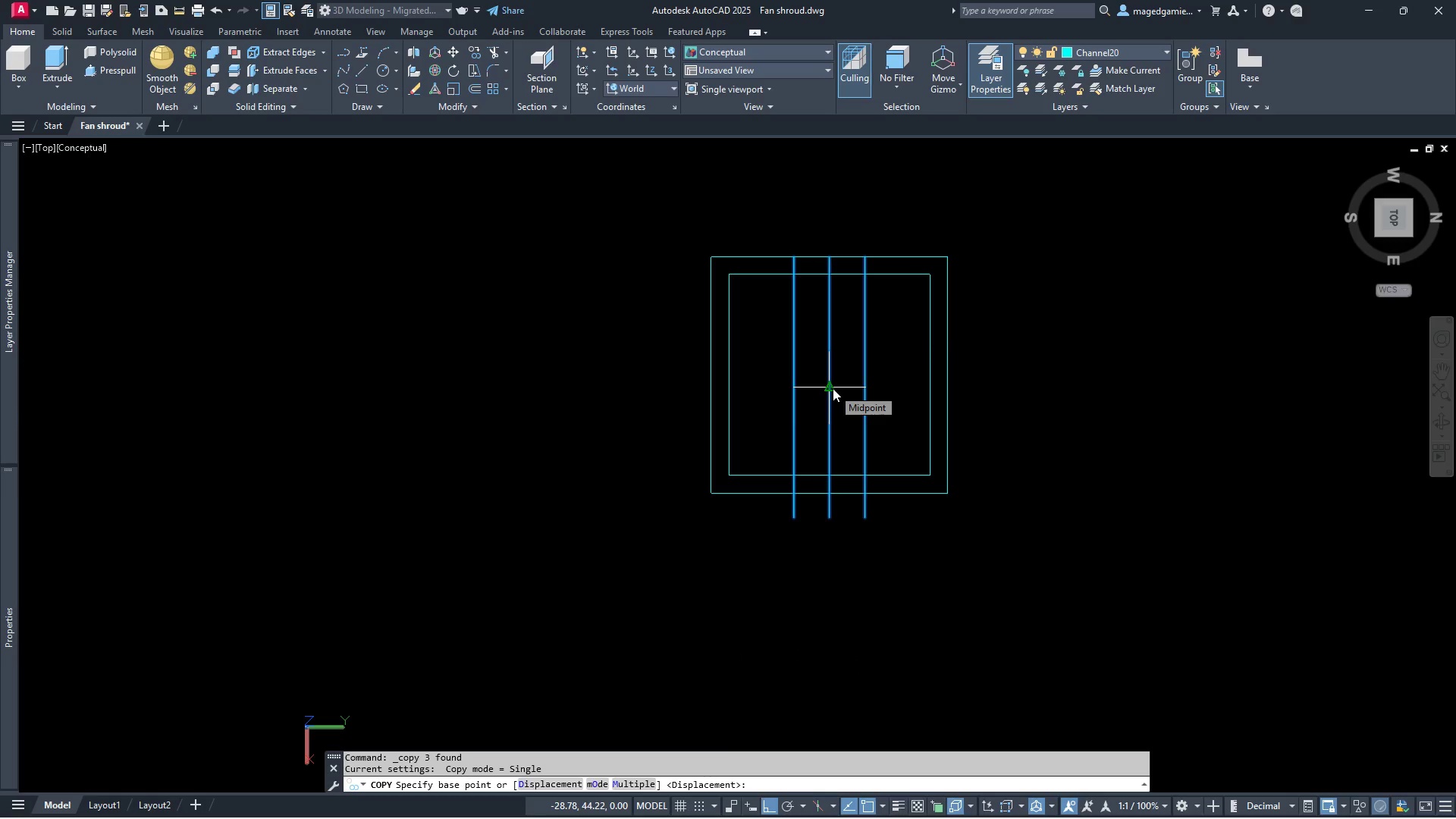 
wait(6.3)
 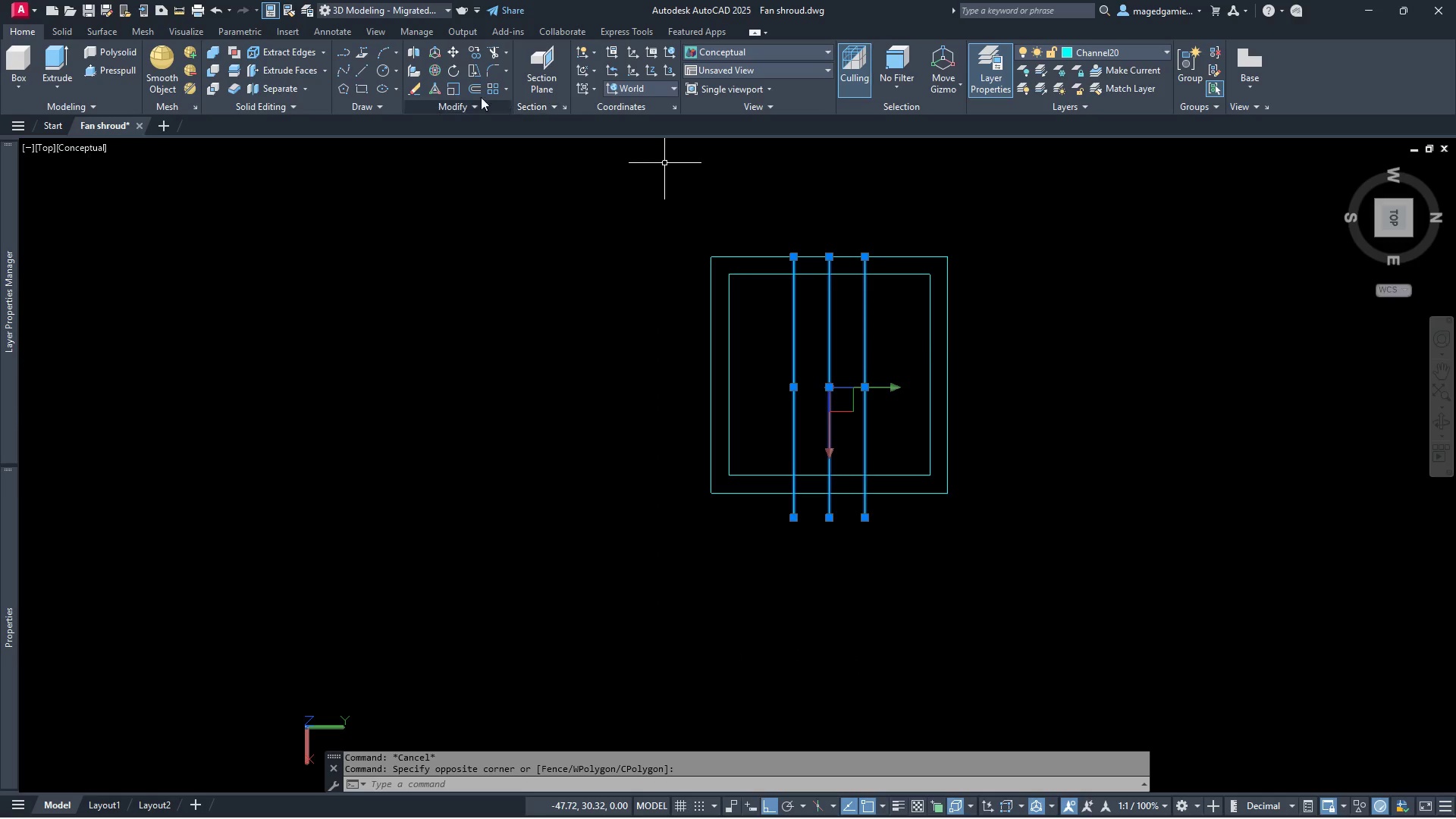 
left_click([833, 388])
 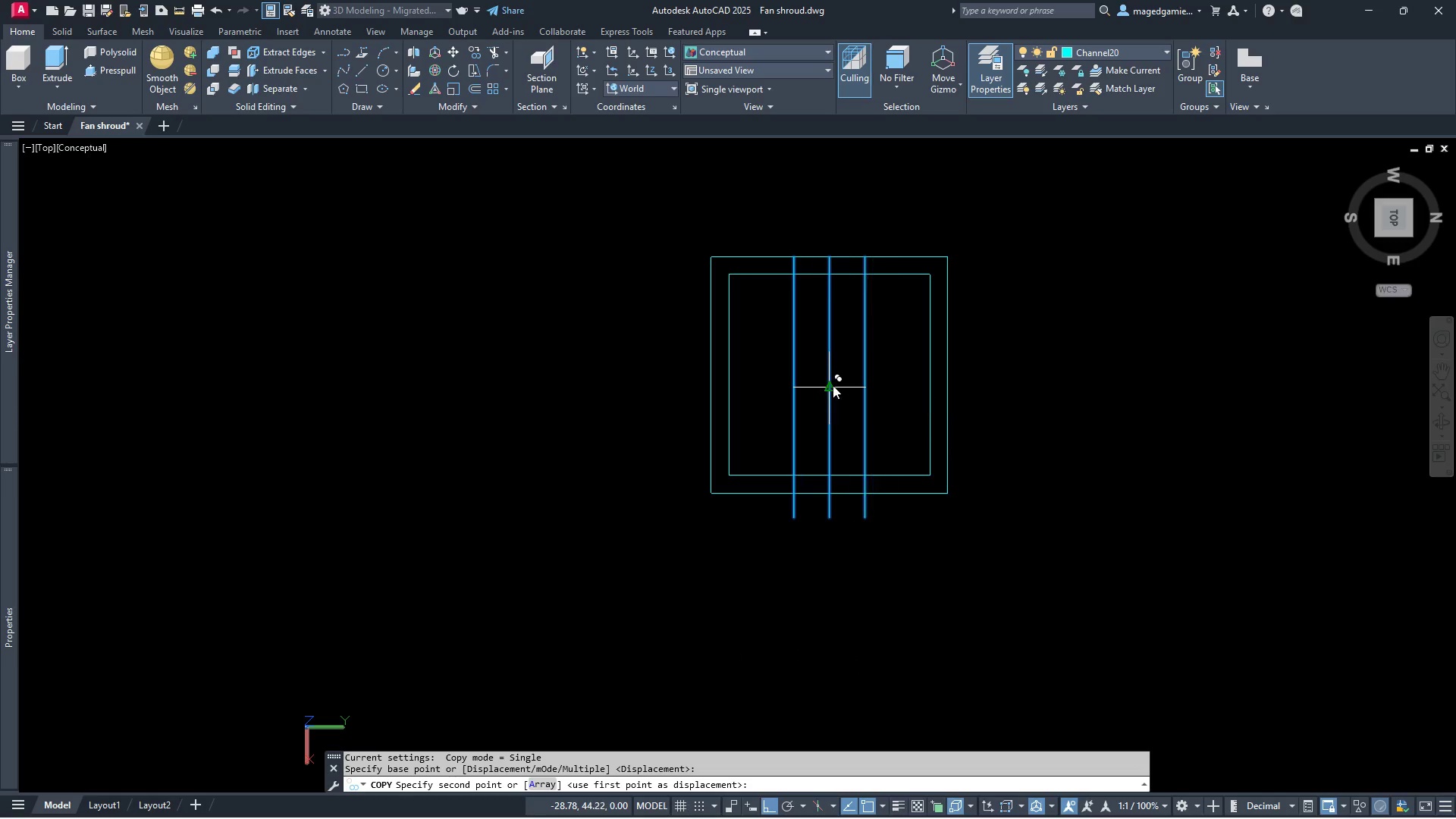 
left_click([833, 385])
 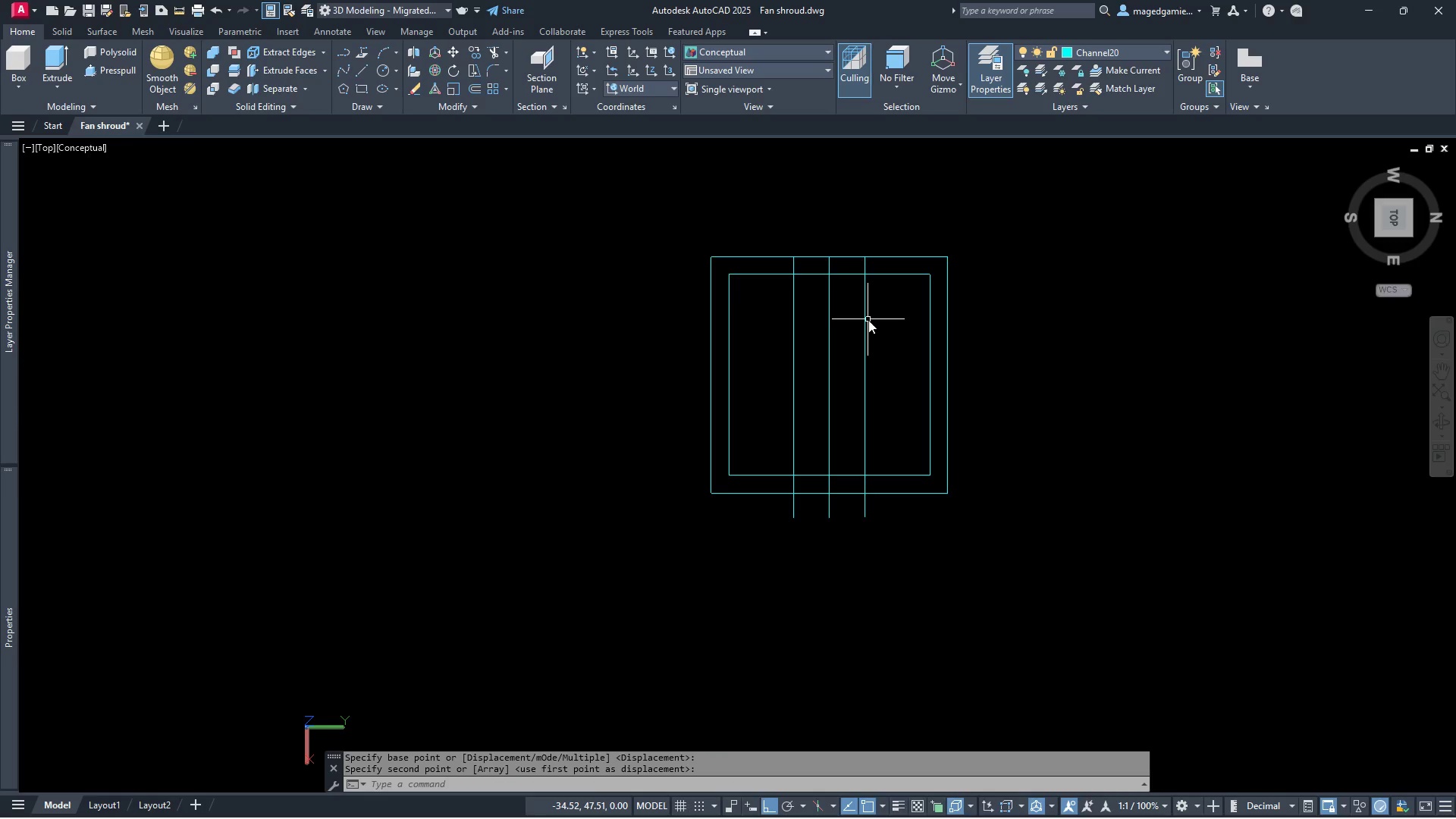 
left_click([865, 319])
 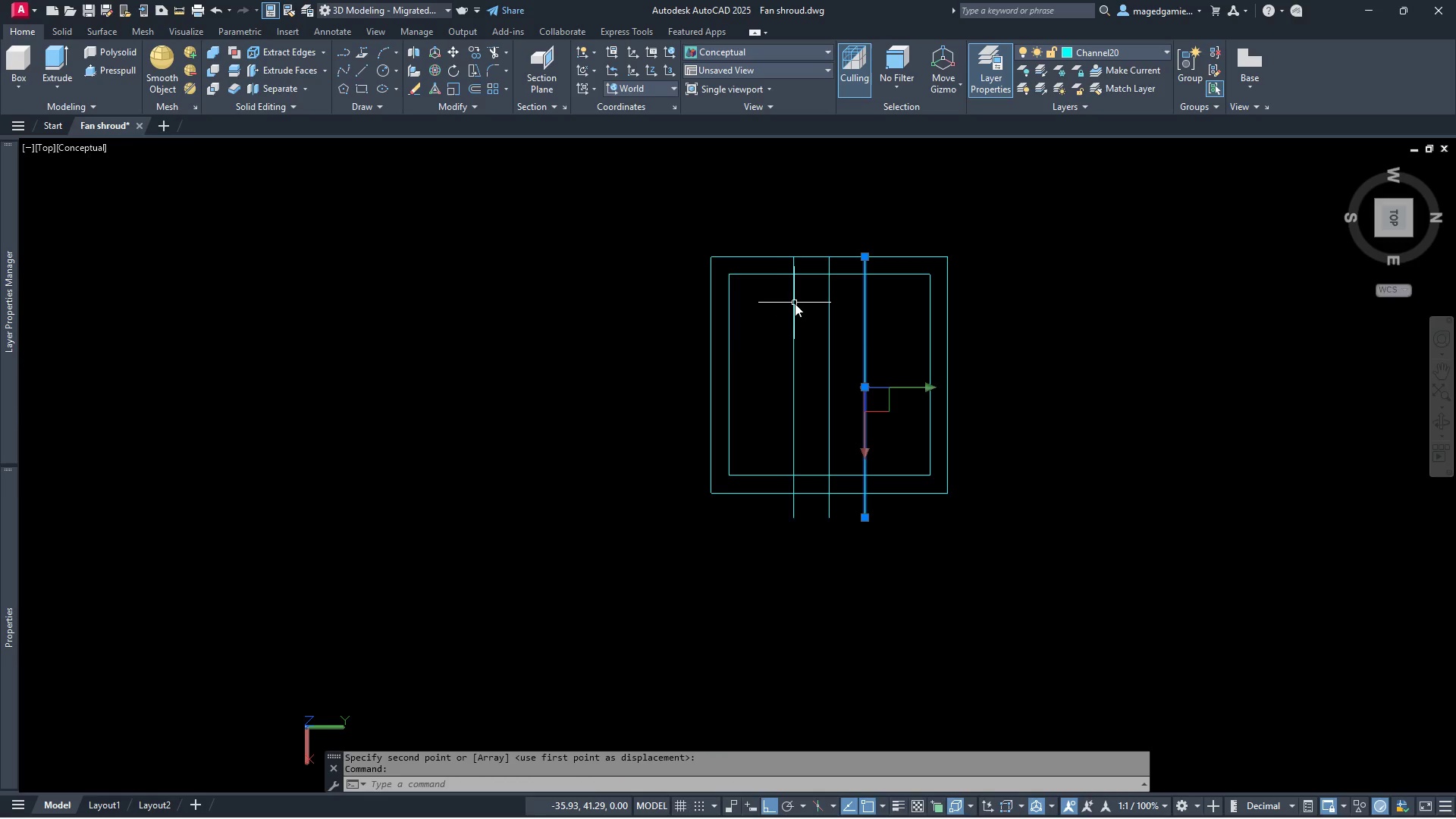 
left_click([795, 303])
 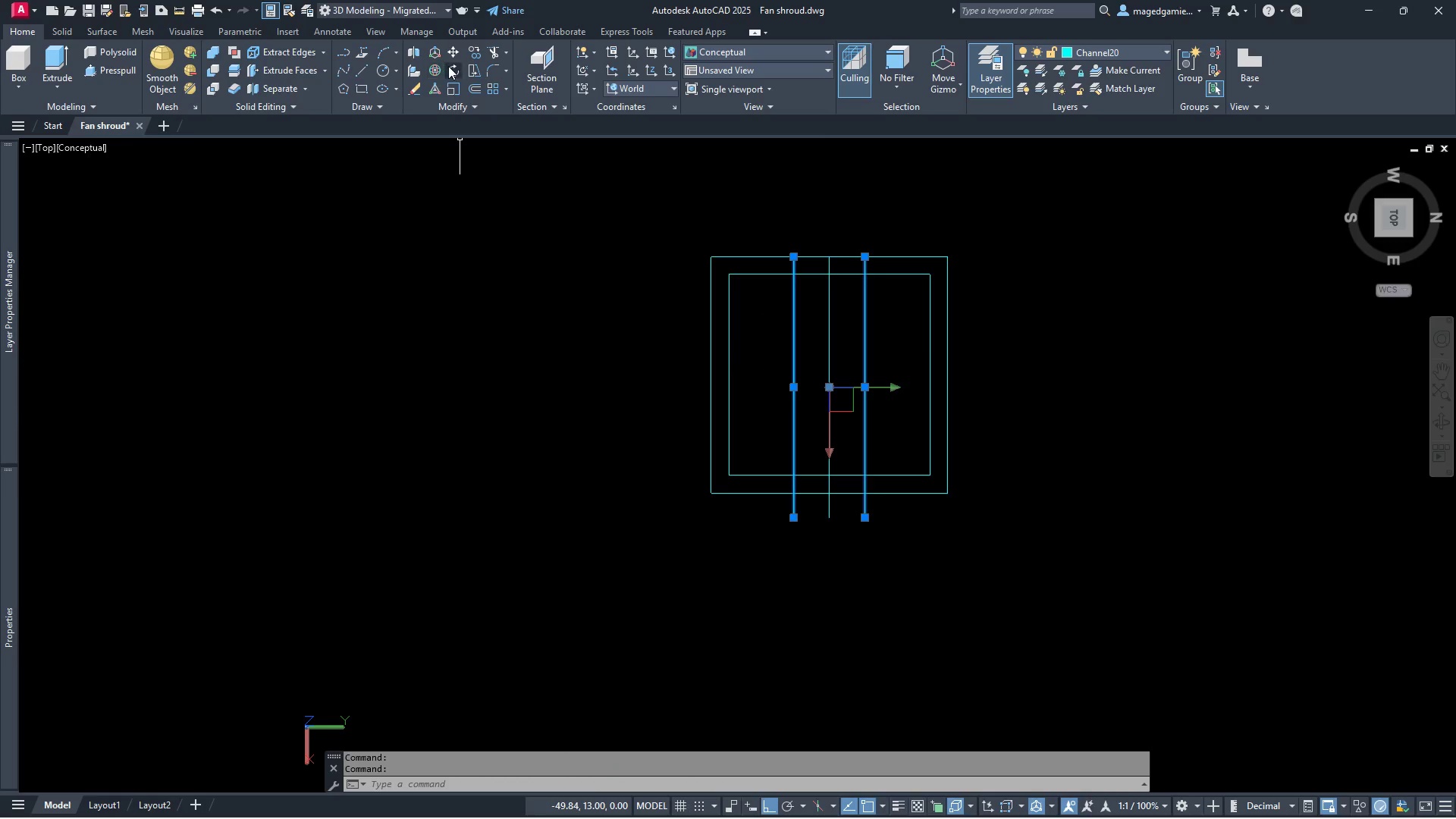 
left_click([457, 69])
 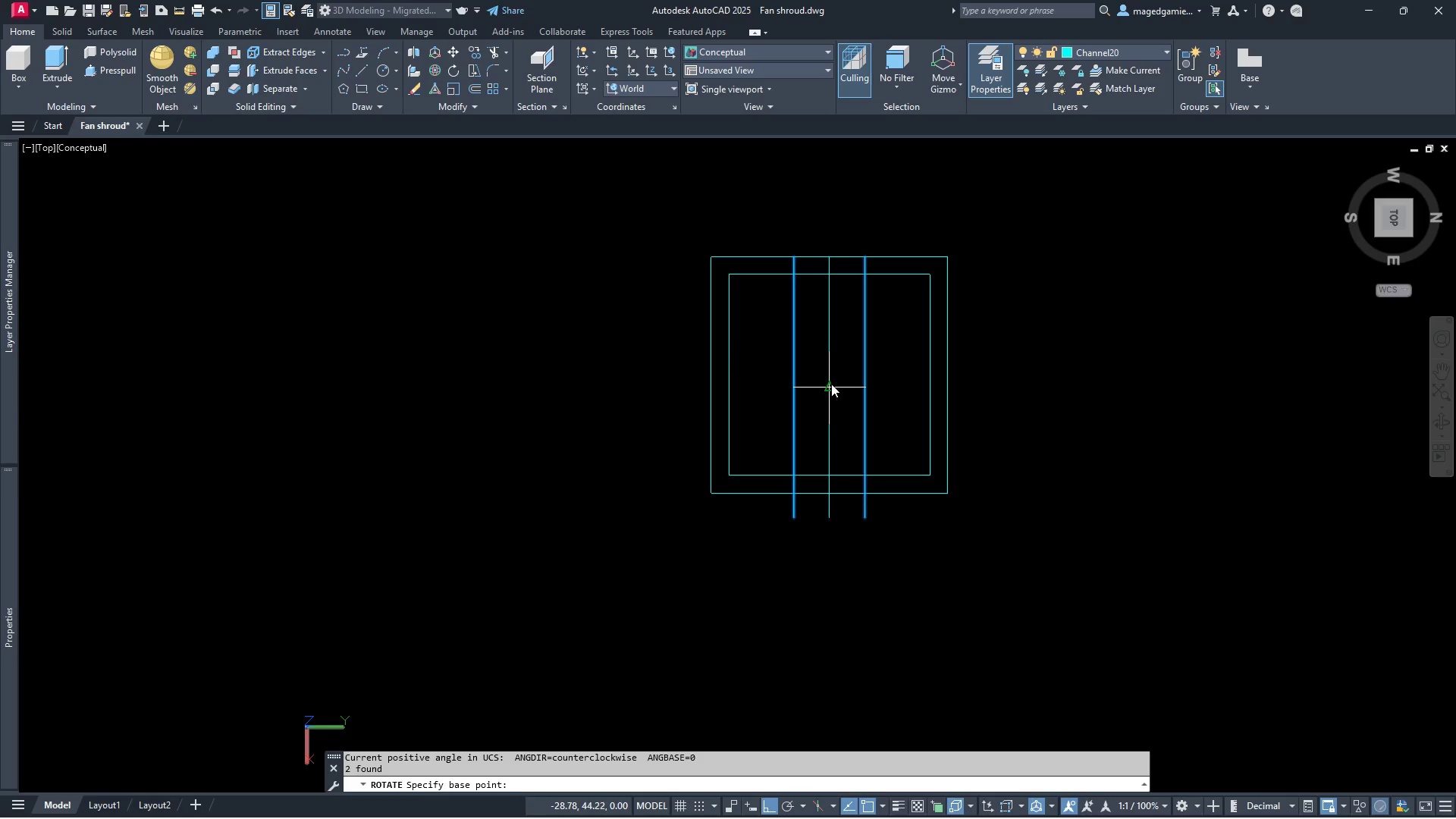 
left_click([831, 384])
 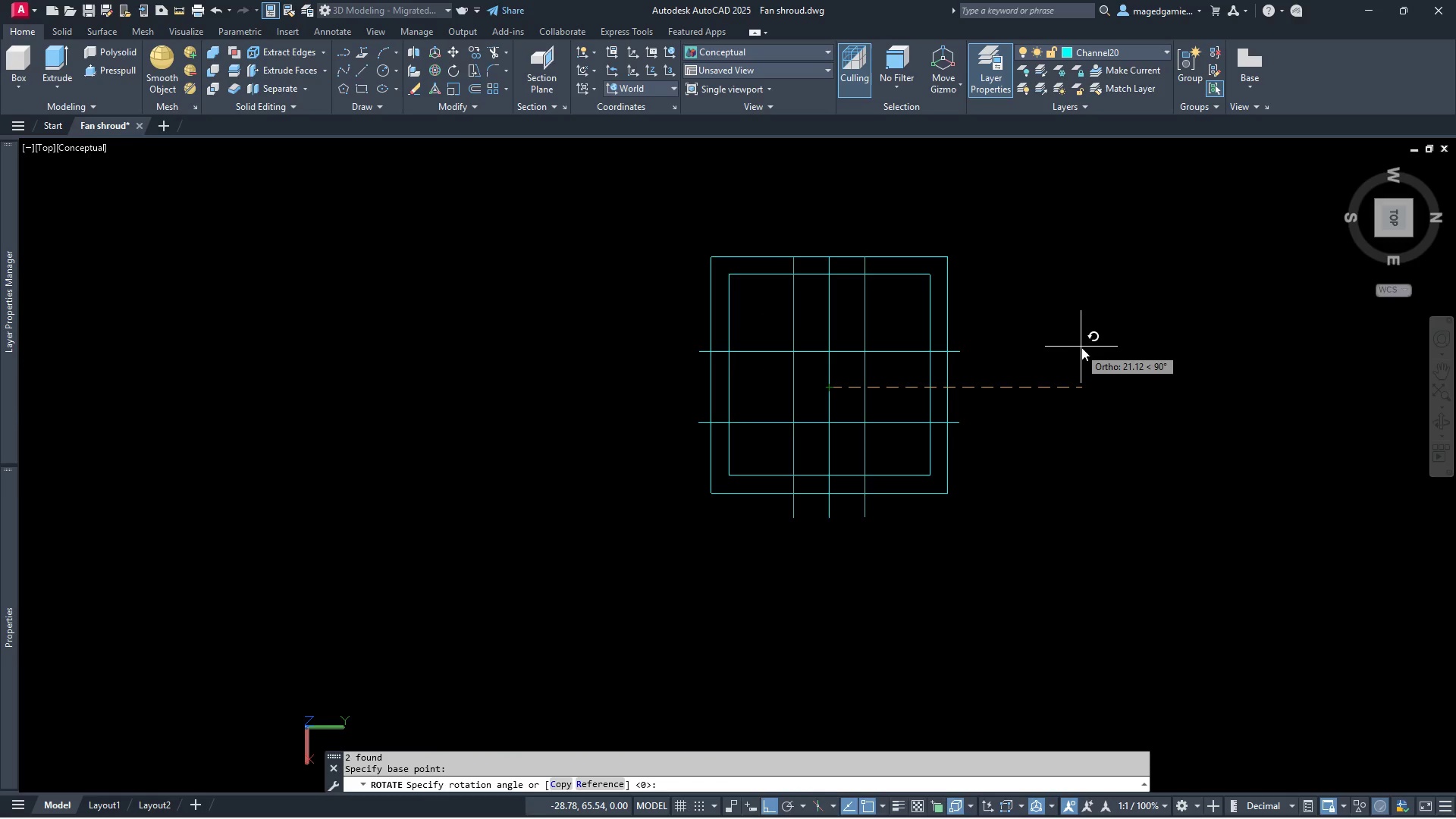 
left_click([1081, 347])
 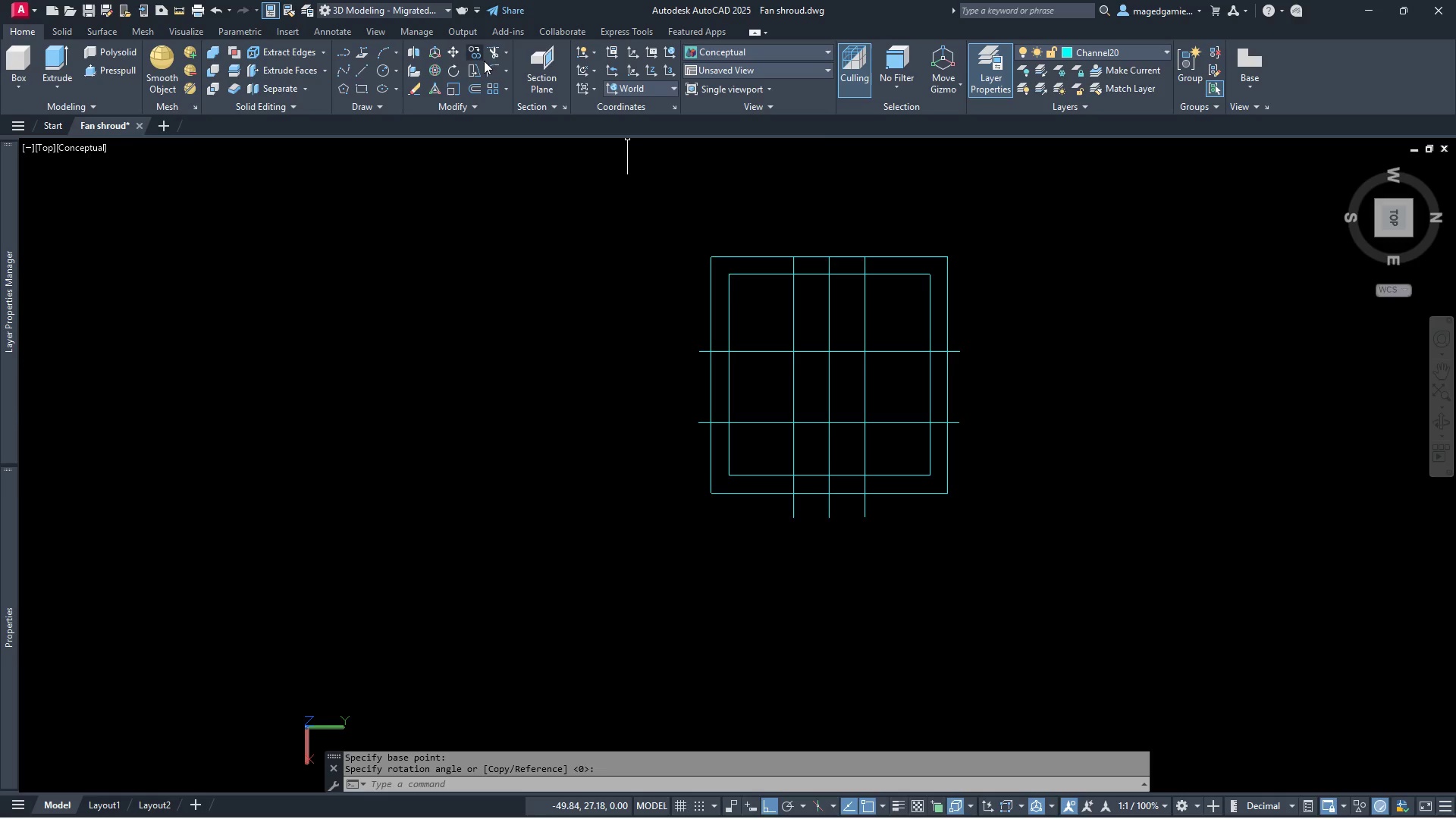 
left_click([494, 46])
 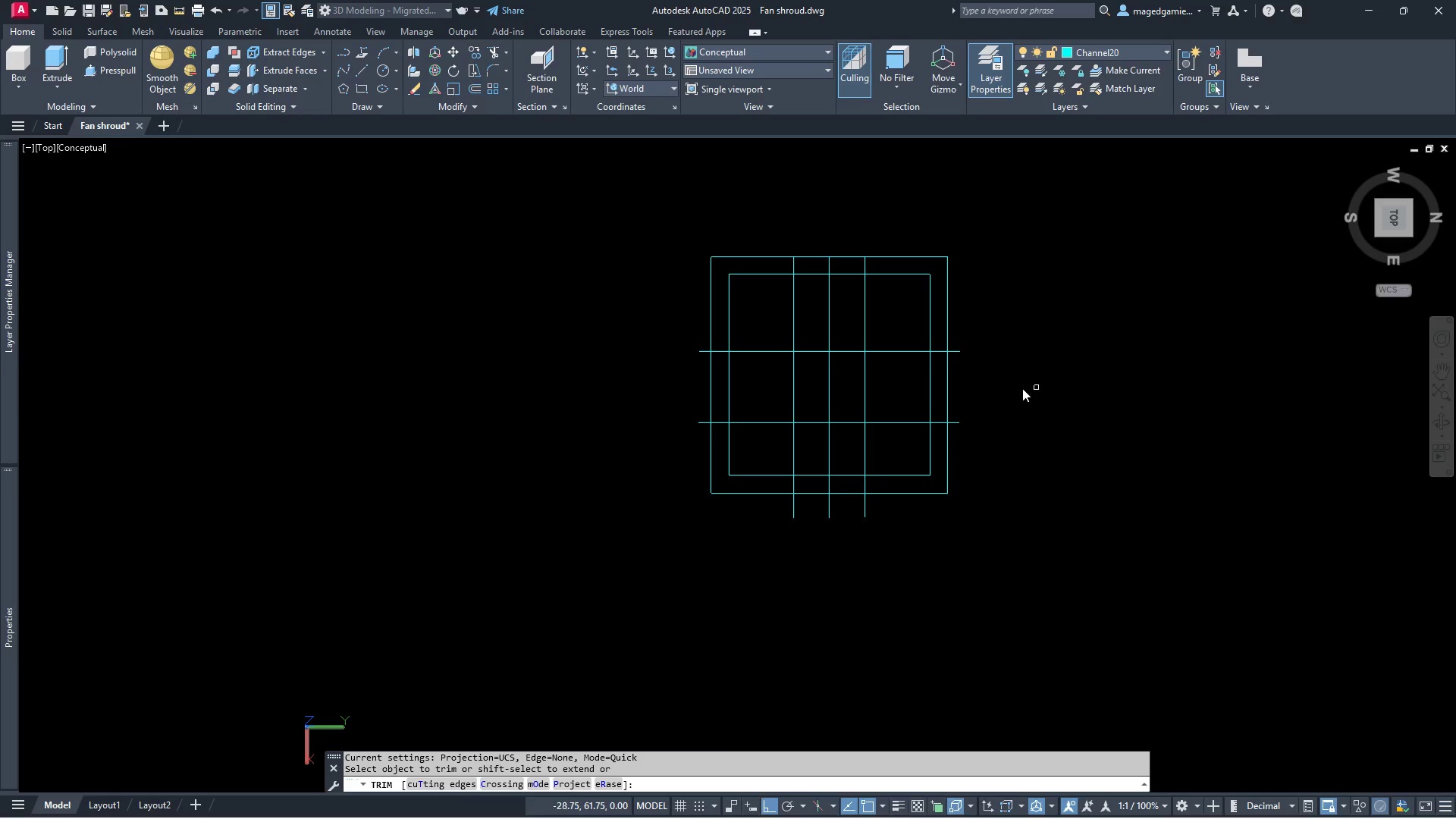 
left_click_drag(start_coordinate=[988, 384], to_coordinate=[913, 378])
 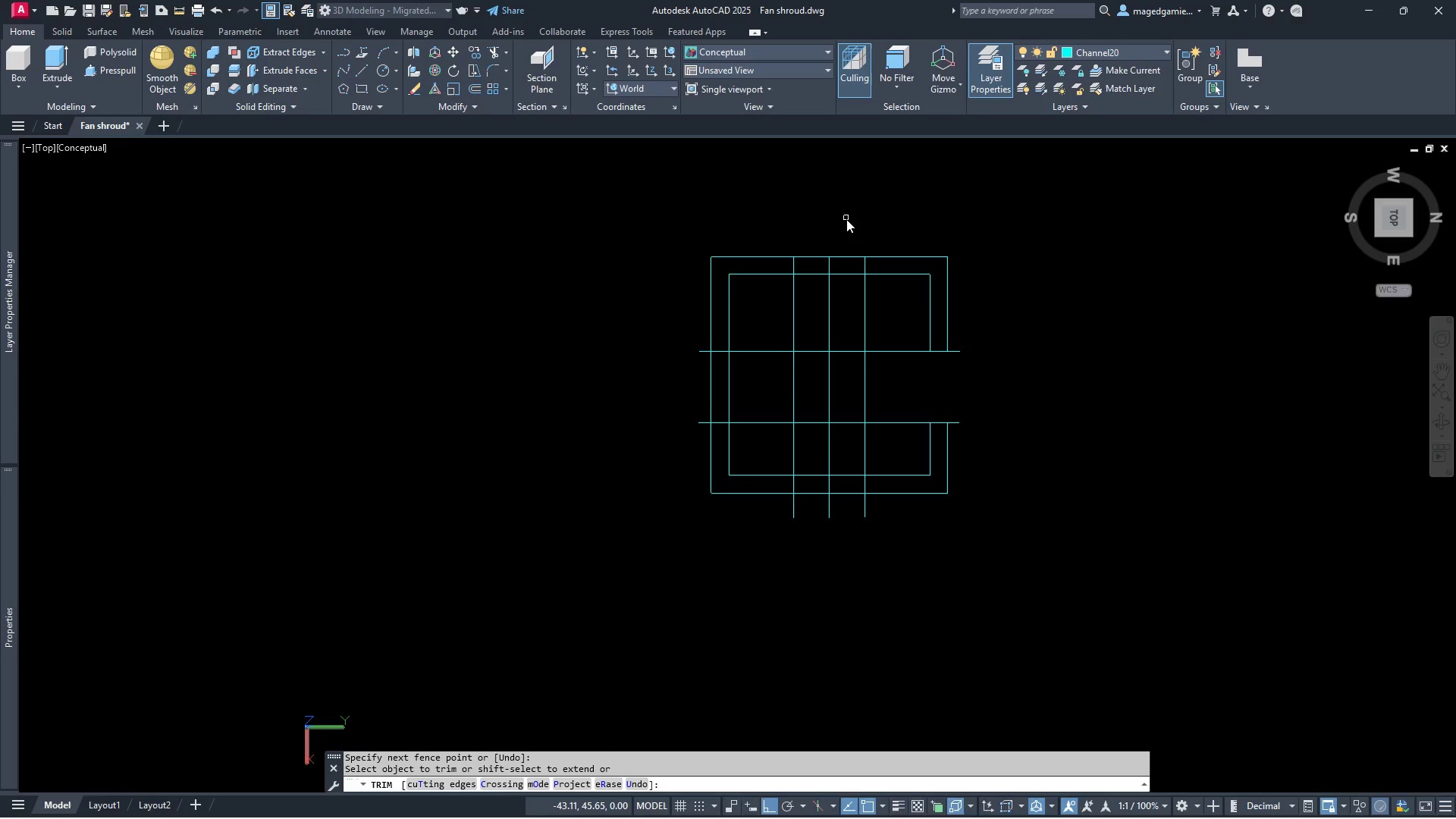 
left_click_drag(start_coordinate=[846, 221], to_coordinate=[802, 244])
 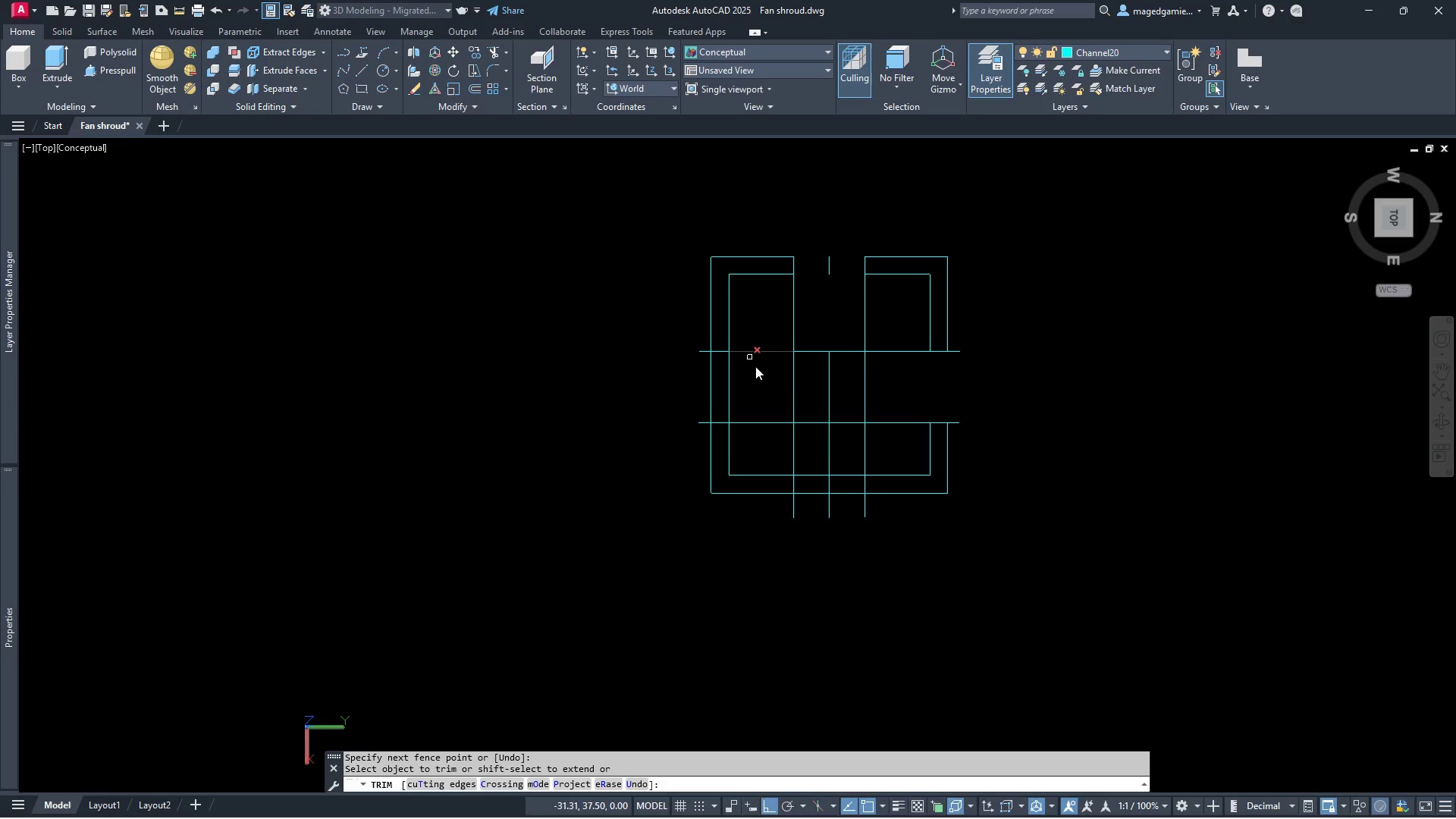 
left_click_drag(start_coordinate=[749, 388], to_coordinate=[662, 384])
 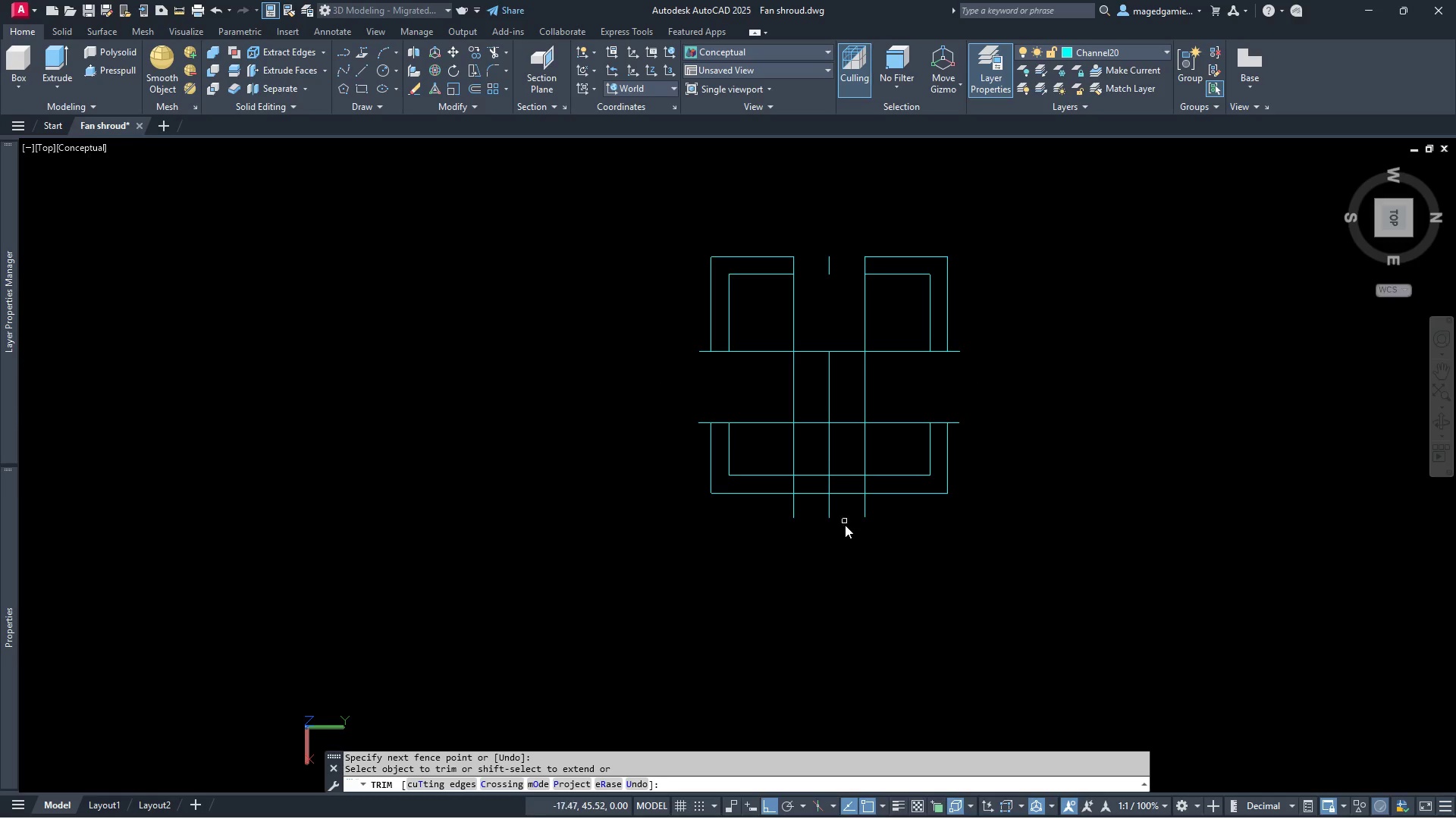 
left_click_drag(start_coordinate=[845, 522], to_coordinate=[810, 511])
 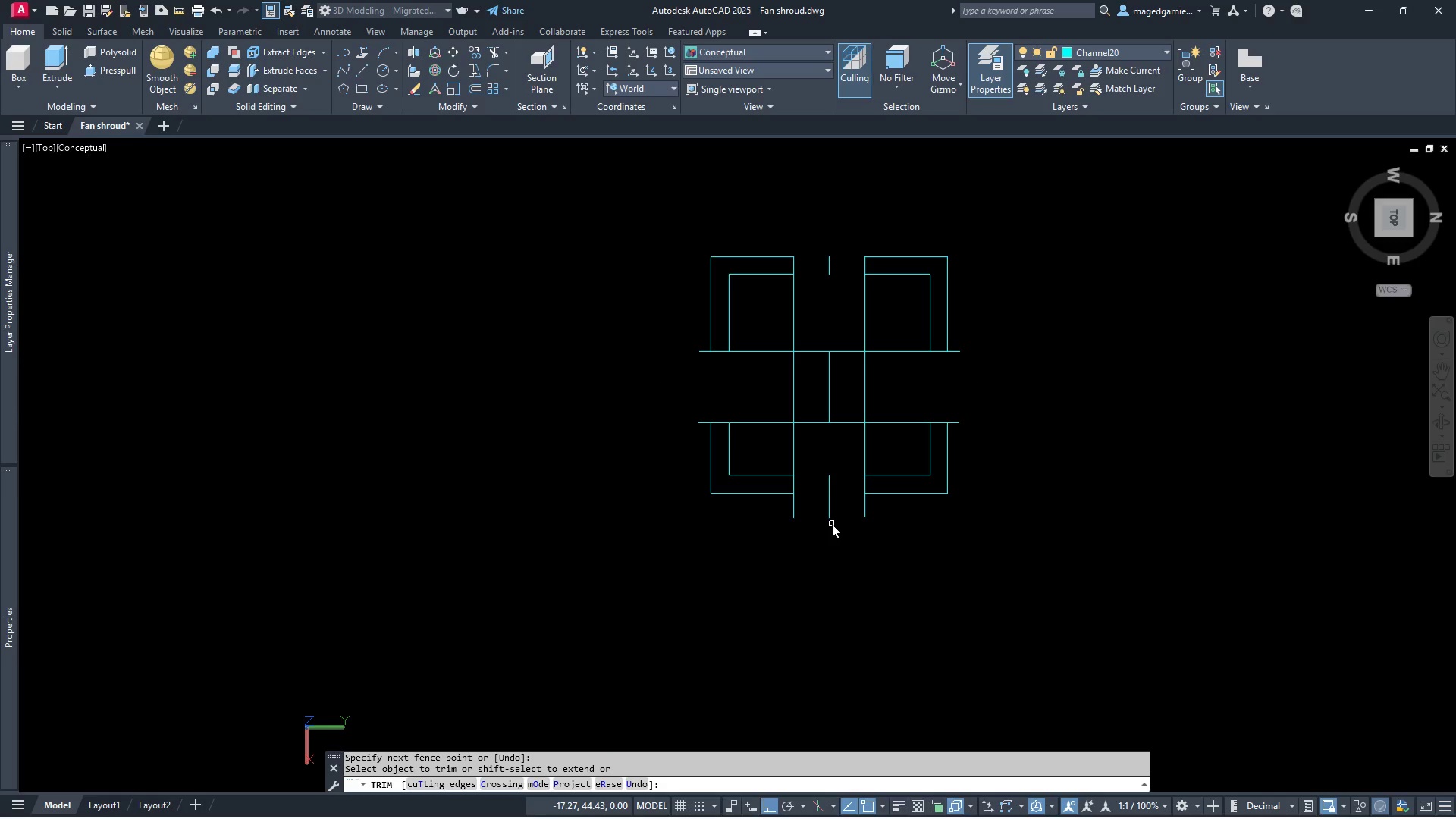 
right_click([832, 537])
 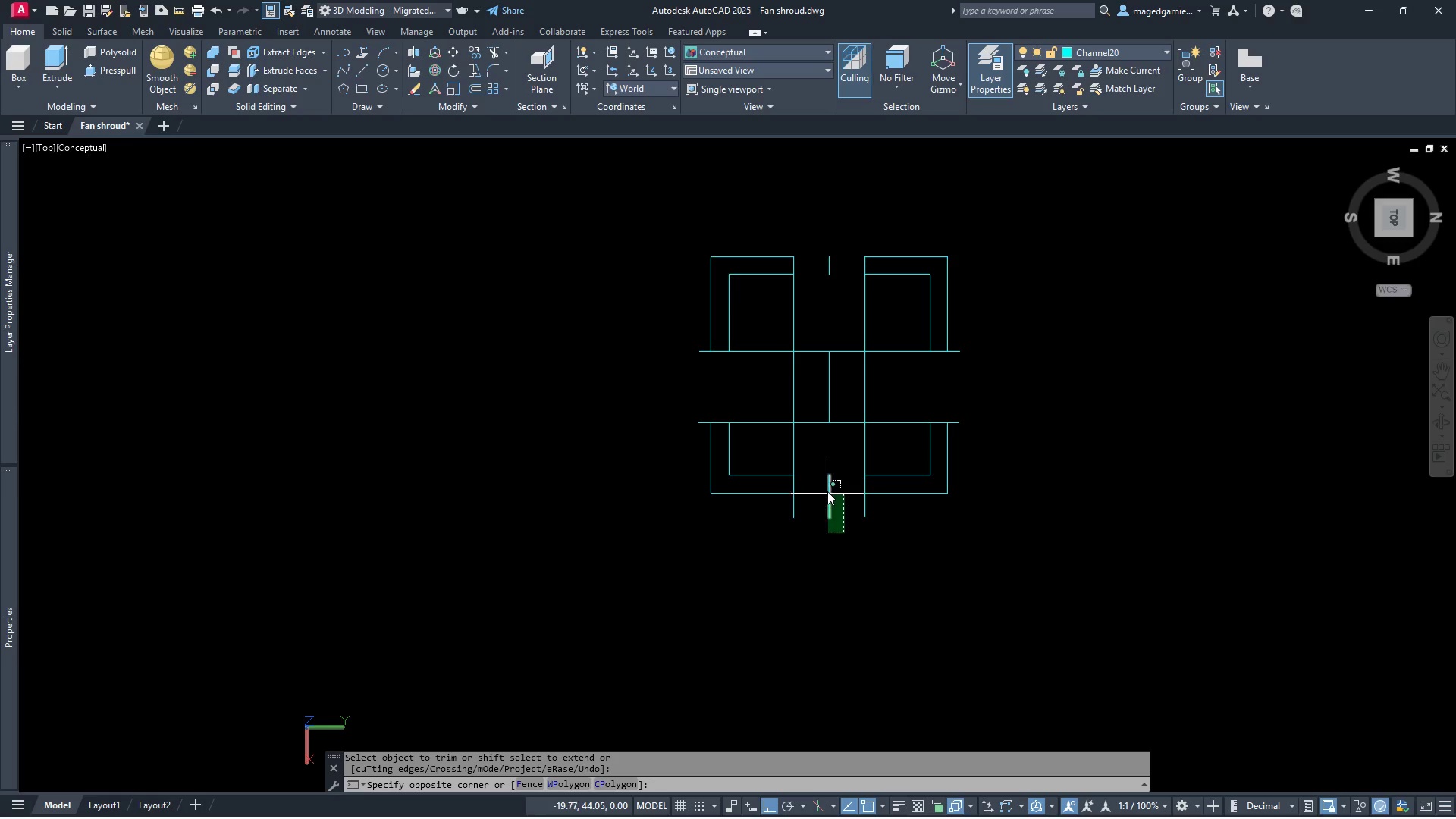 
left_click([819, 469])
 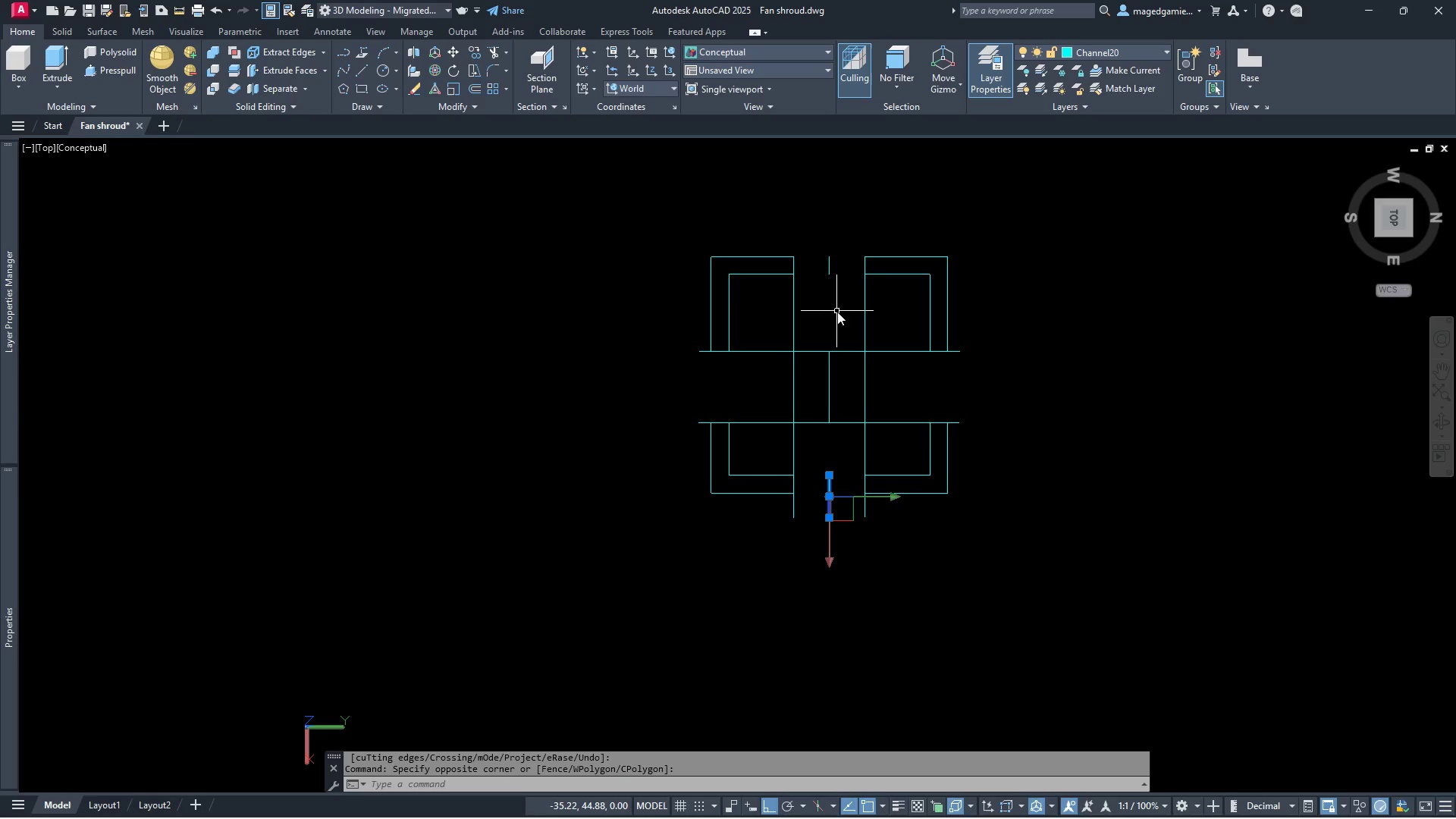 
left_click_drag(start_coordinate=[839, 303], to_coordinate=[839, 297])
 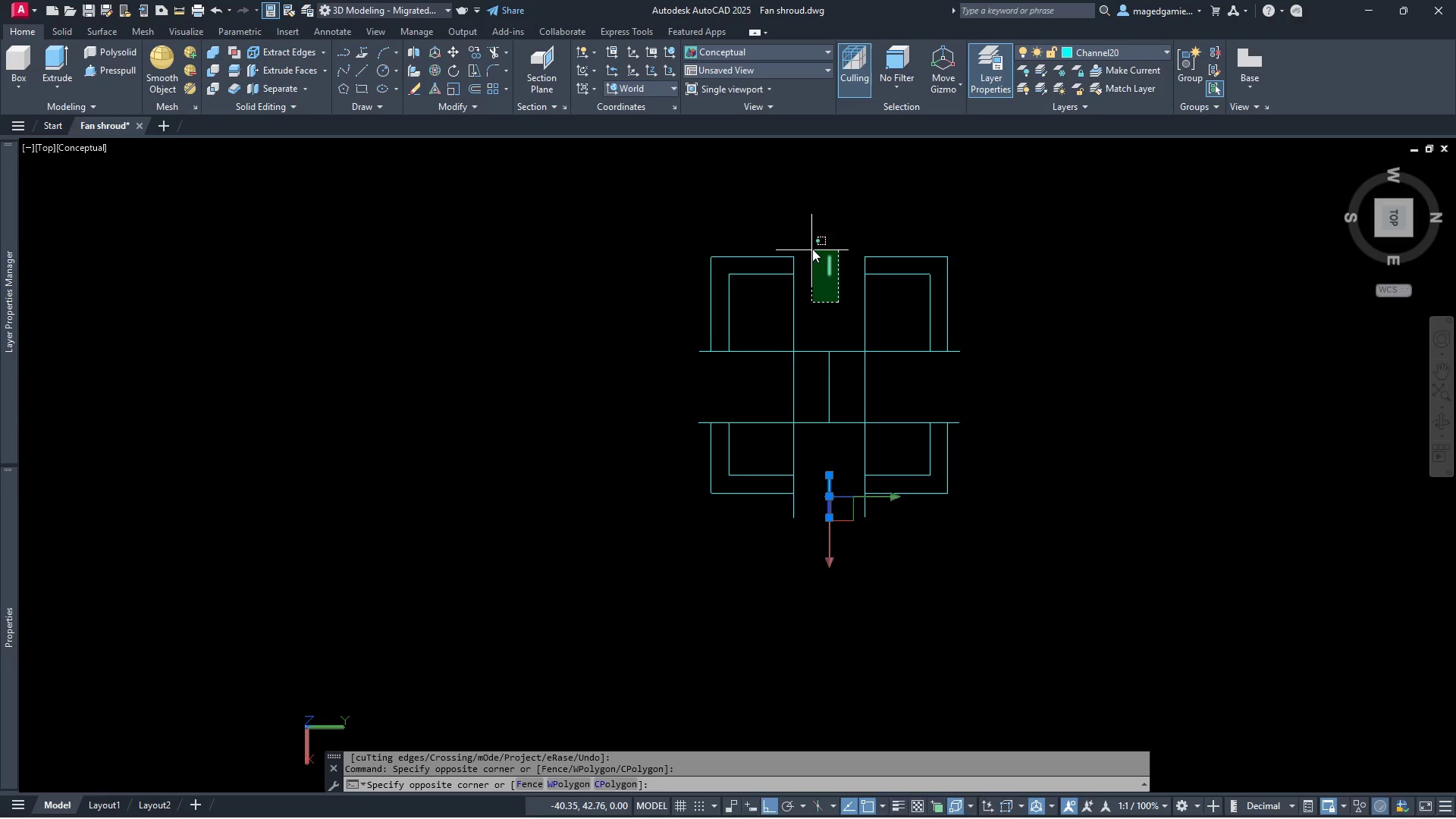 
left_click([812, 249])
 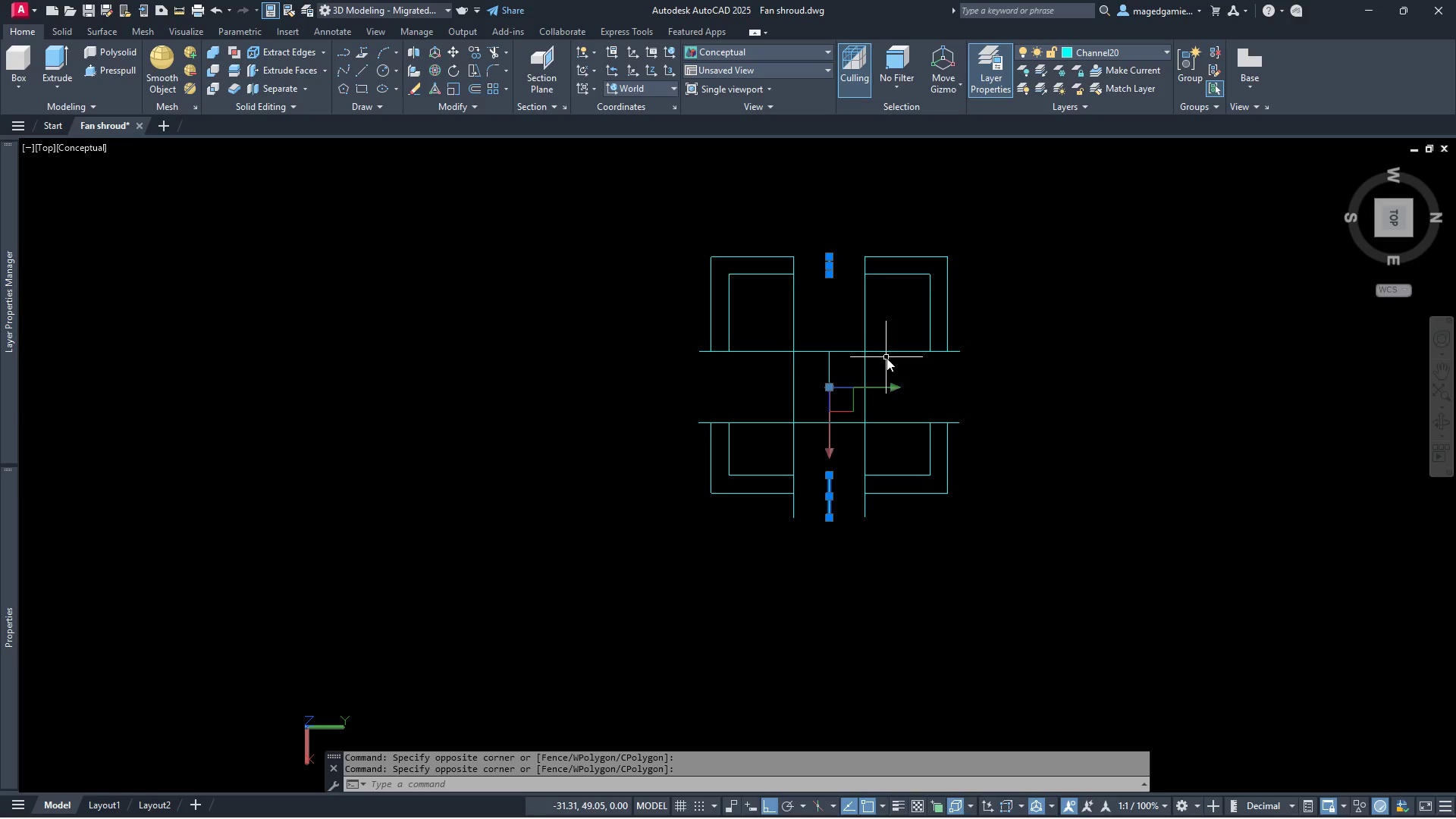 
key(Delete)
 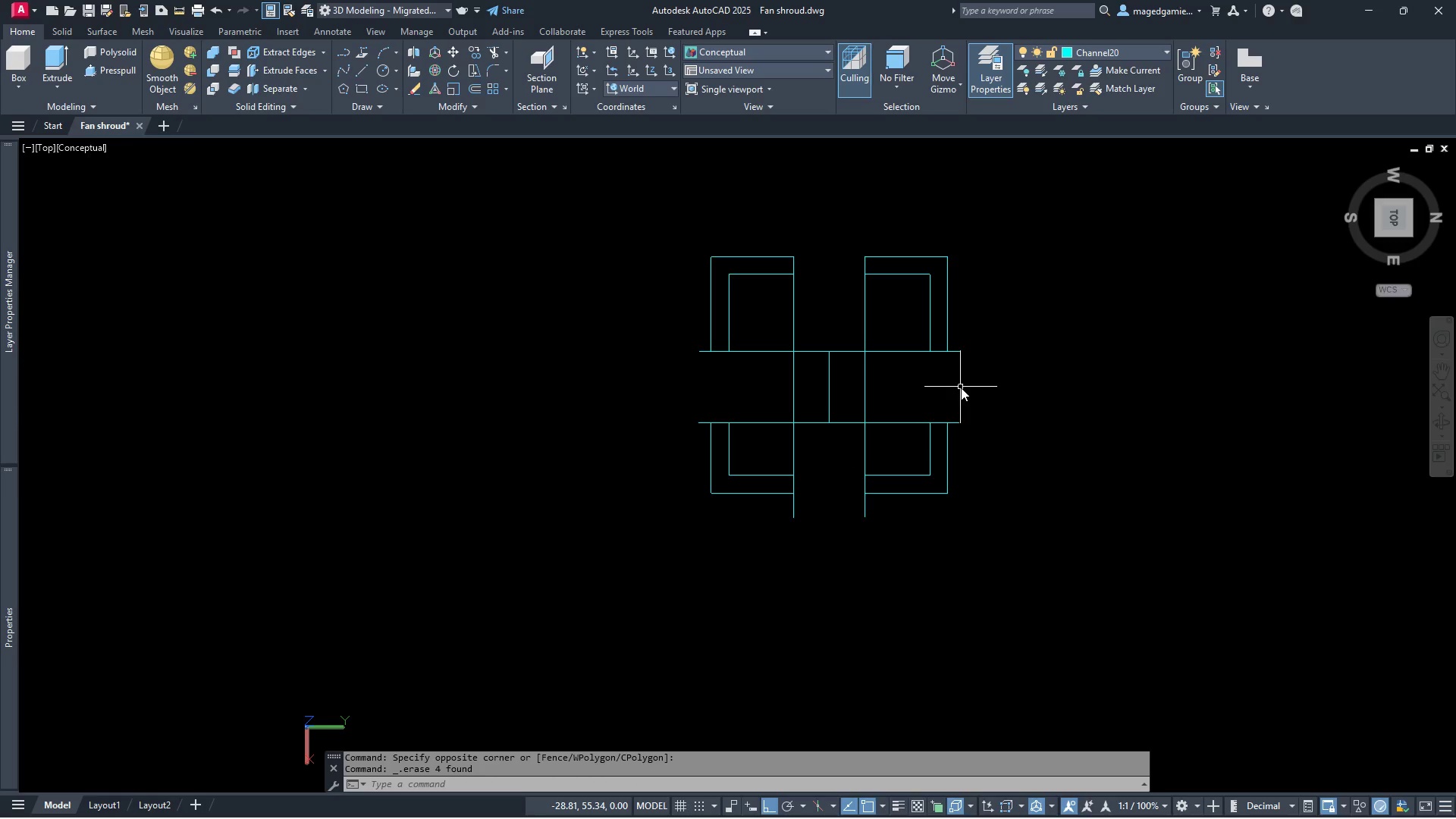 
wait(9.31)
 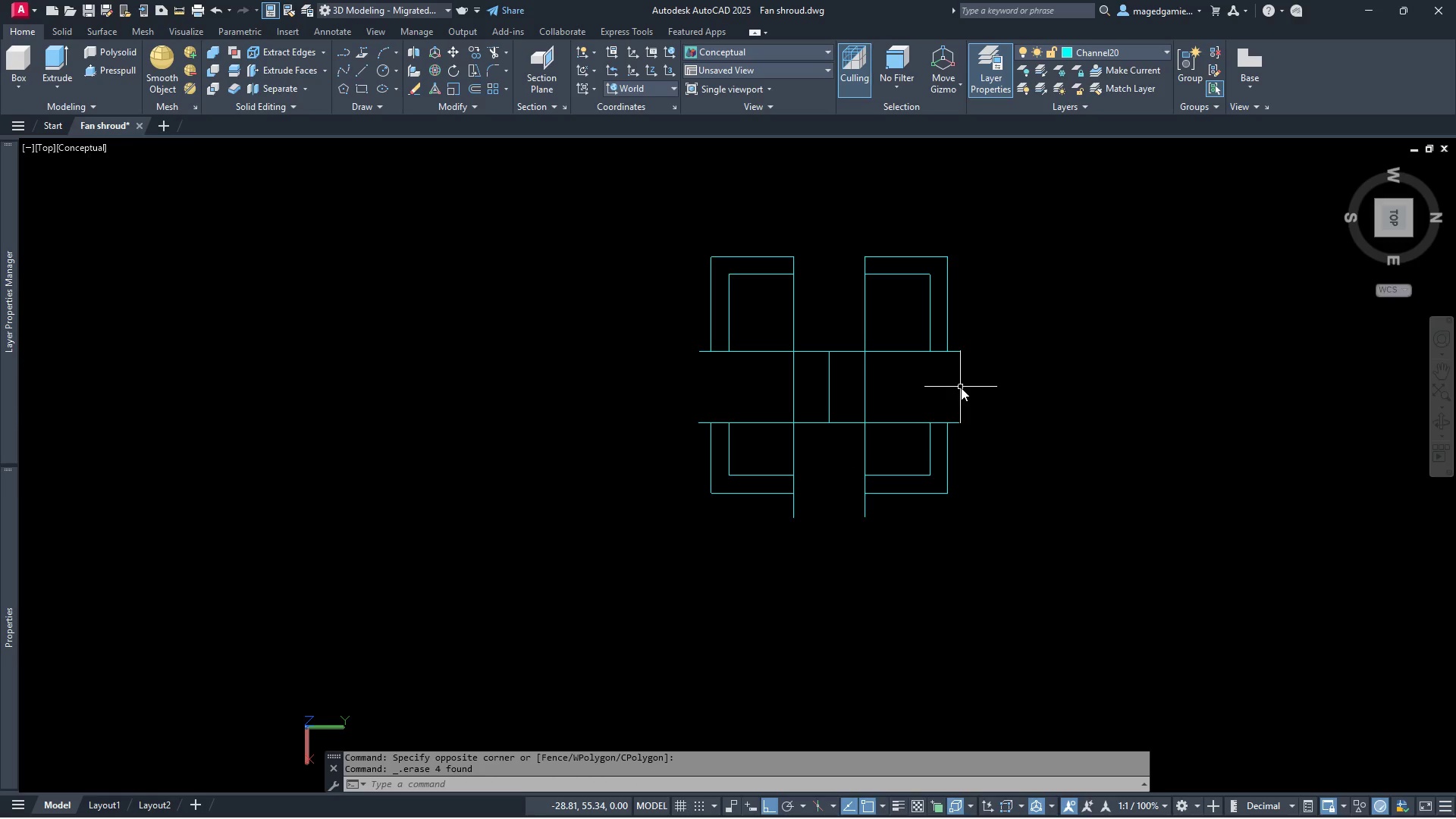 
scroll: coordinate [868, 419], scroll_direction: up, amount: 2.0
 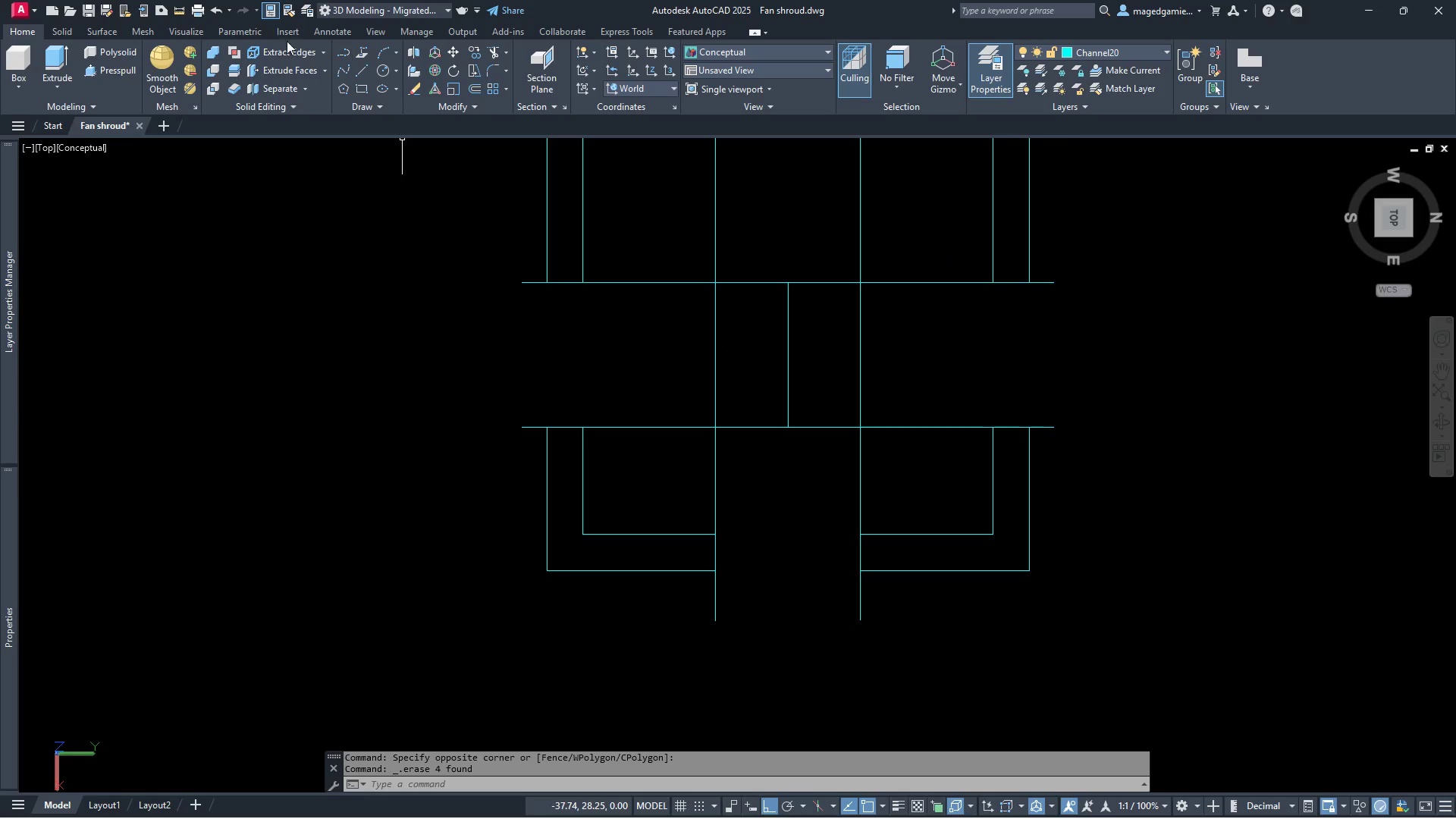 
mouse_move([215, 5])
 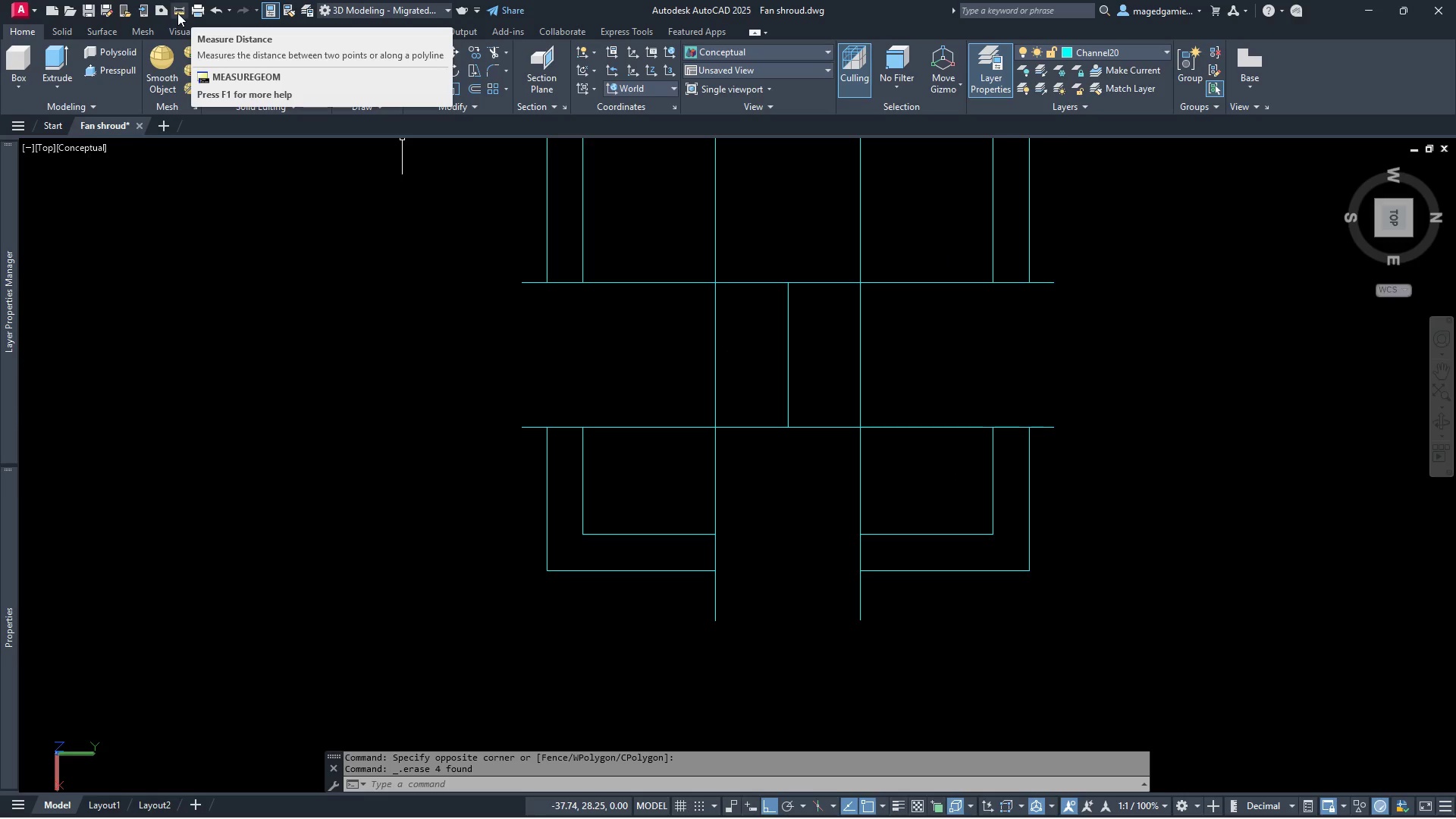 
left_click([180, 10])
 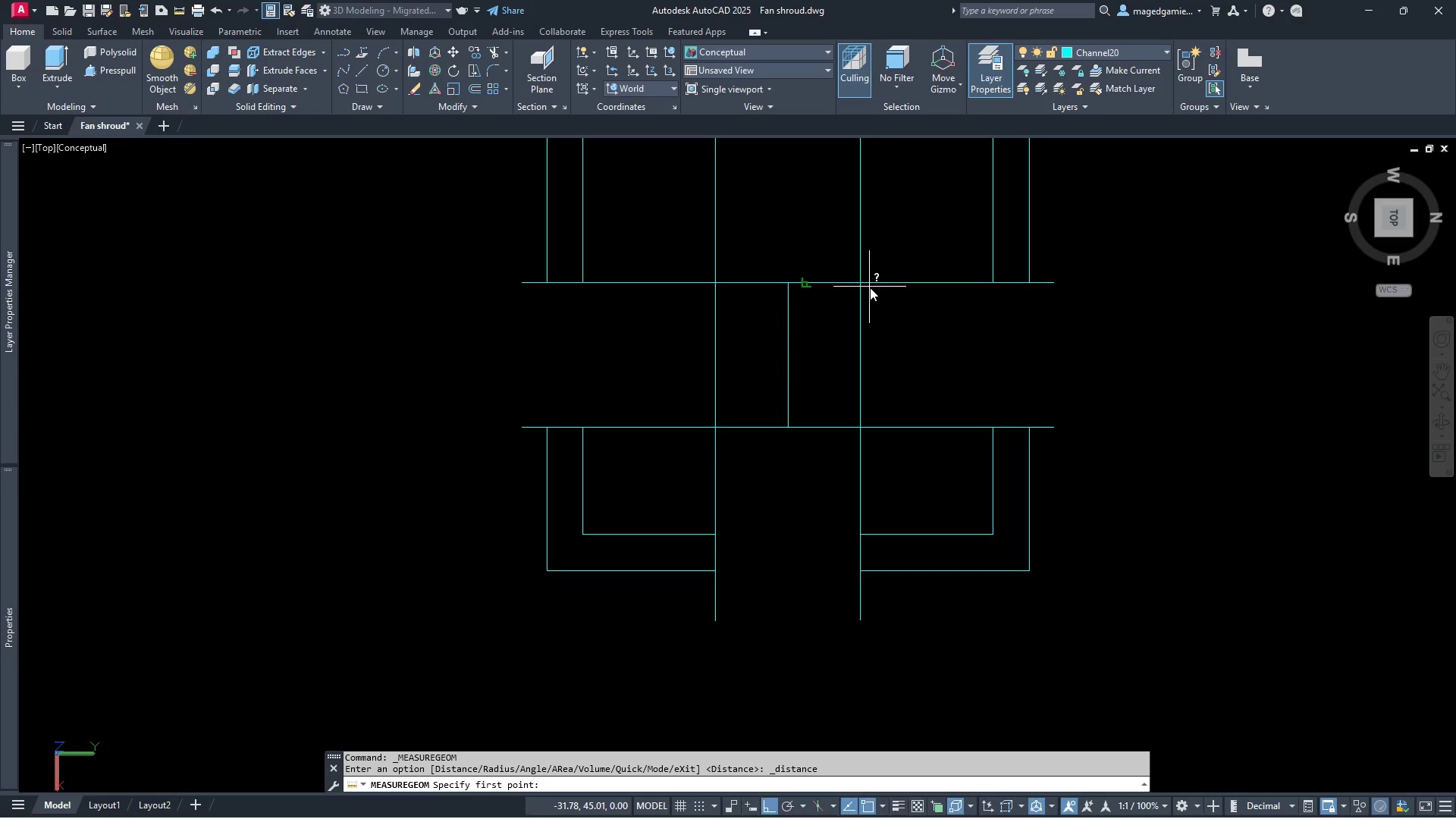 
left_click([861, 285])
 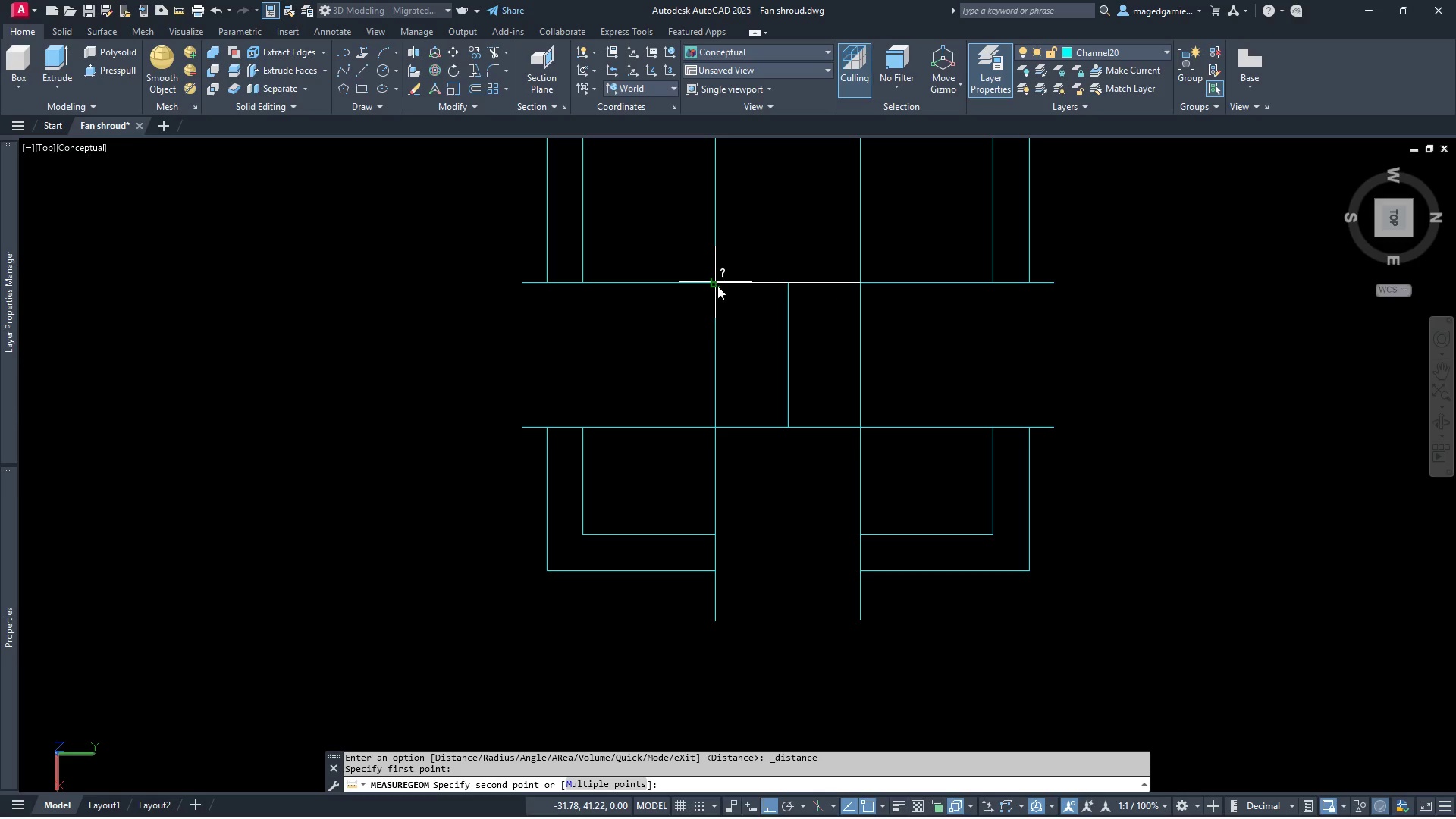 
left_click([717, 286])
 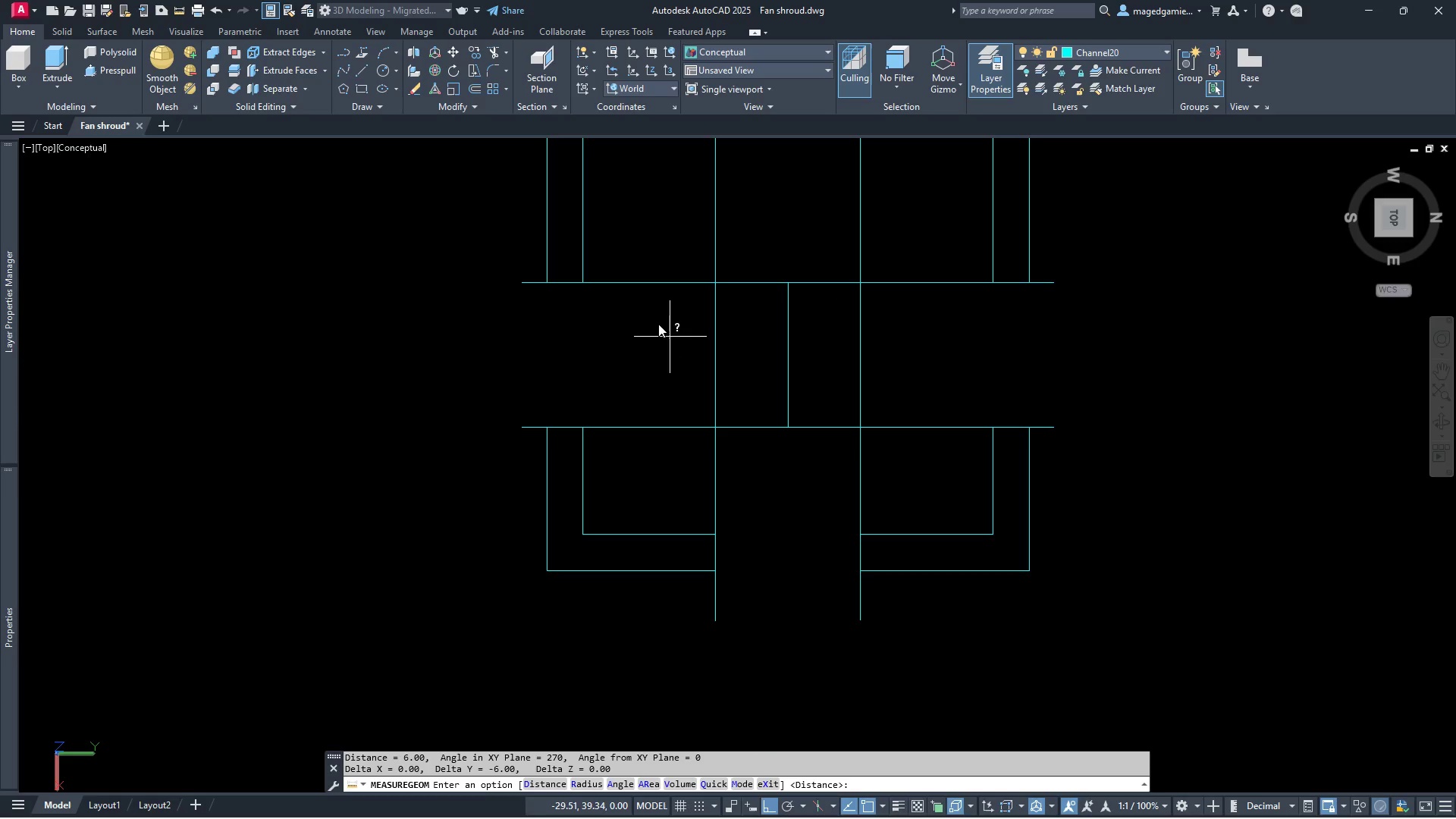 
wait(7.26)
 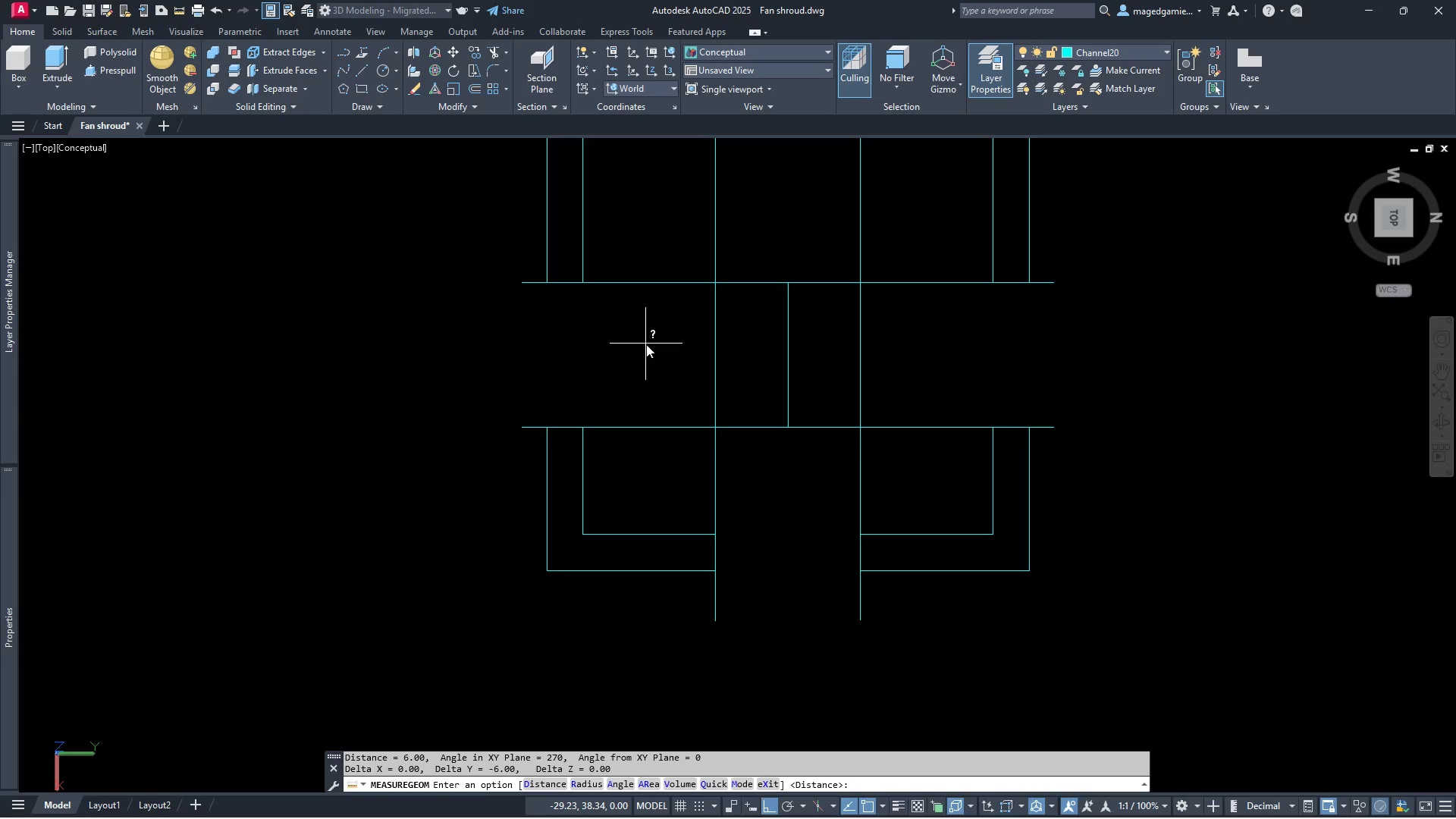 
left_click([361, 88])
 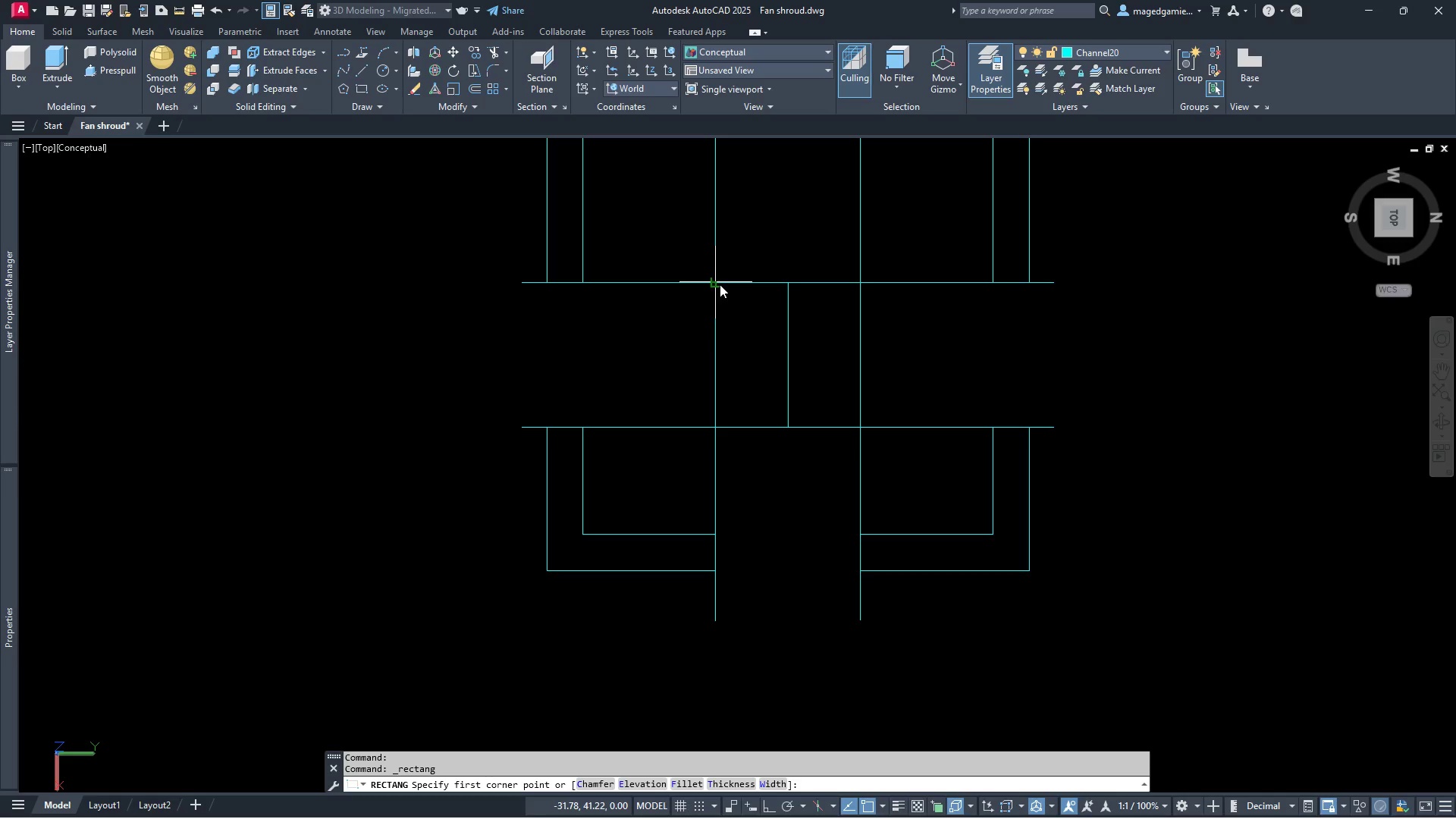 
left_click([720, 284])
 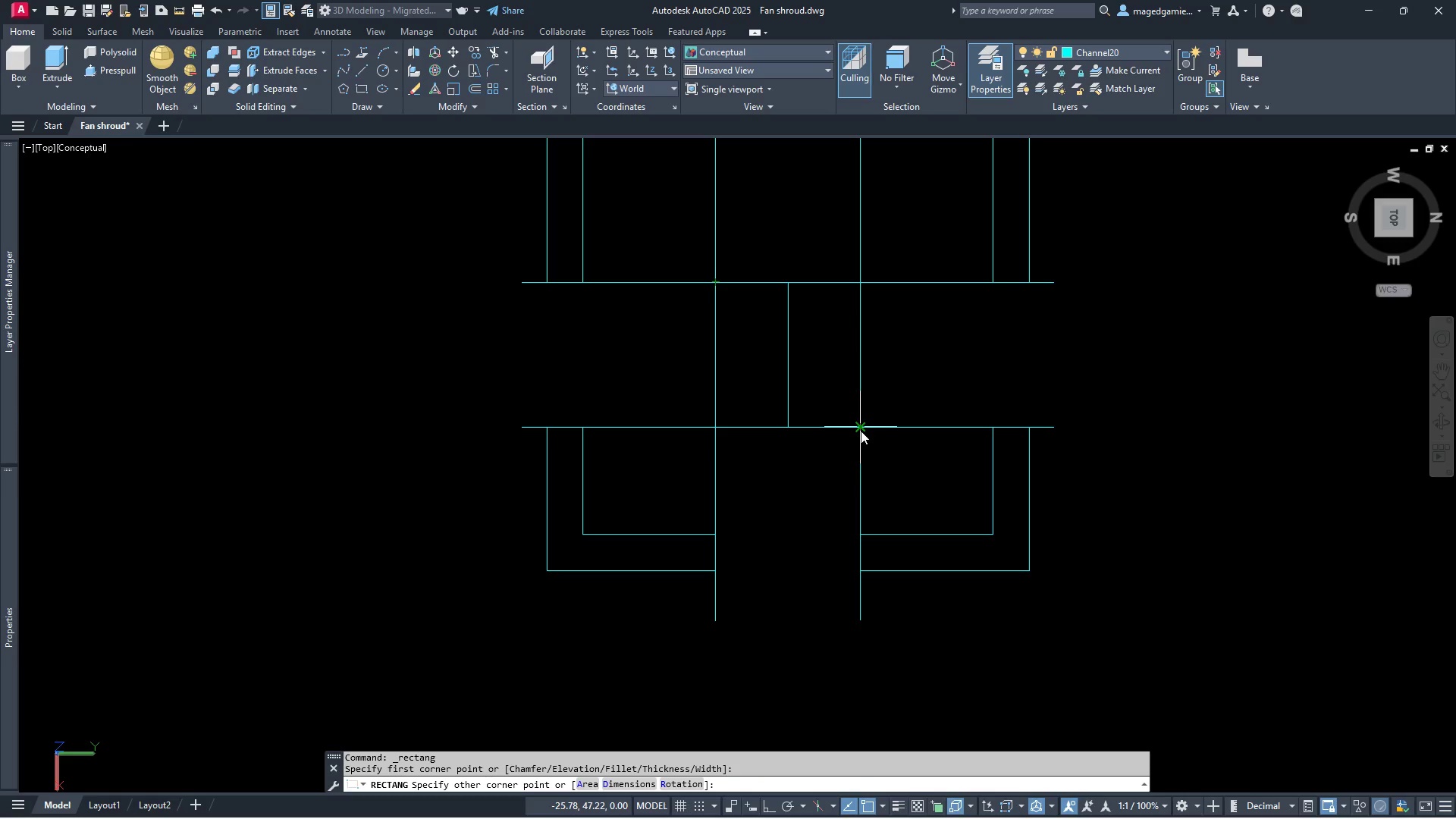 
left_click([861, 431])
 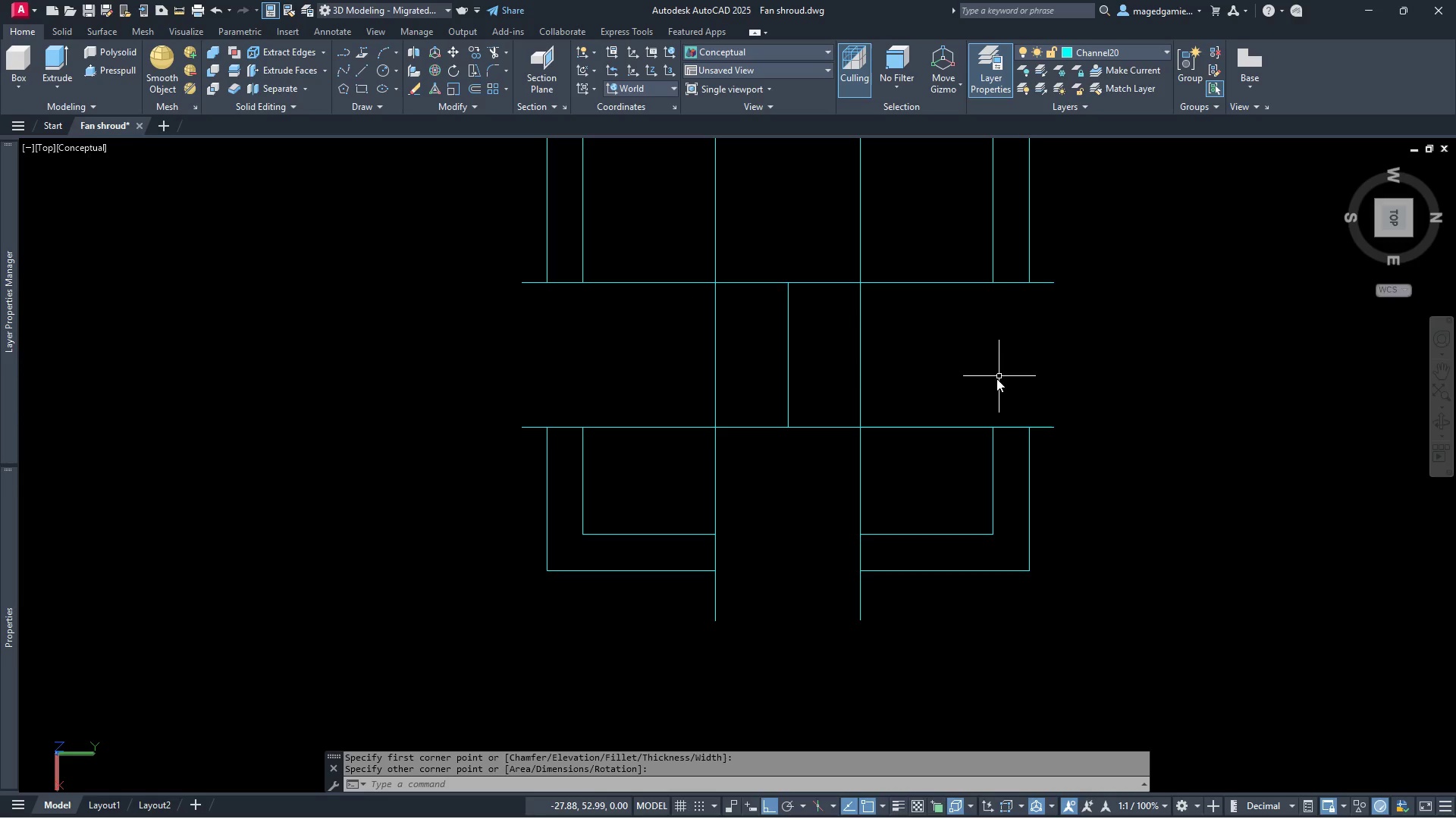 
left_click([961, 444])
 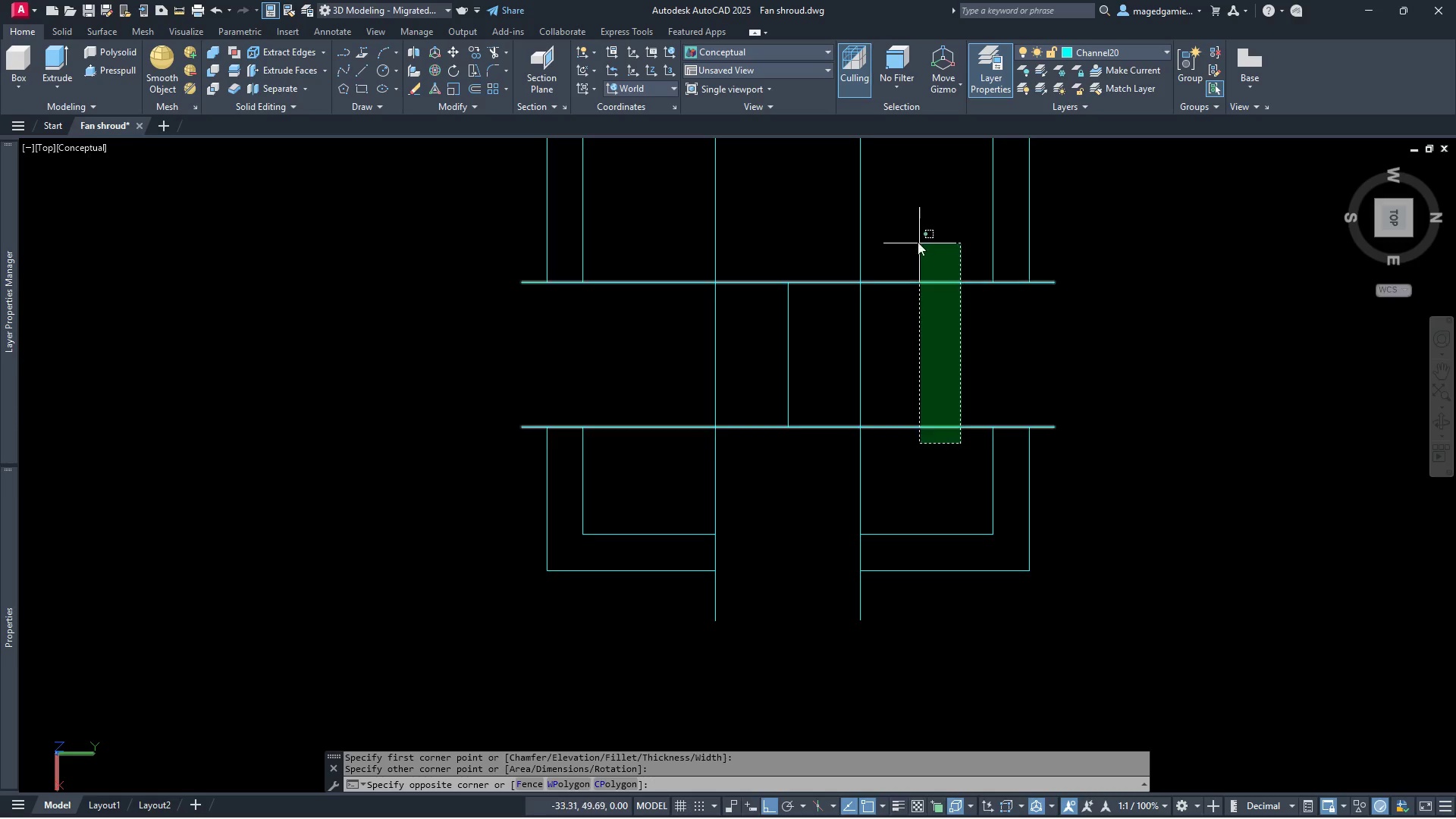 
left_click([918, 242])
 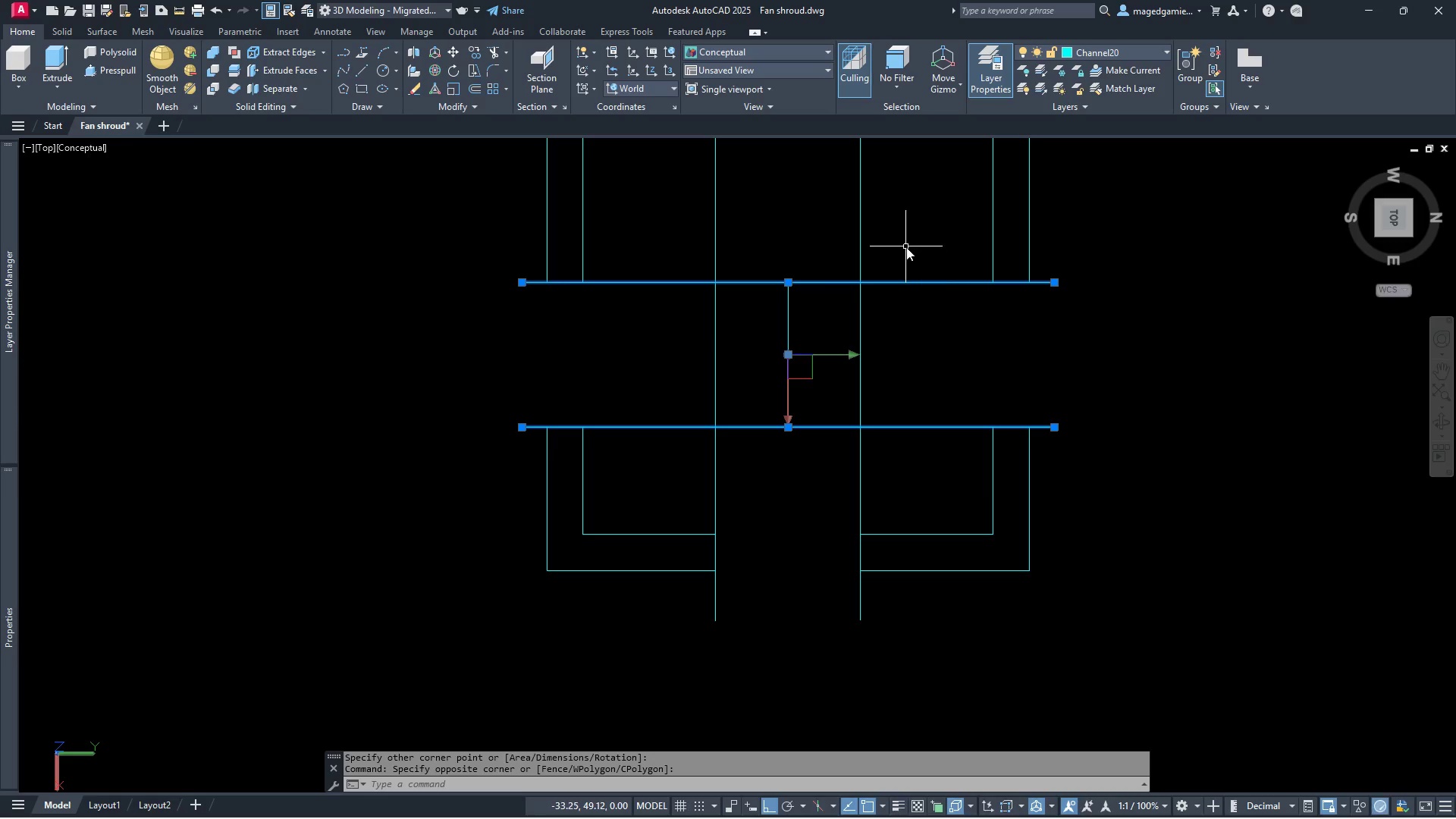 
left_click([906, 247])
 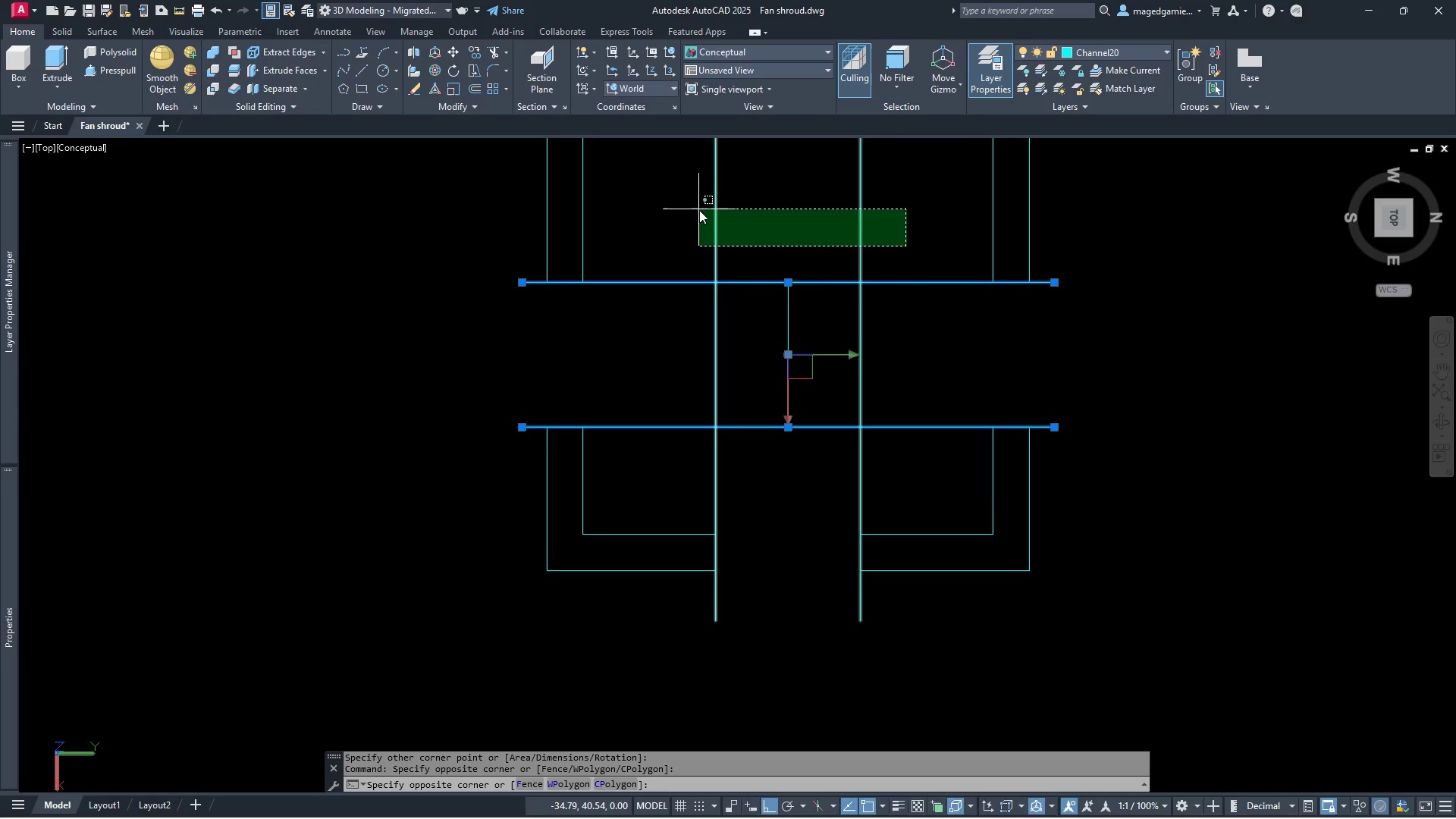 
left_click([695, 205])
 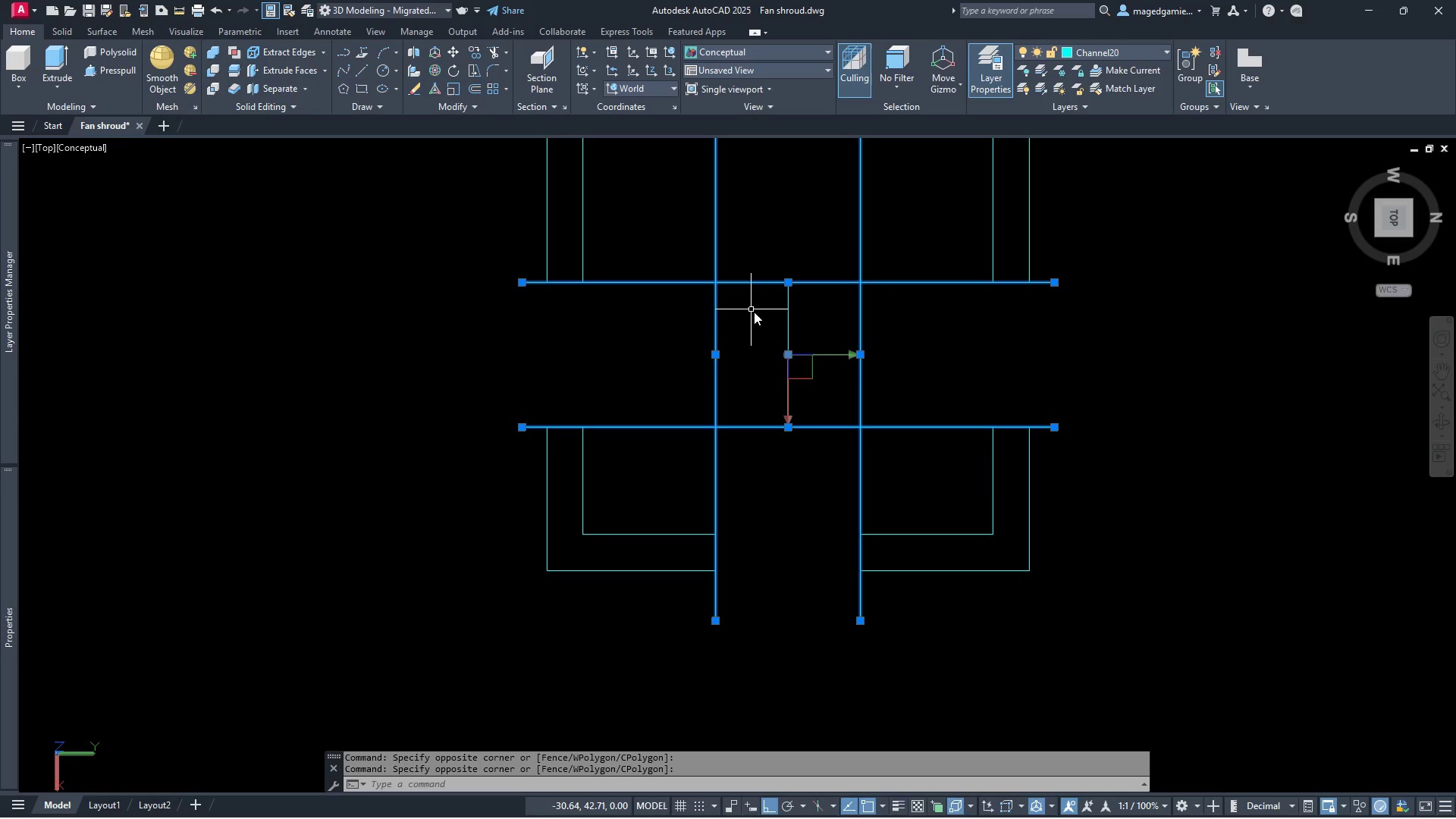 
key(Delete)
 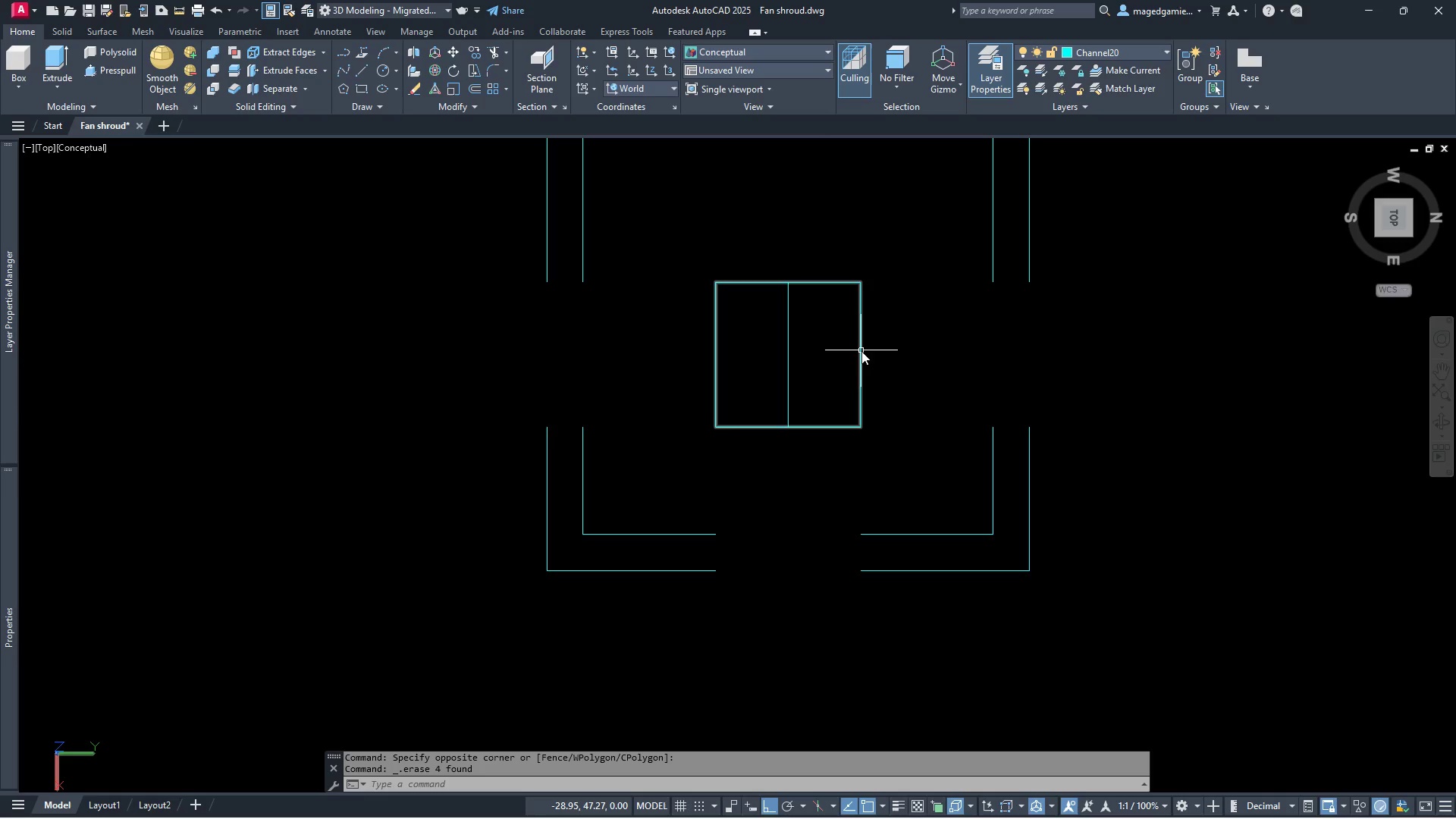 
left_click([861, 351])
 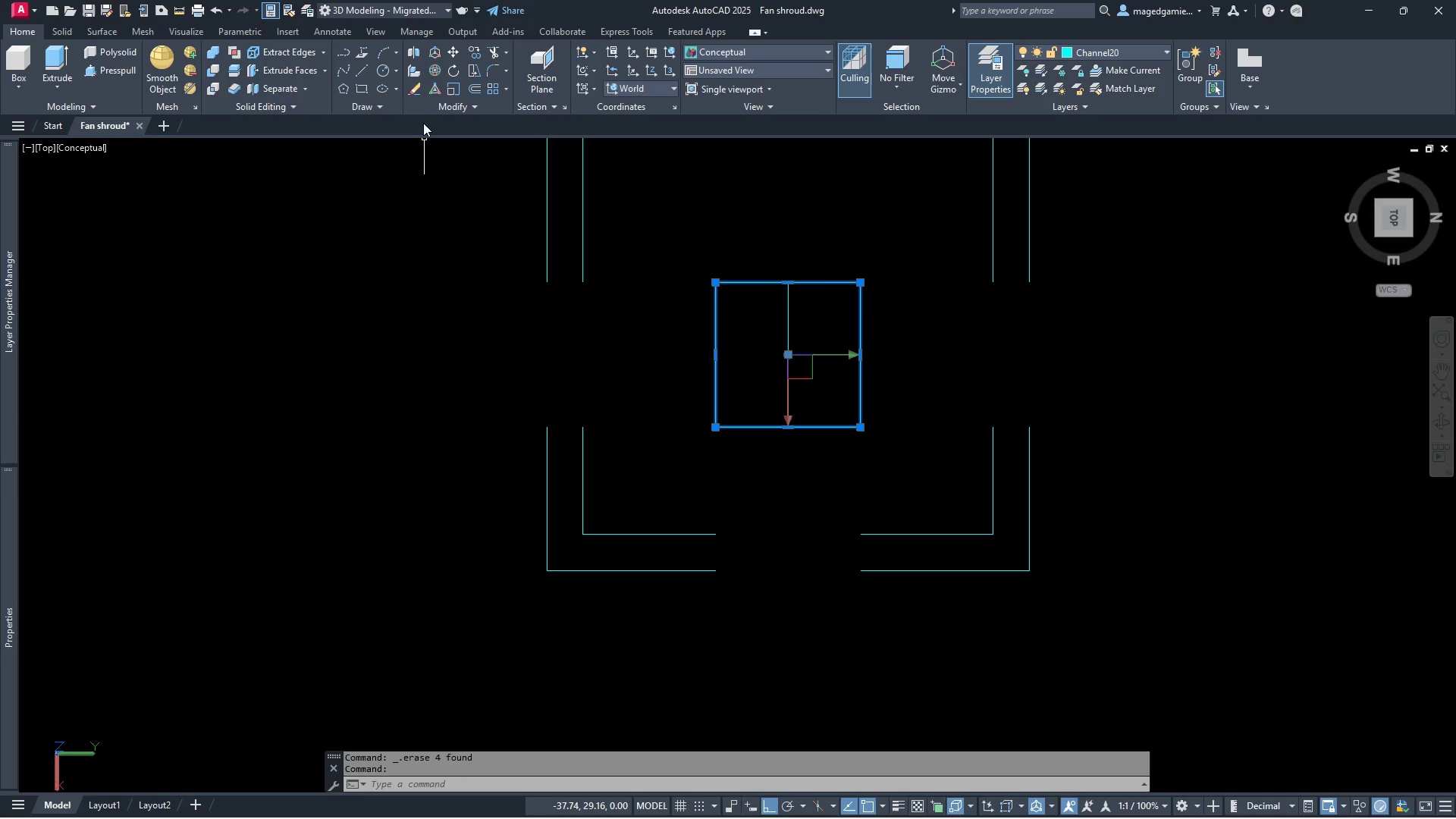 
mouse_move([453, 96])
 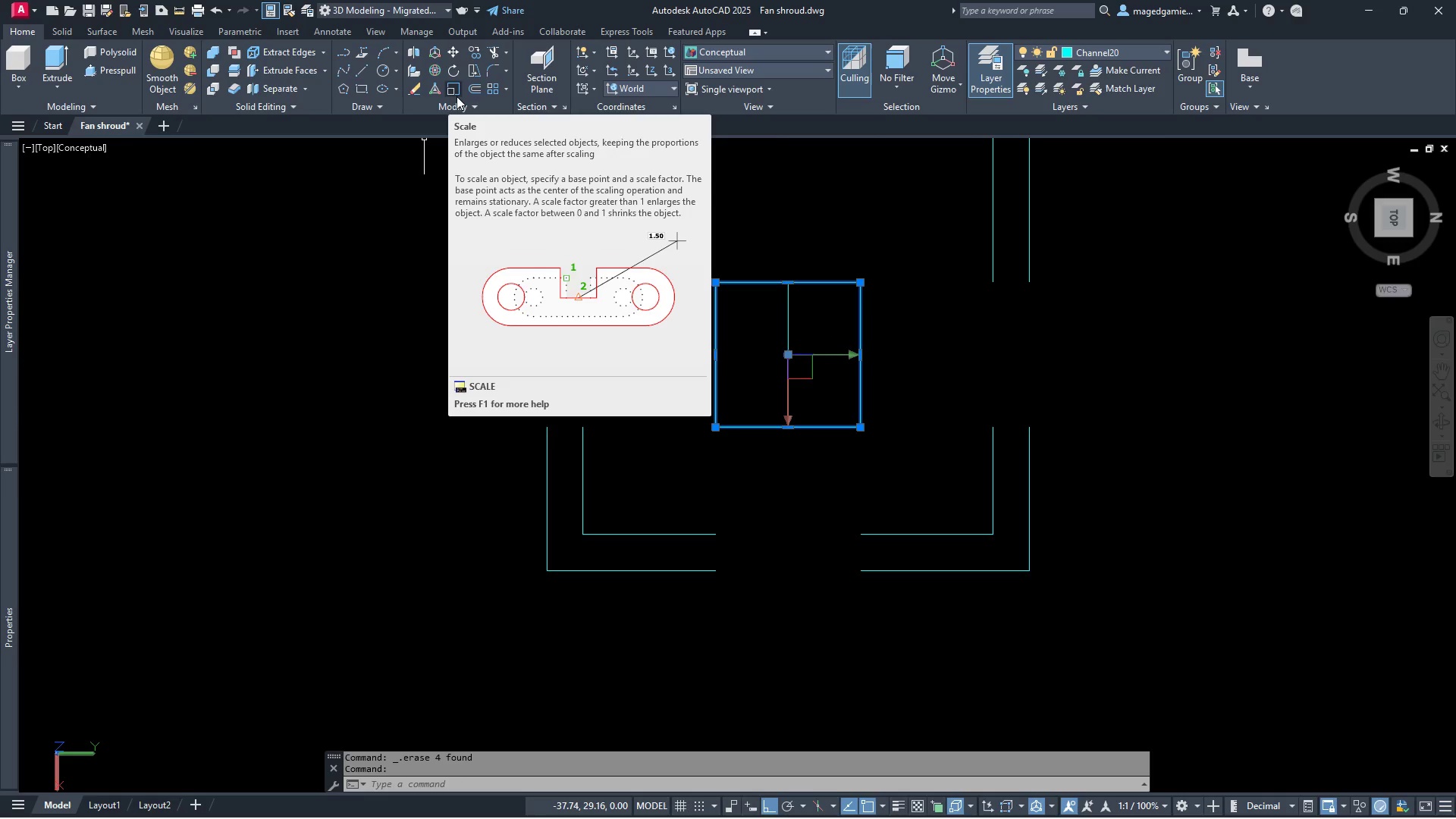 
mouse_move([470, 105])
 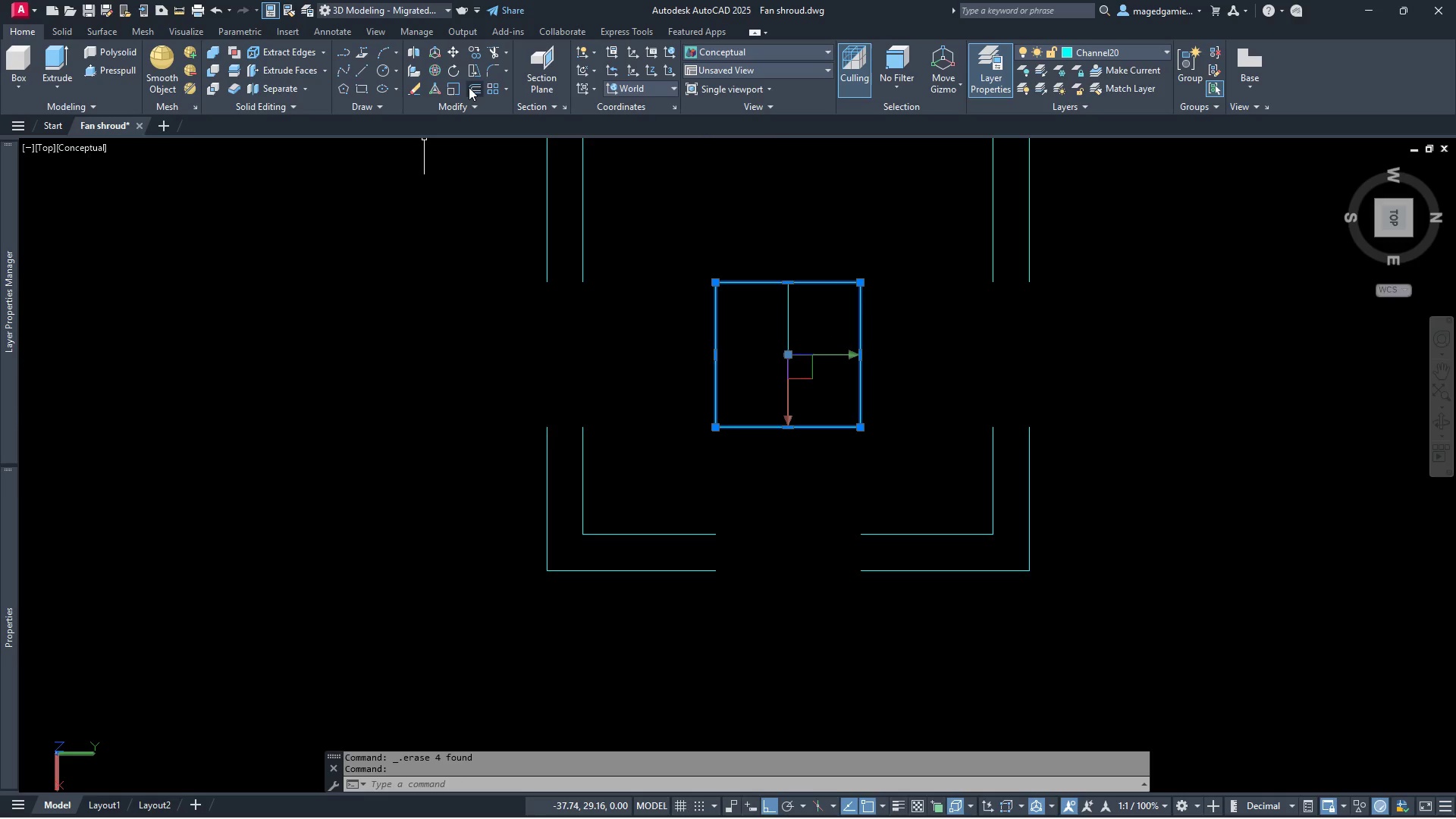 
left_click([472, 87])
 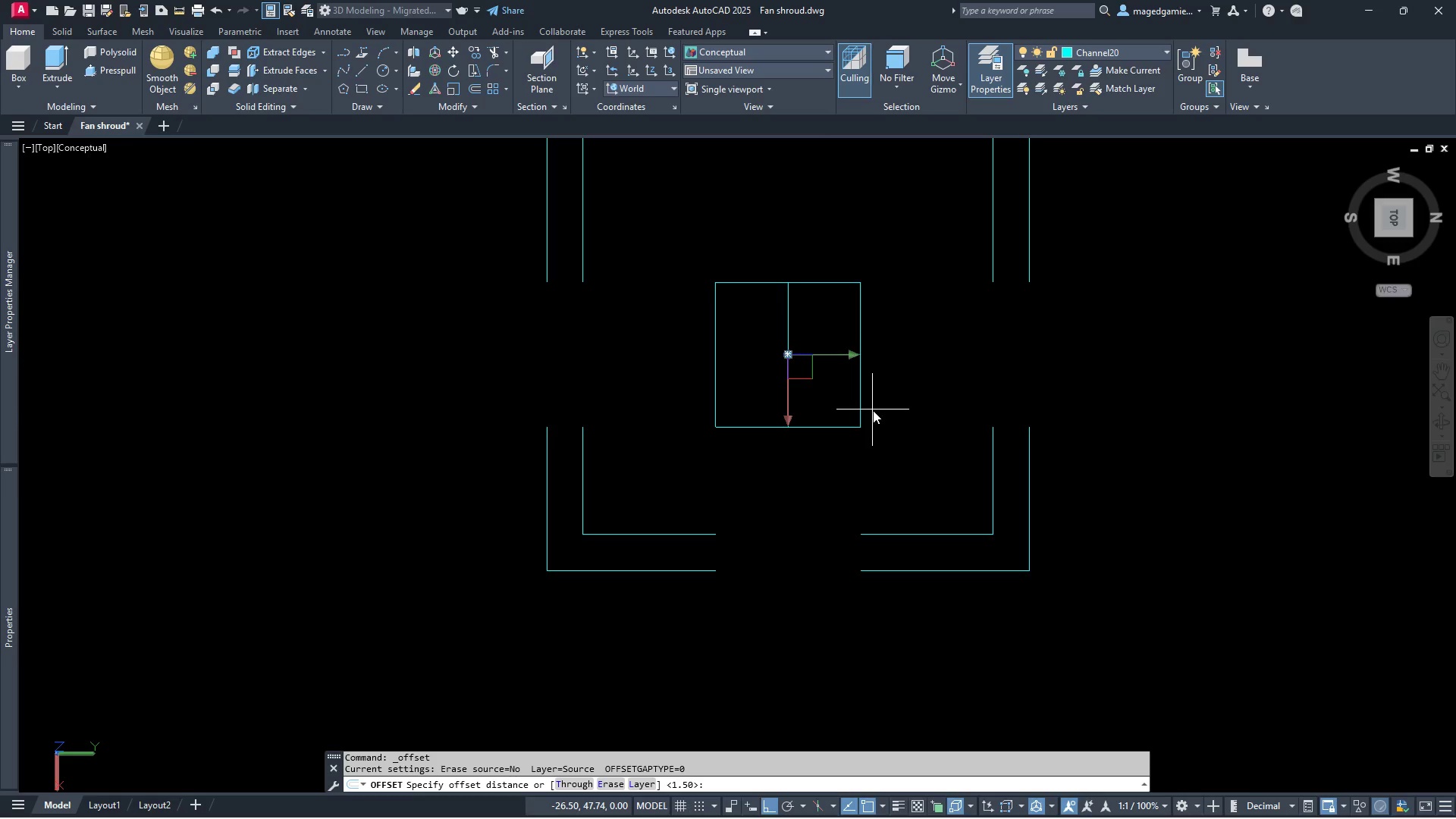 
wait(6.08)
 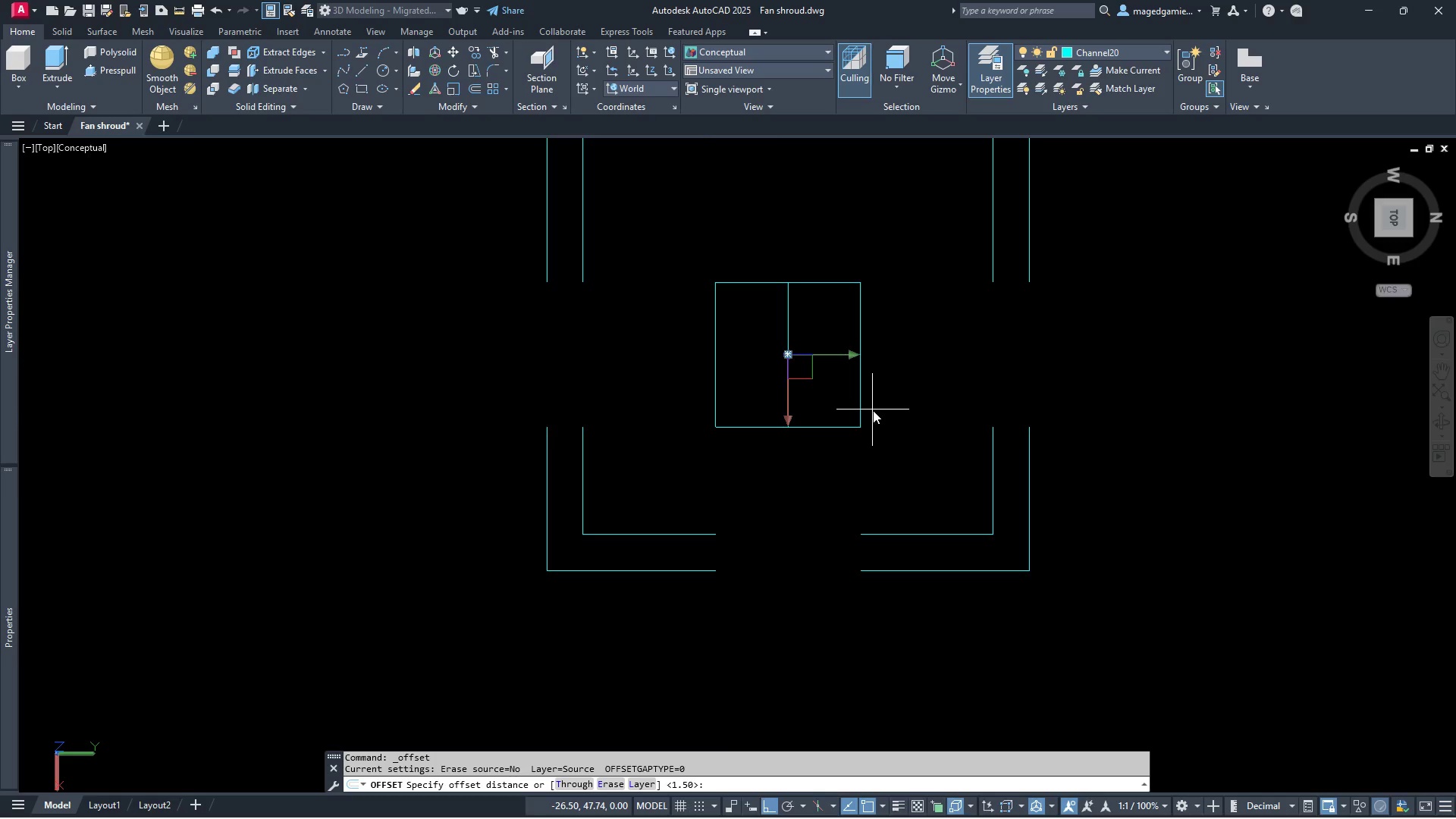 
type(.07)
 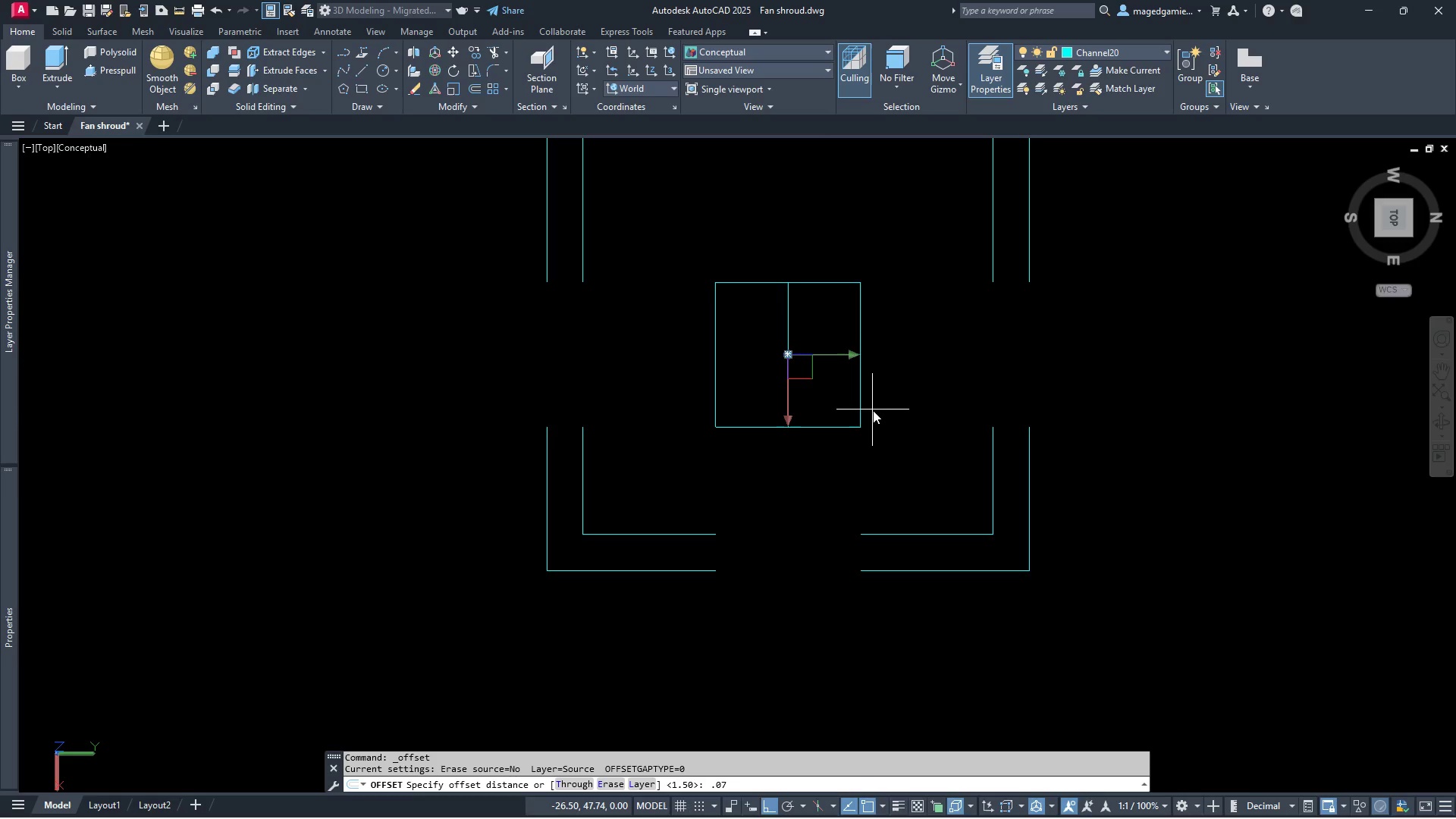 
key(Enter)
 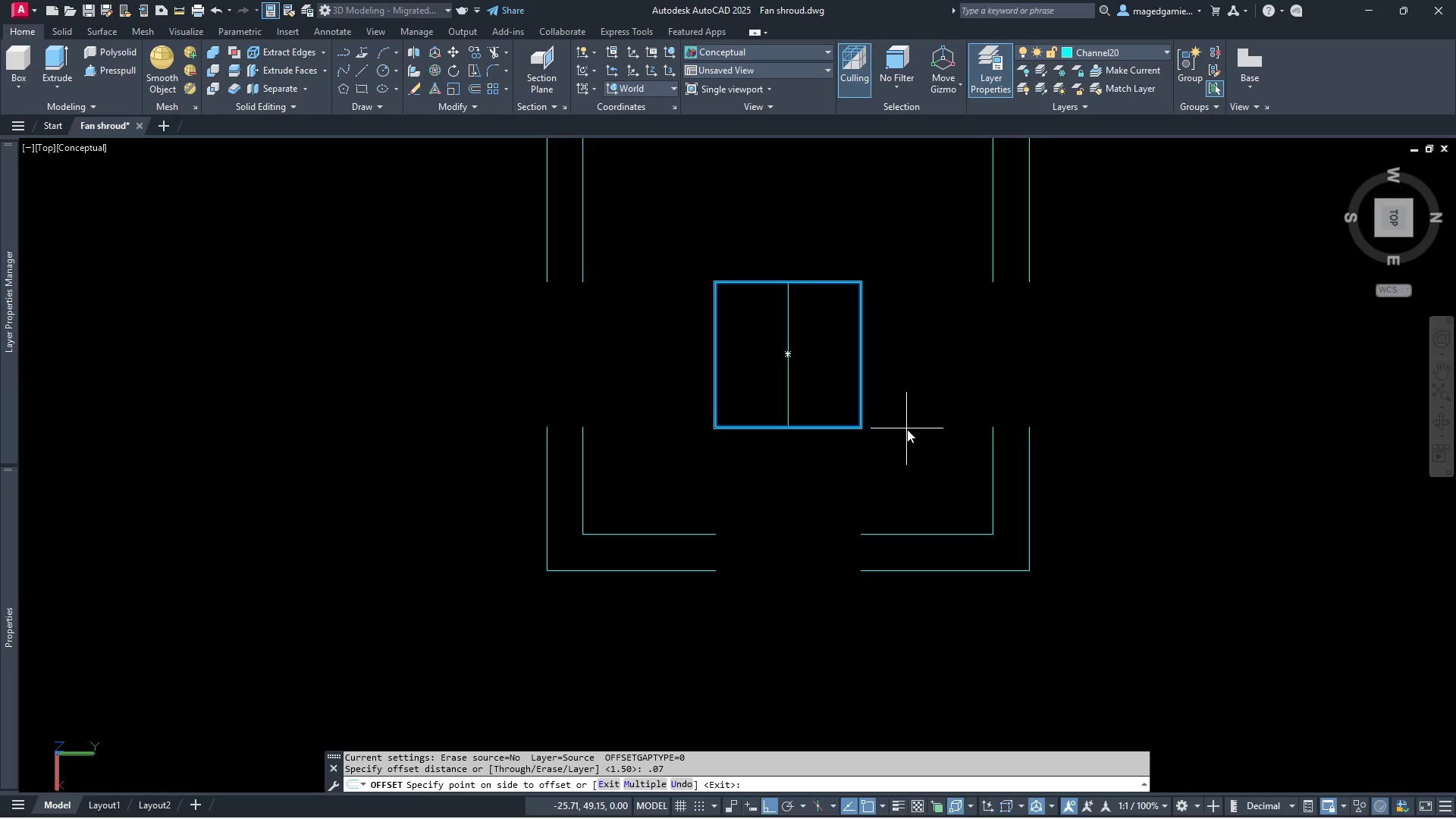 
left_click([934, 453])
 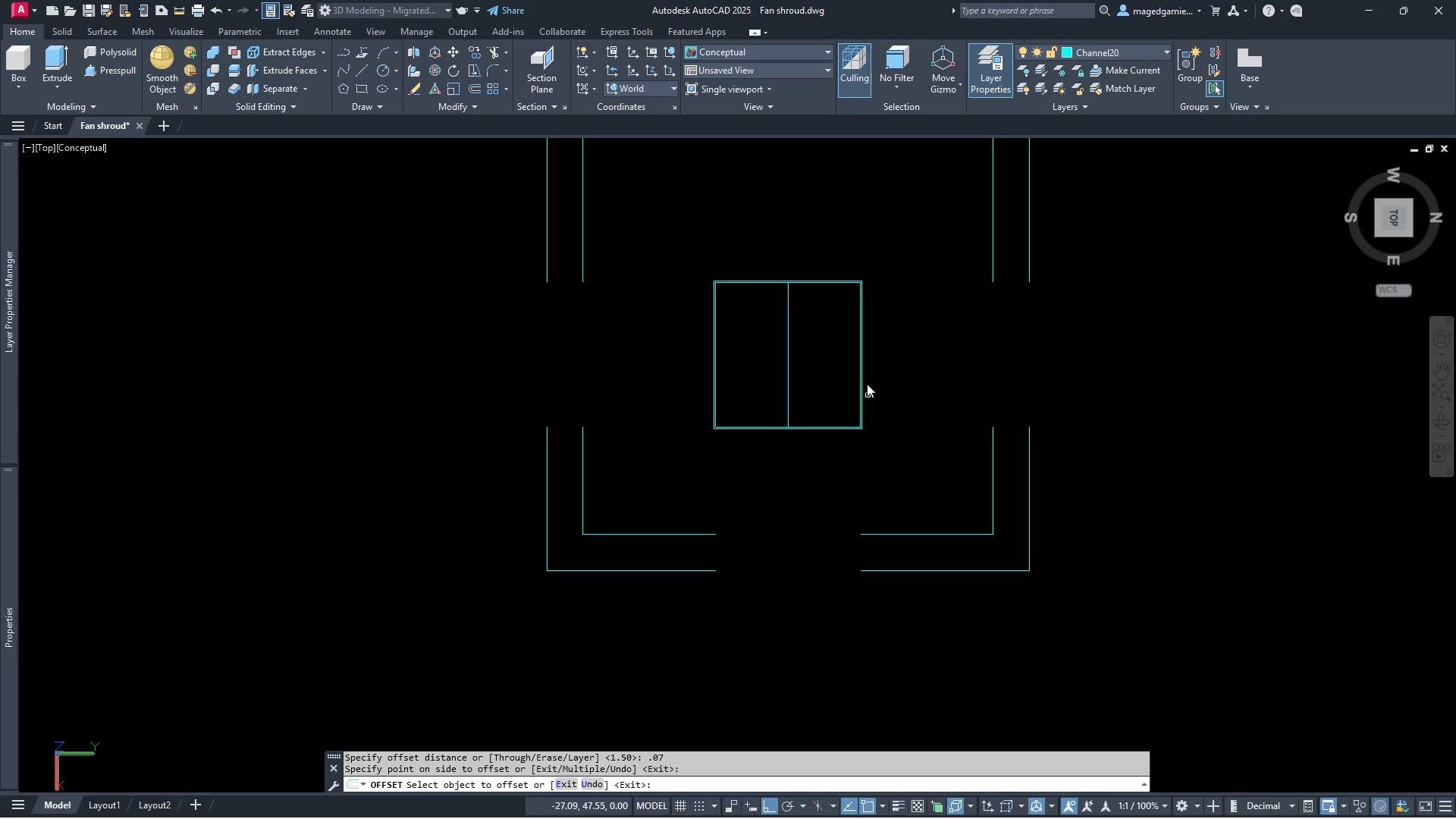 
scroll: coordinate [865, 362], scroll_direction: up, amount: 3.0
 